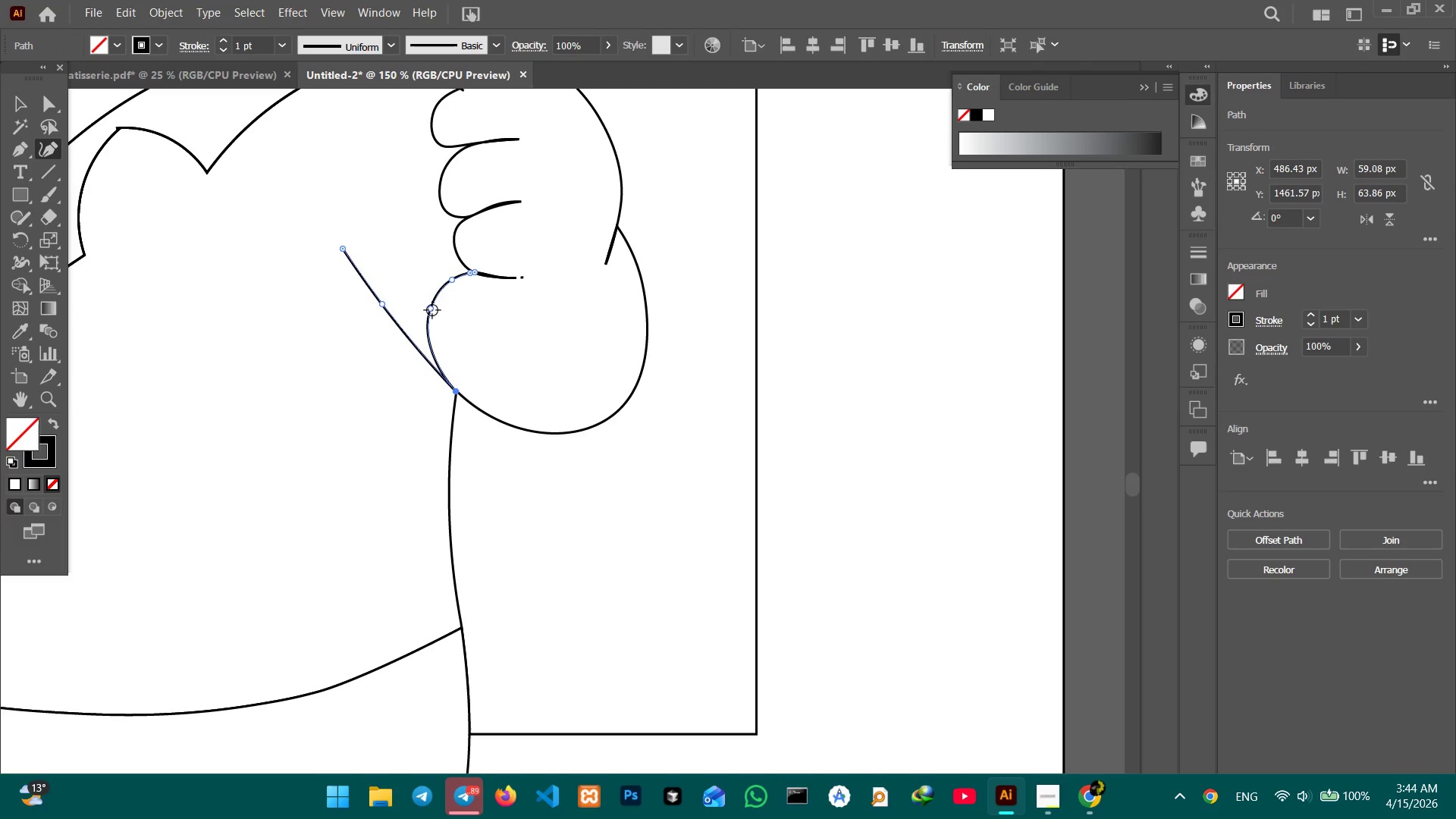 
left_click_drag(start_coordinate=[432, 310], to_coordinate=[436, 319])
 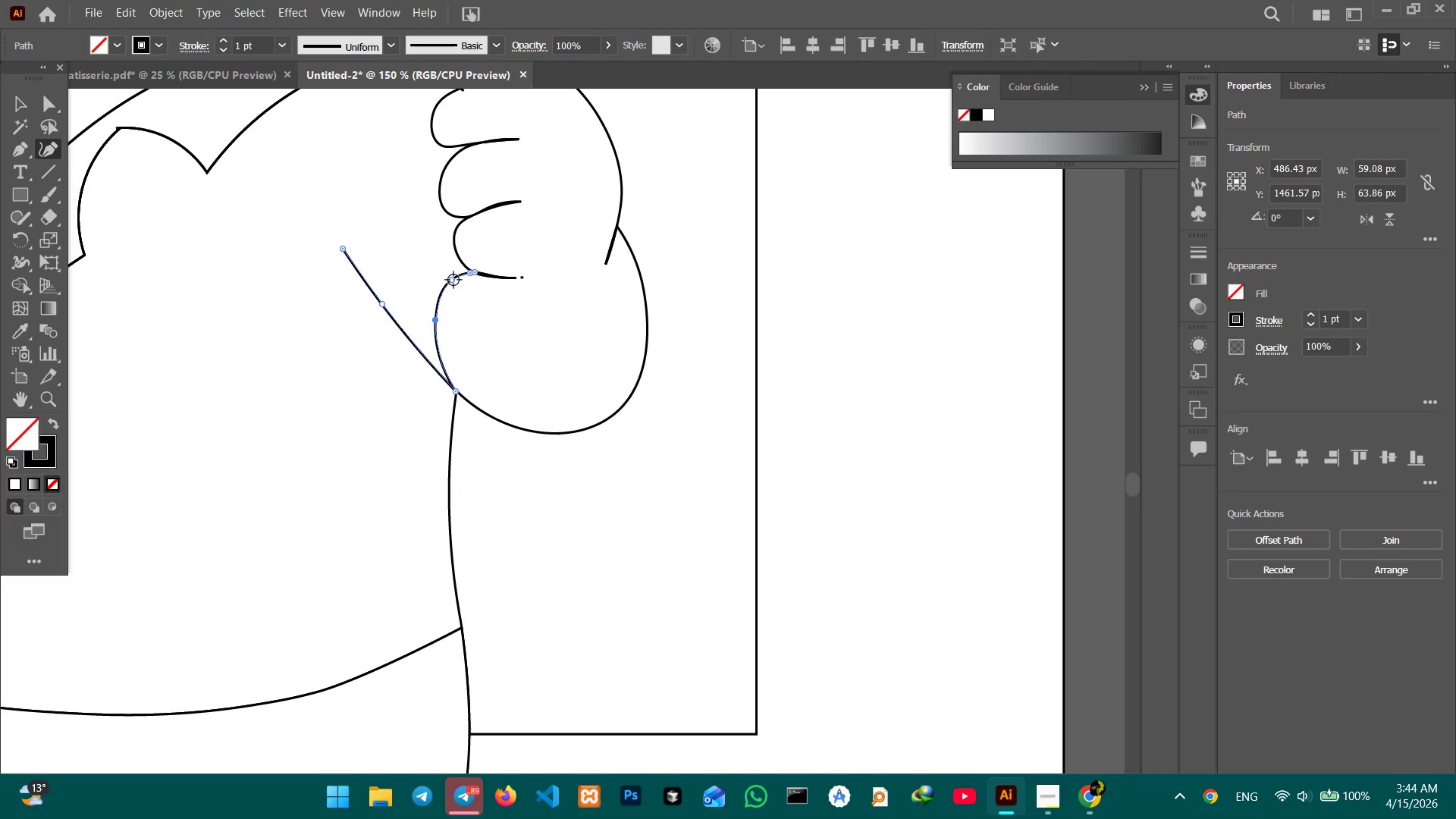 
left_click_drag(start_coordinate=[453, 280], to_coordinate=[451, 287])
 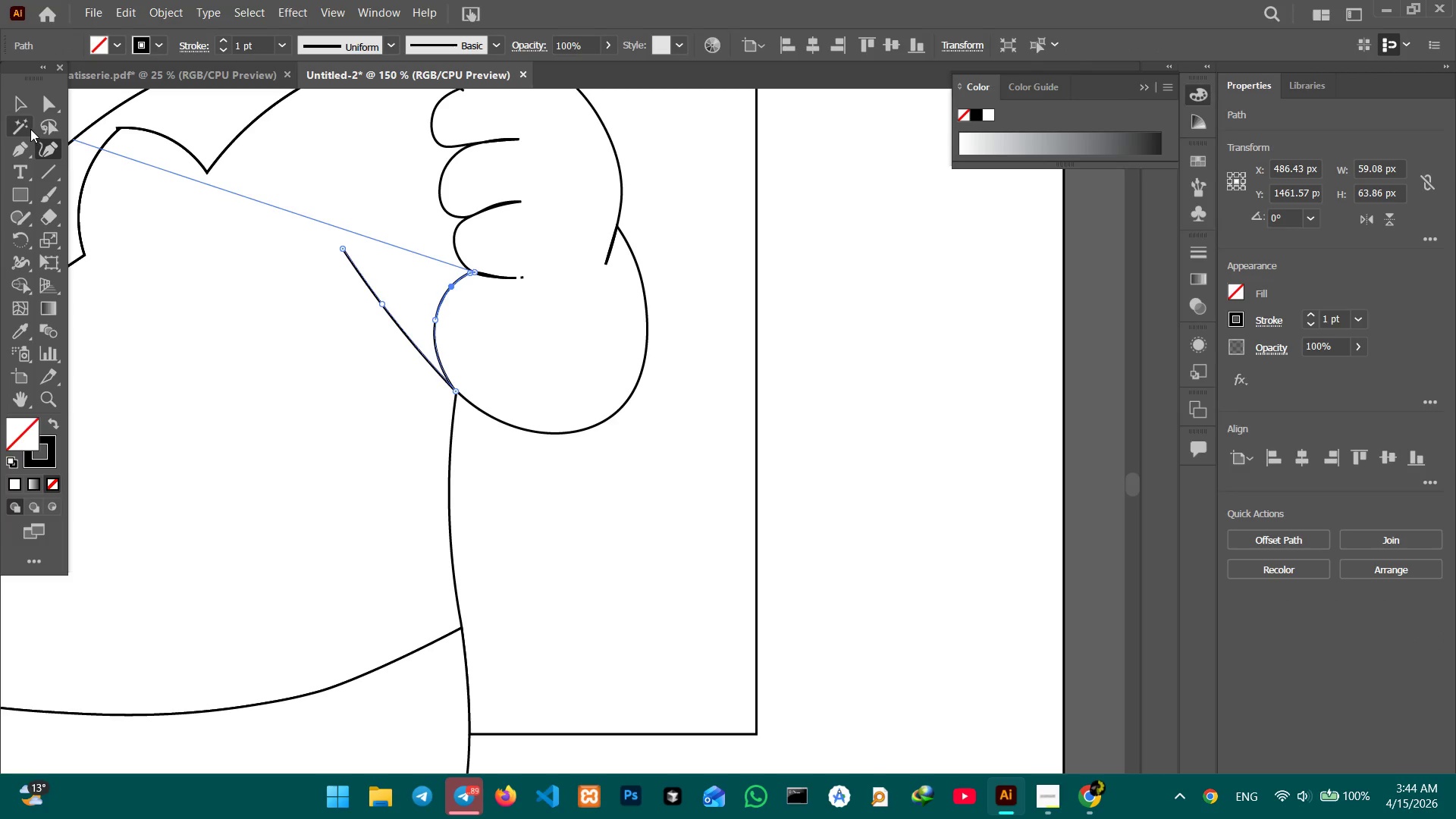 
left_click([30, 107])
 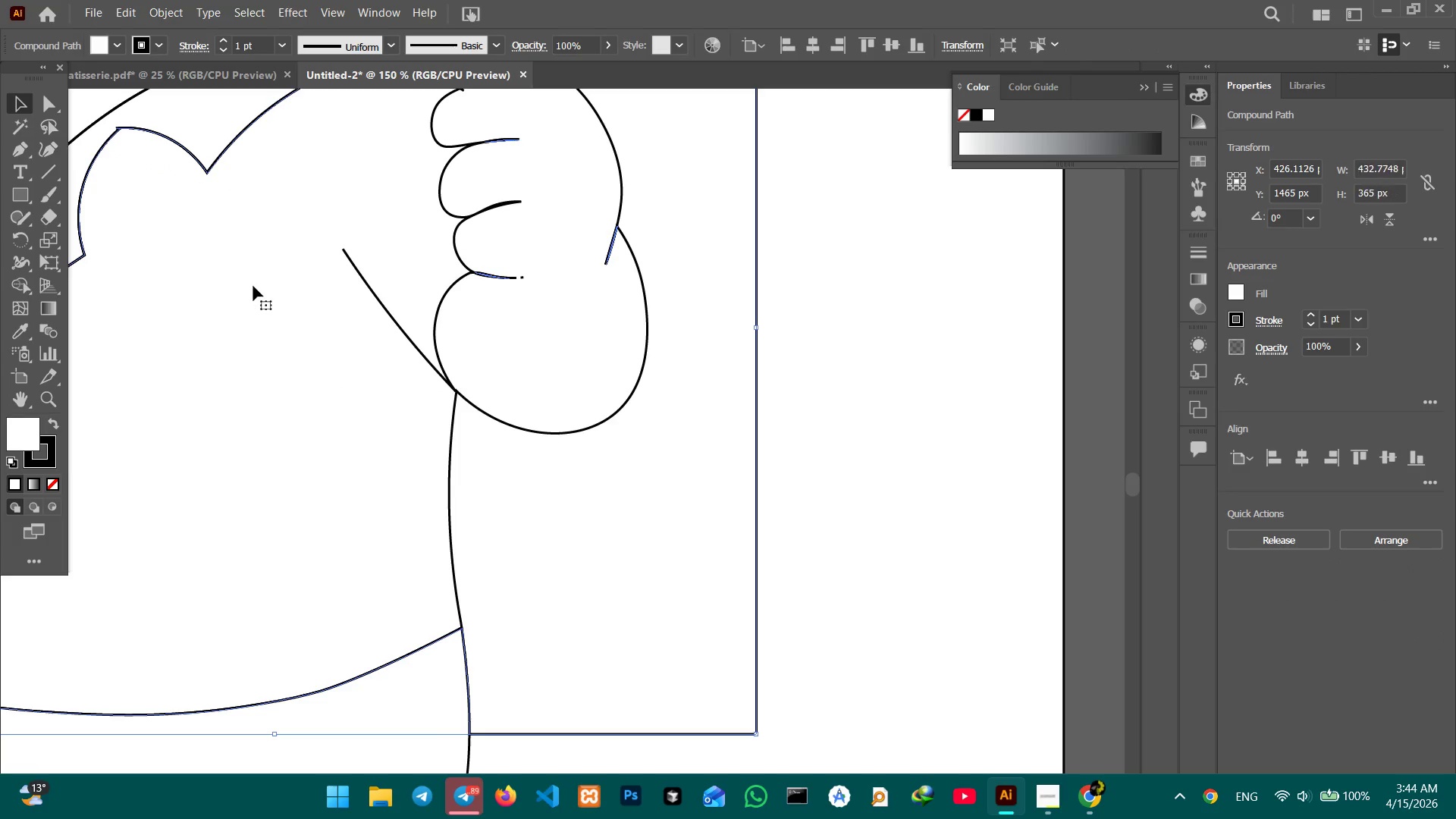 
key(Control+Minus)
 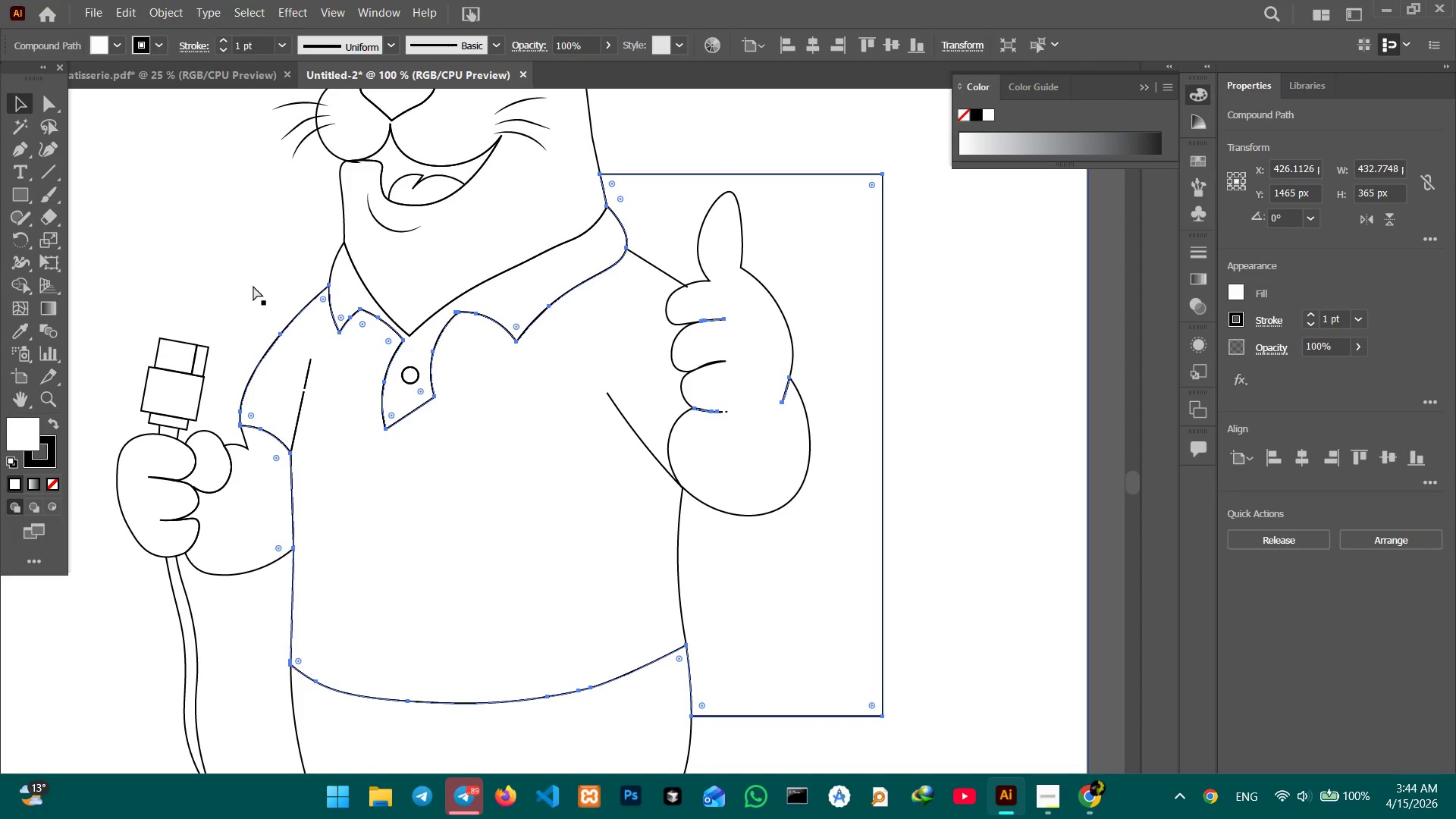 
key(Control+Minus)
 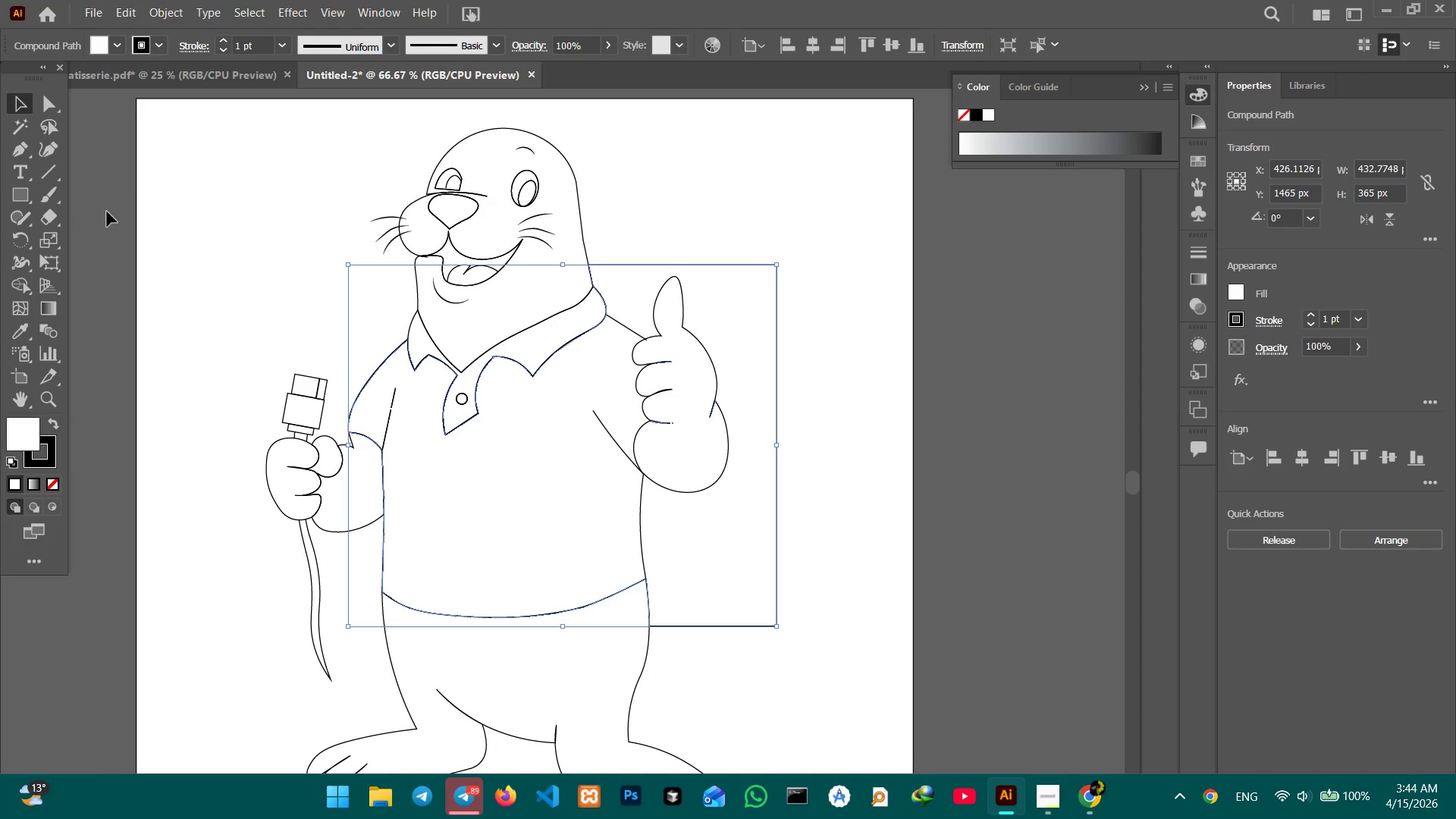 
left_click_drag(start_coordinate=[115, 209], to_coordinate=[945, 573])
 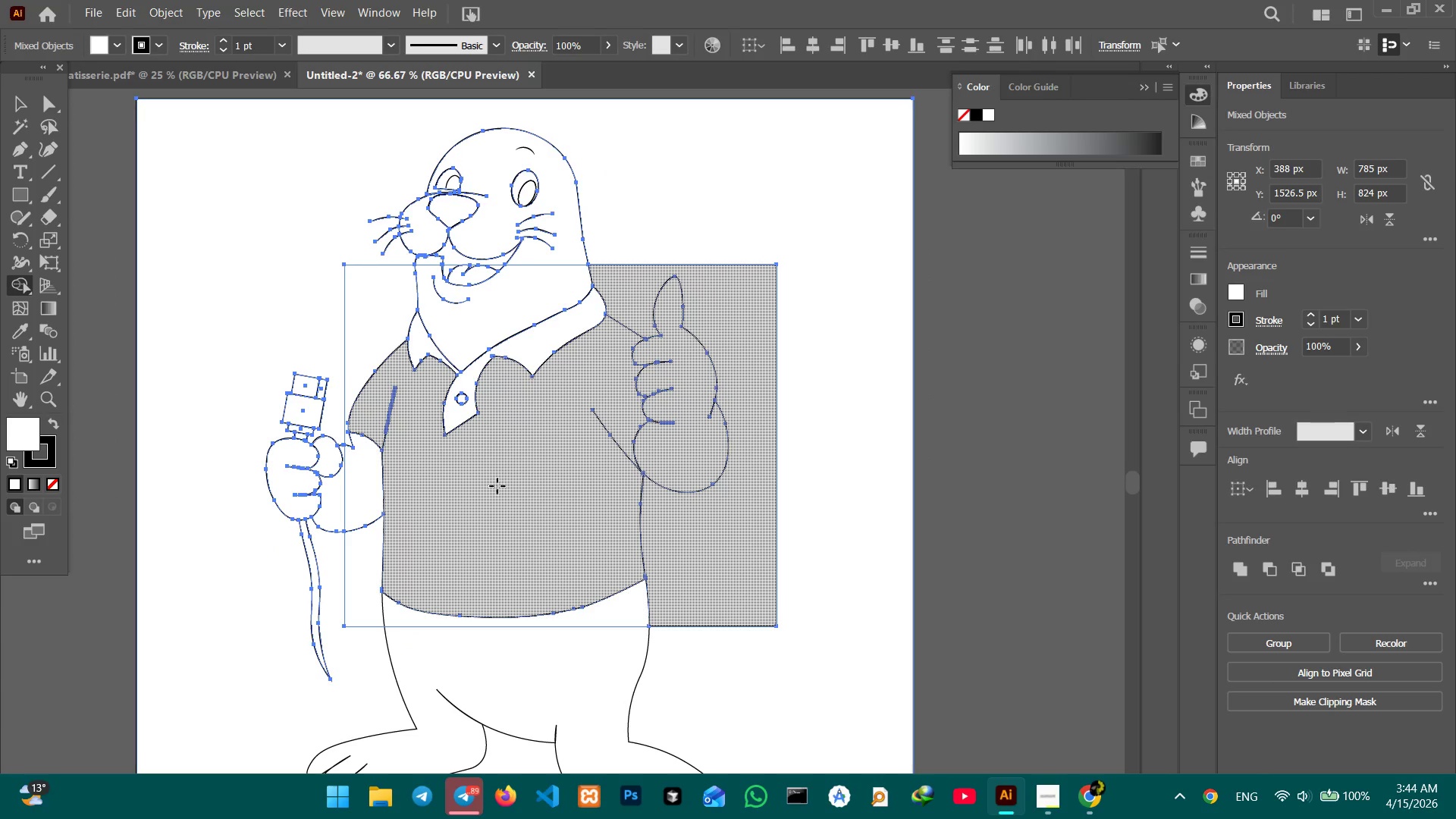 
wait(7.39)
 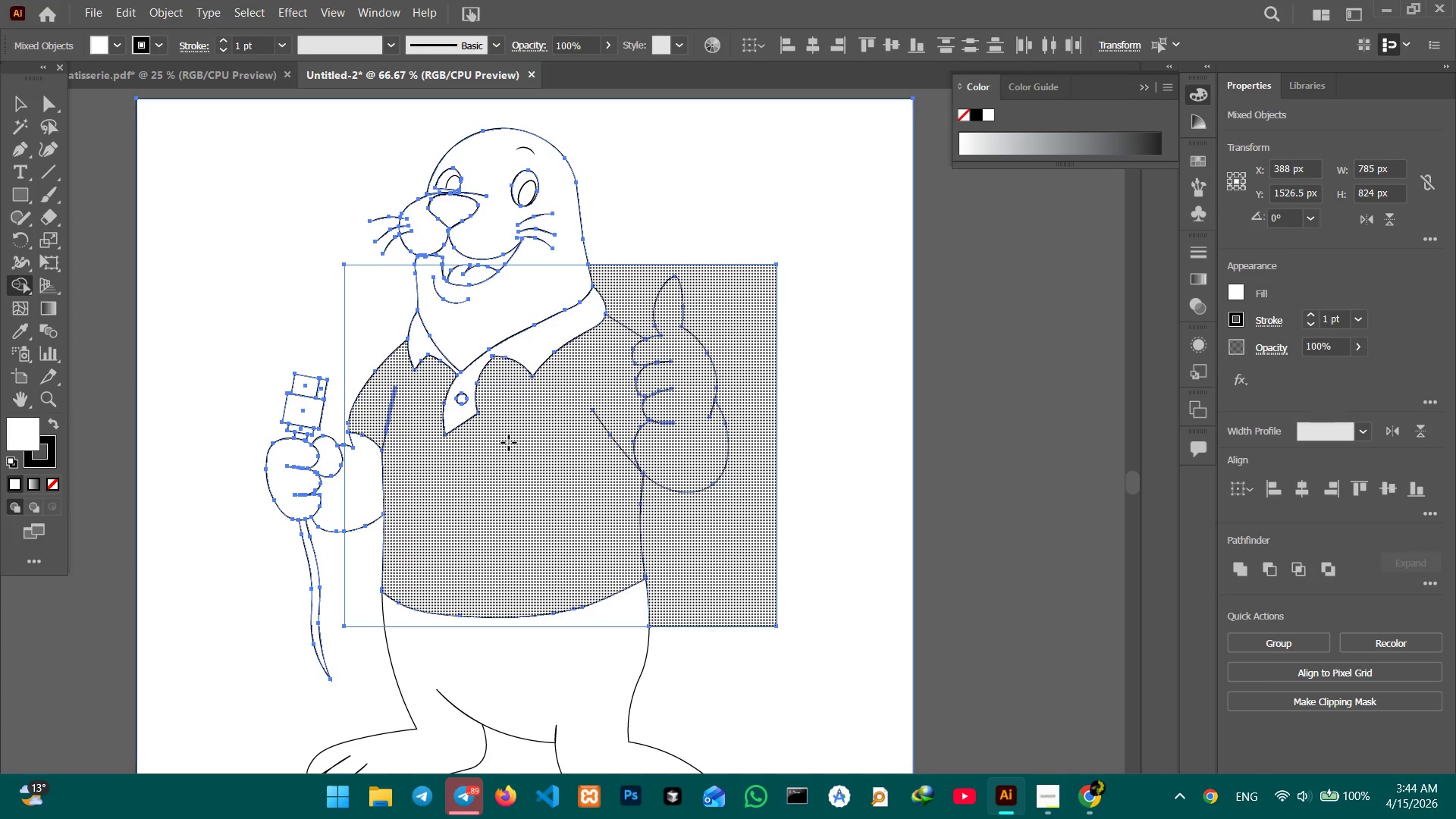 
left_click([1050, 795])
 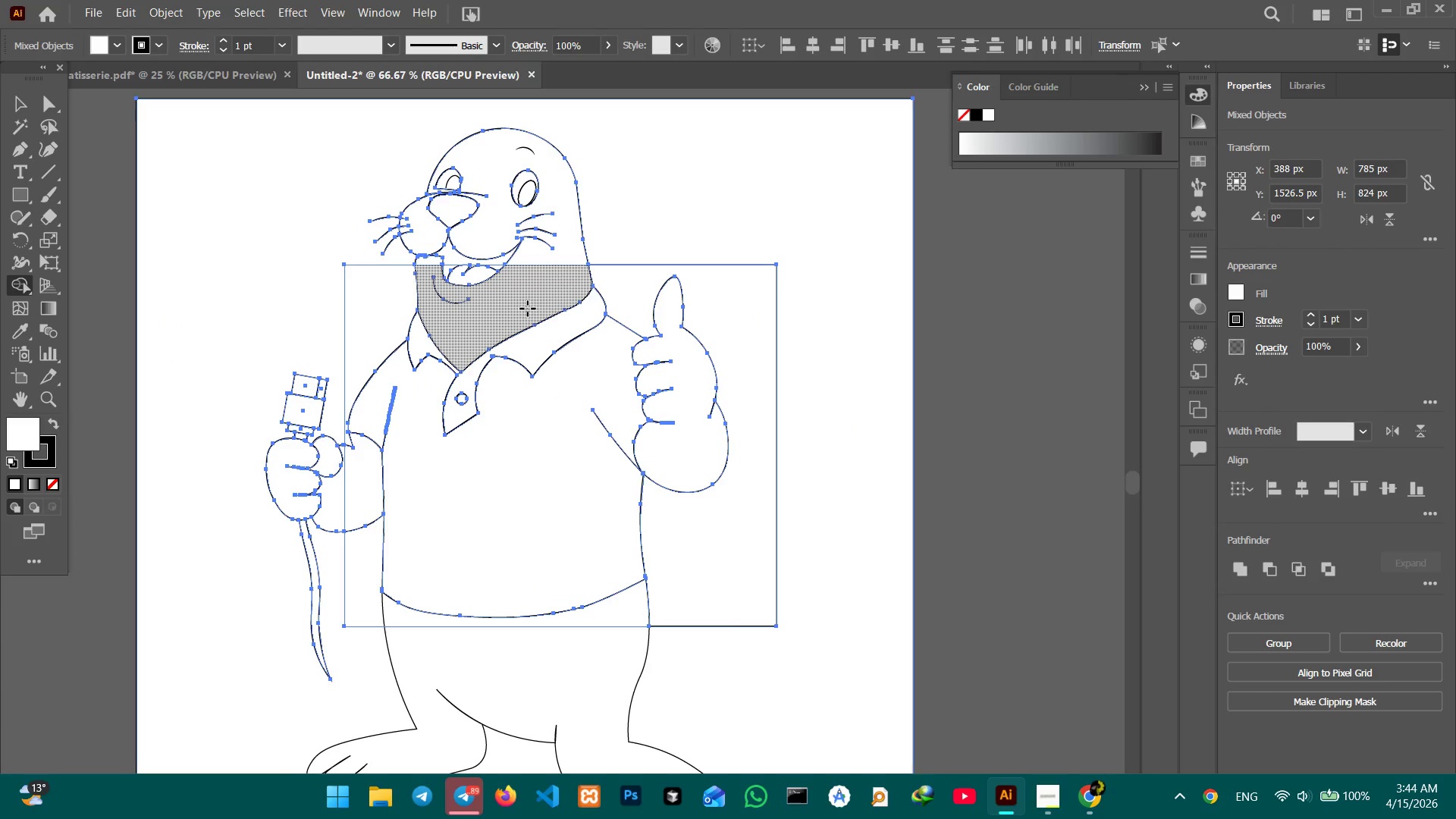 
left_click([528, 309])
 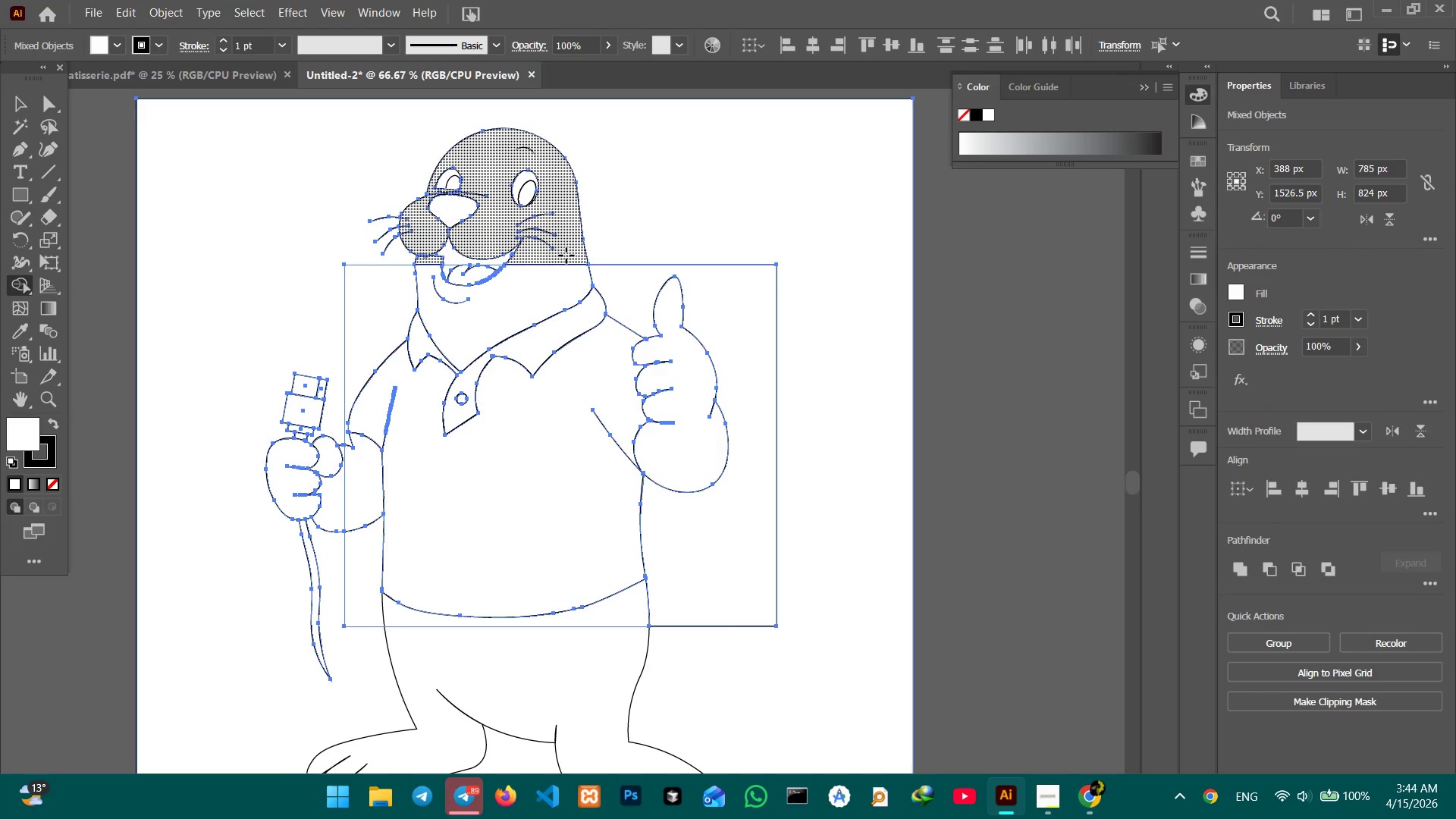 
left_click_drag(start_coordinate=[566, 256], to_coordinate=[551, 281])
 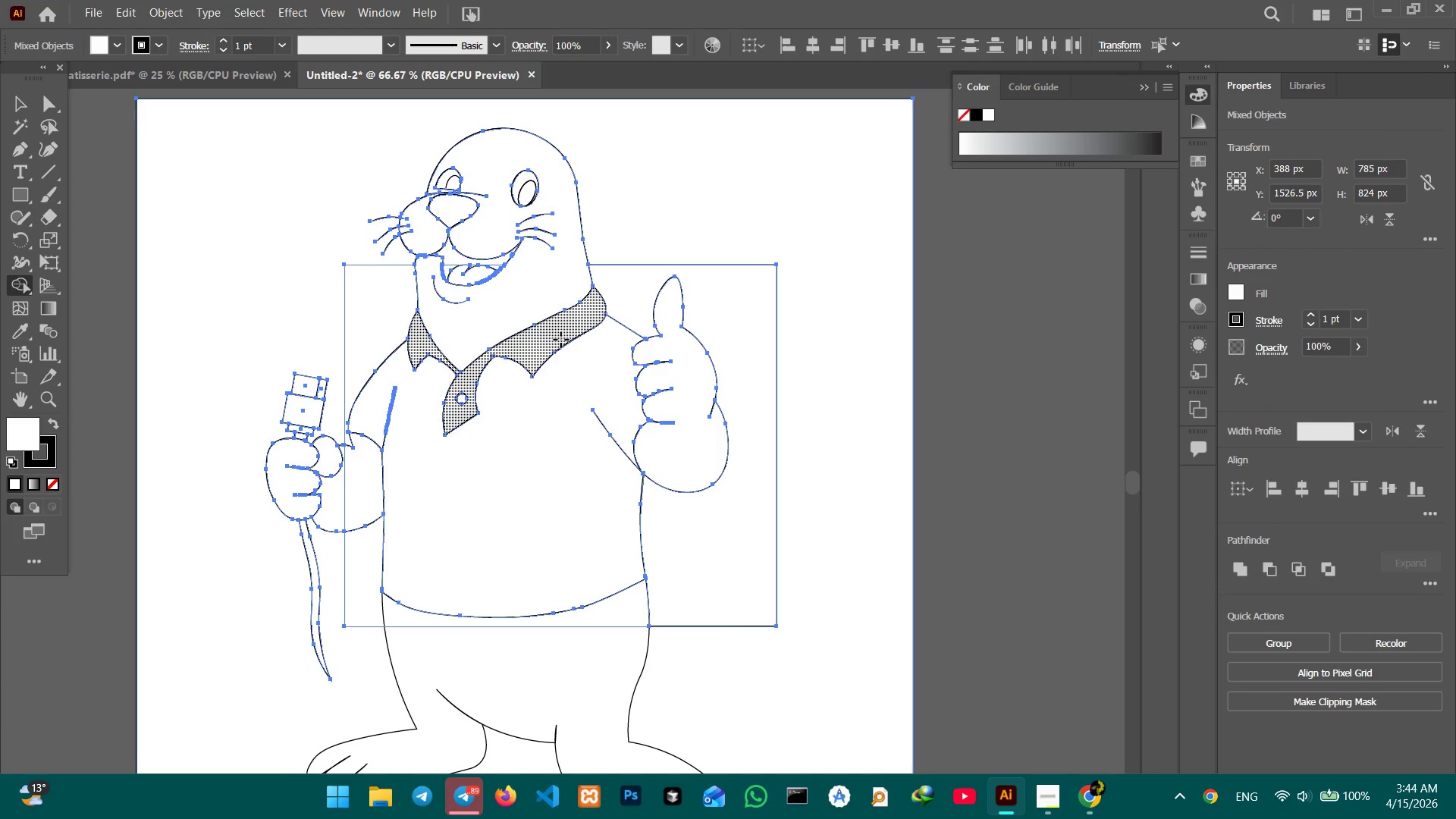 
left_click([561, 340])
 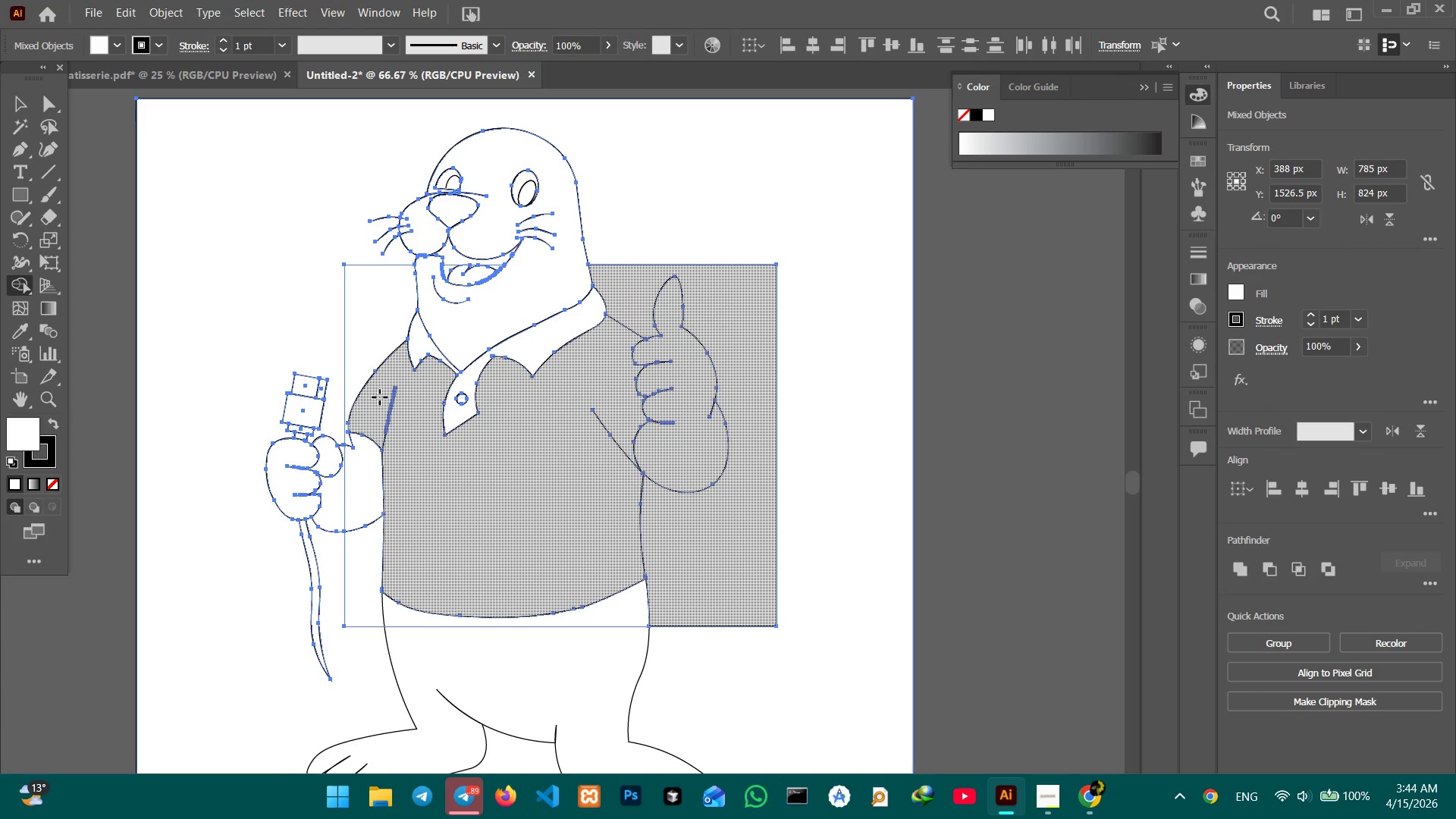 
left_click([379, 399])
 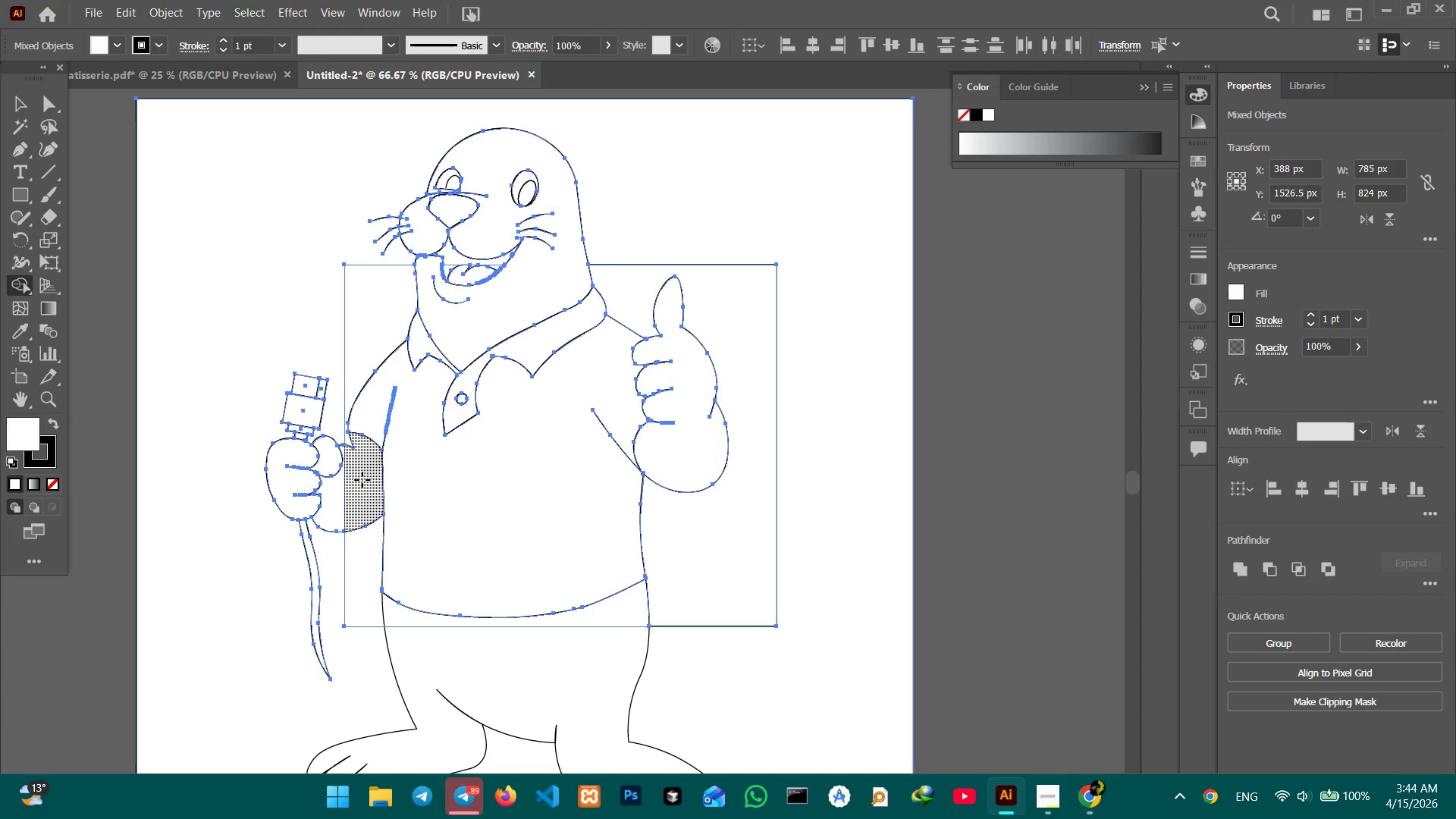 
left_click_drag(start_coordinate=[362, 480], to_coordinate=[334, 495])
 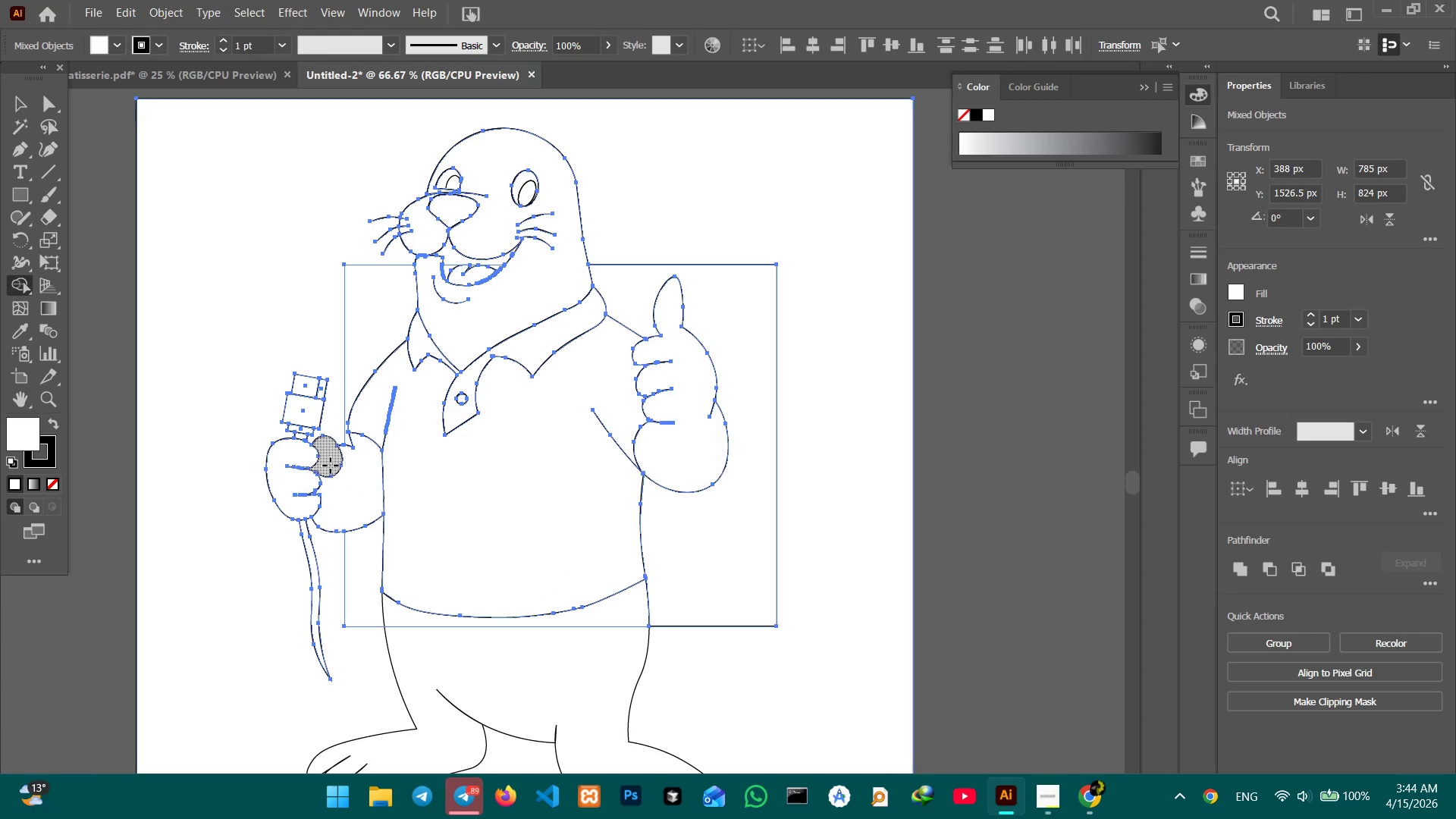 
left_click([331, 466])
 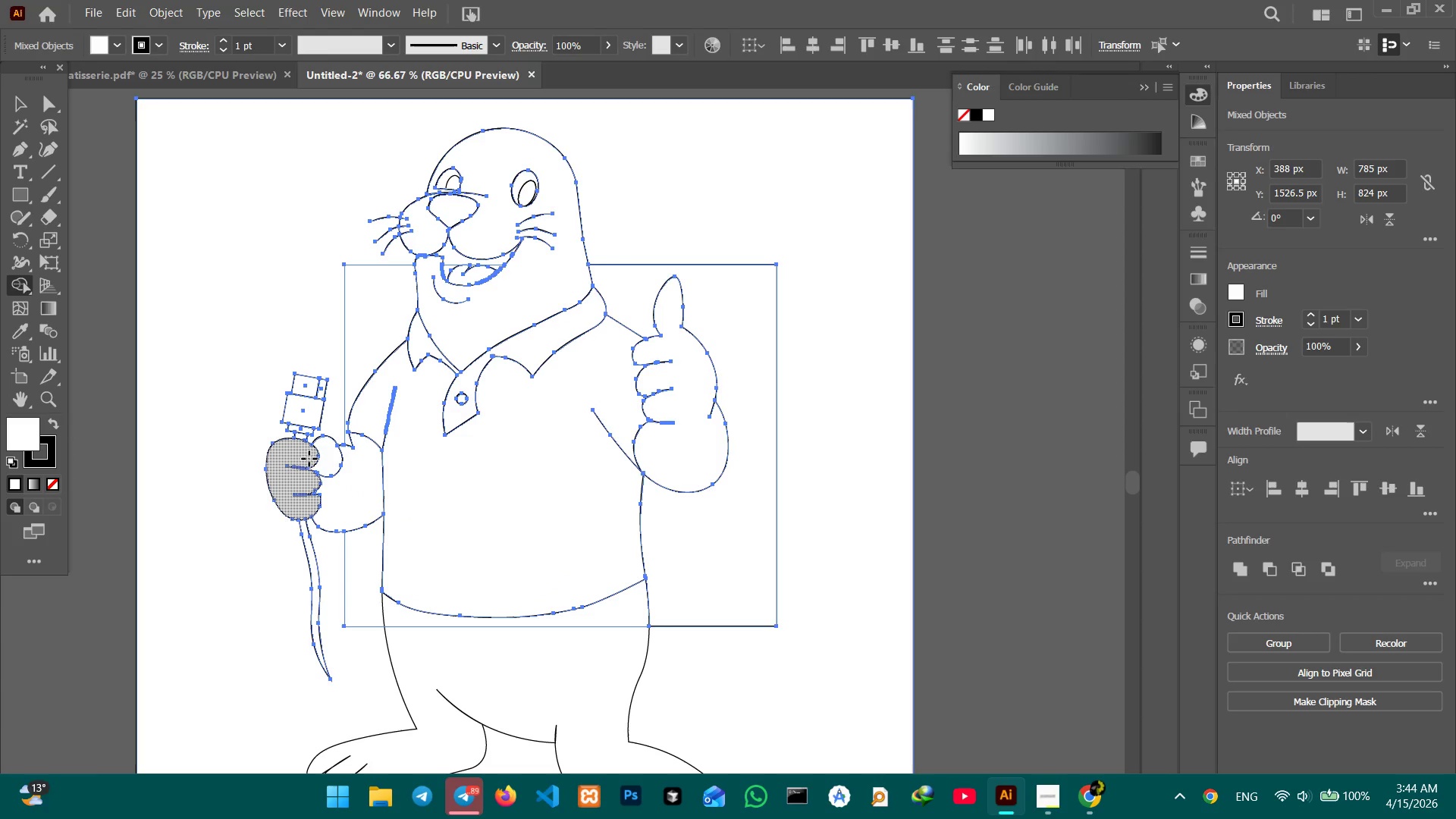 
left_click([309, 459])
 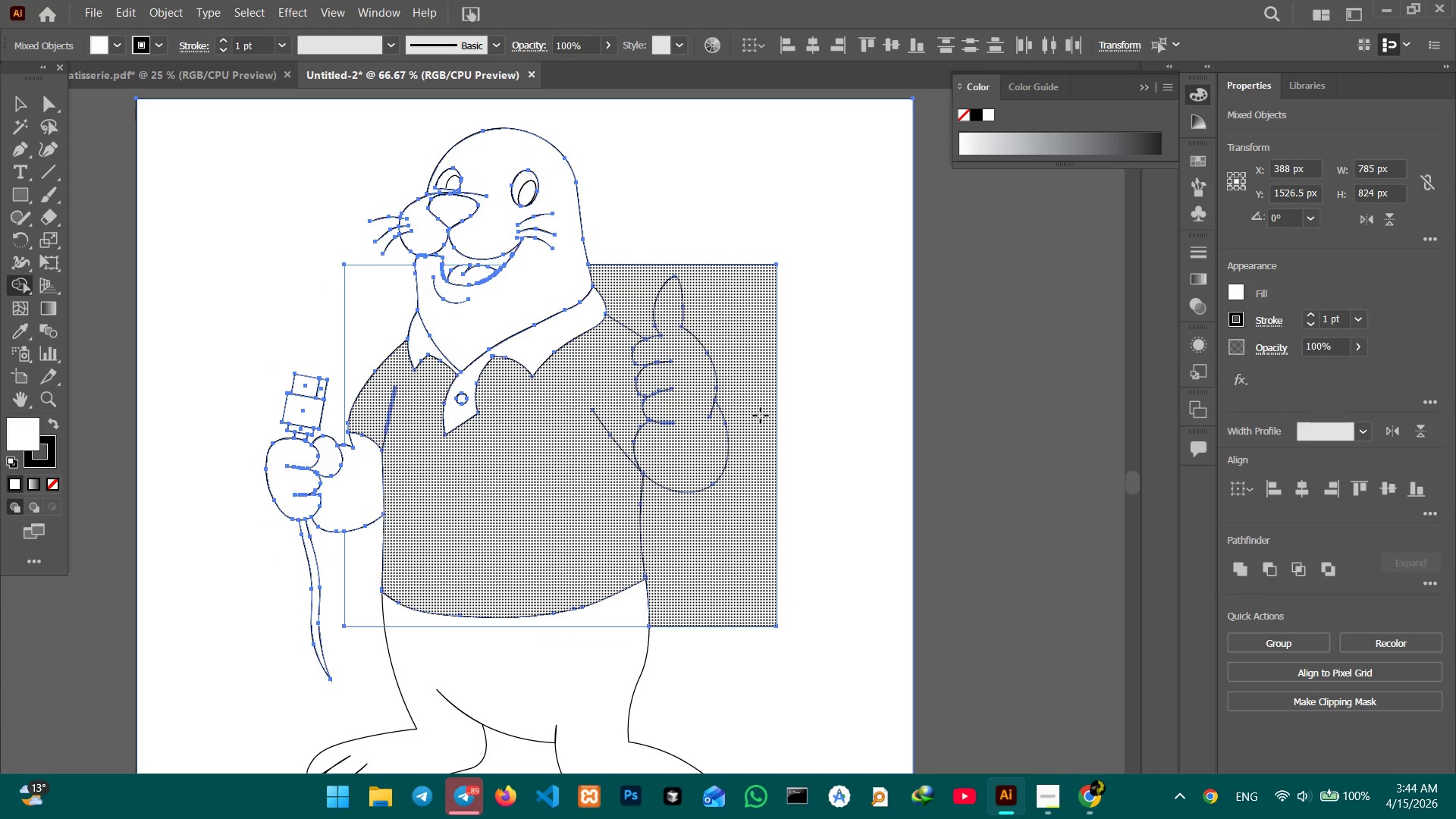 
left_click([15, 105])
 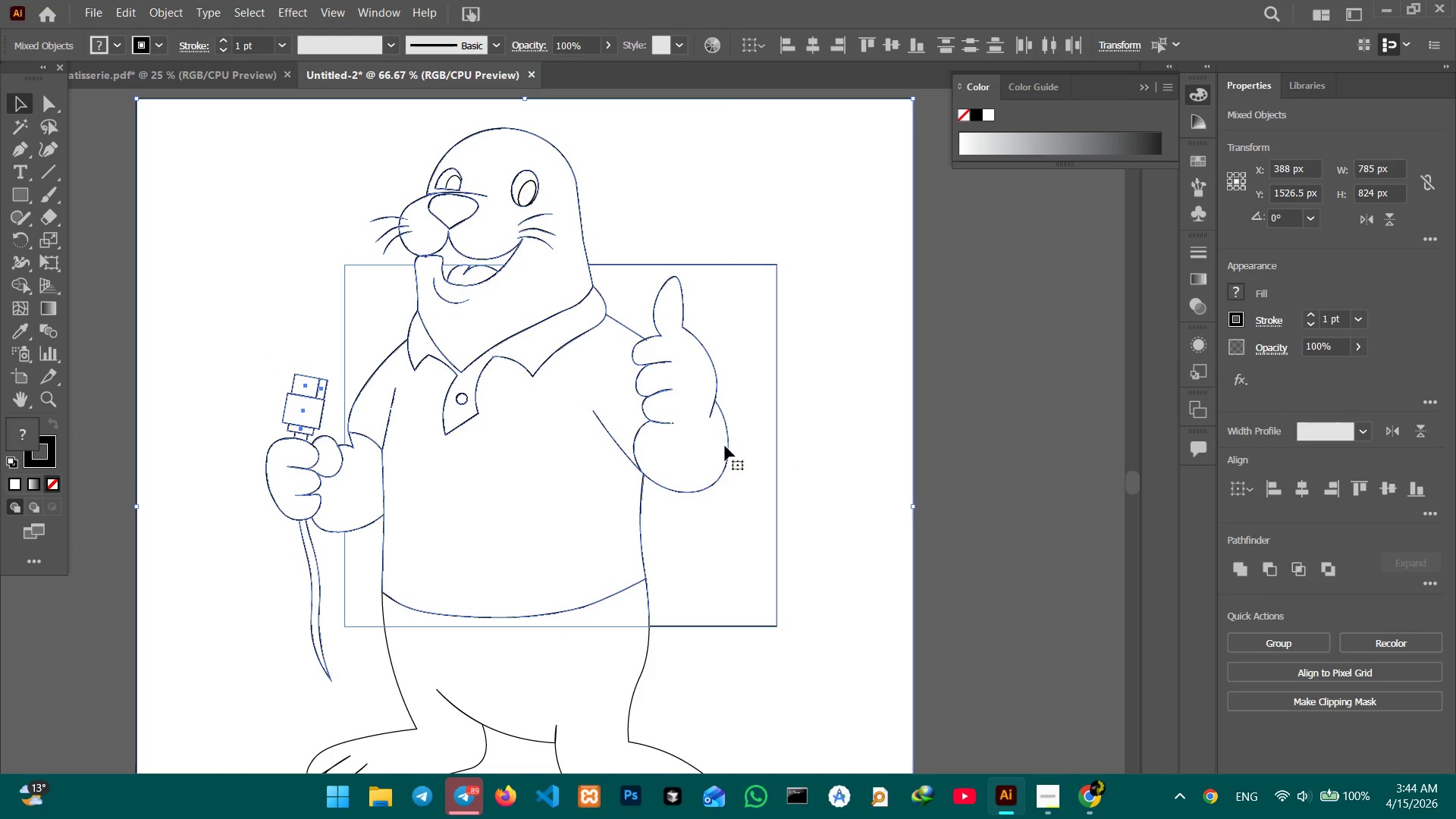 
left_click([811, 486])
 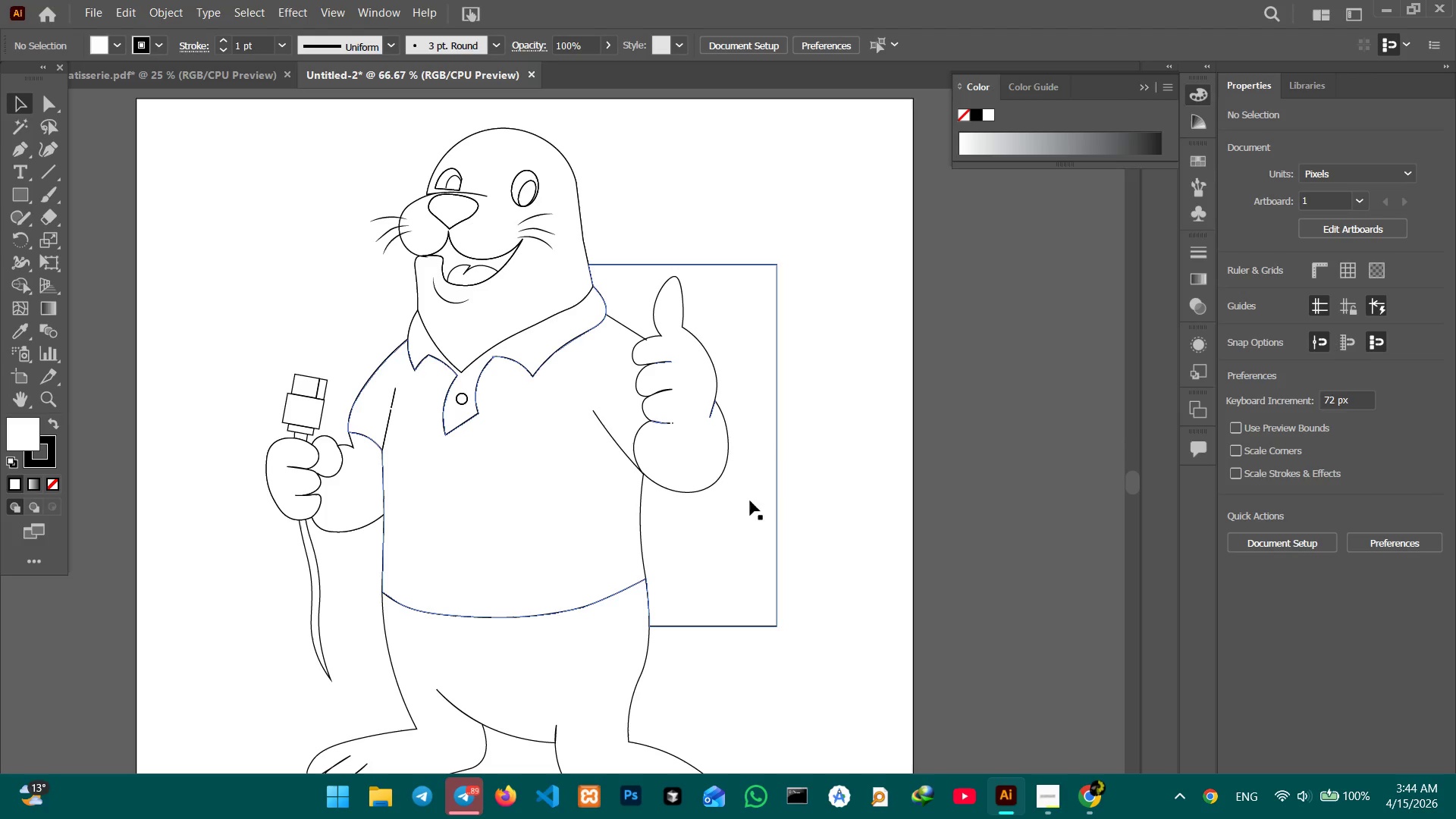 
left_click([671, 489])
 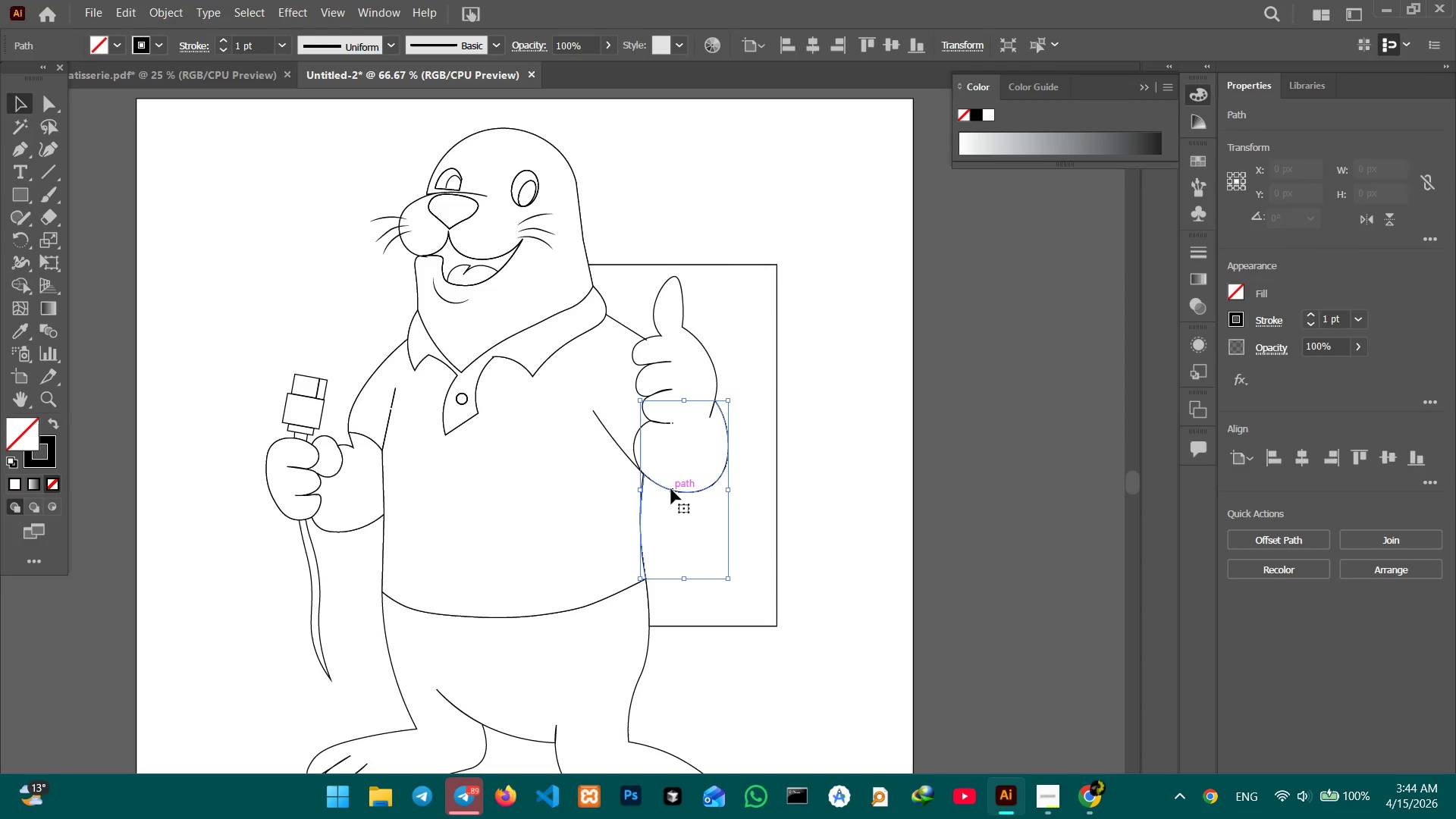 
key(Control+Equal)
 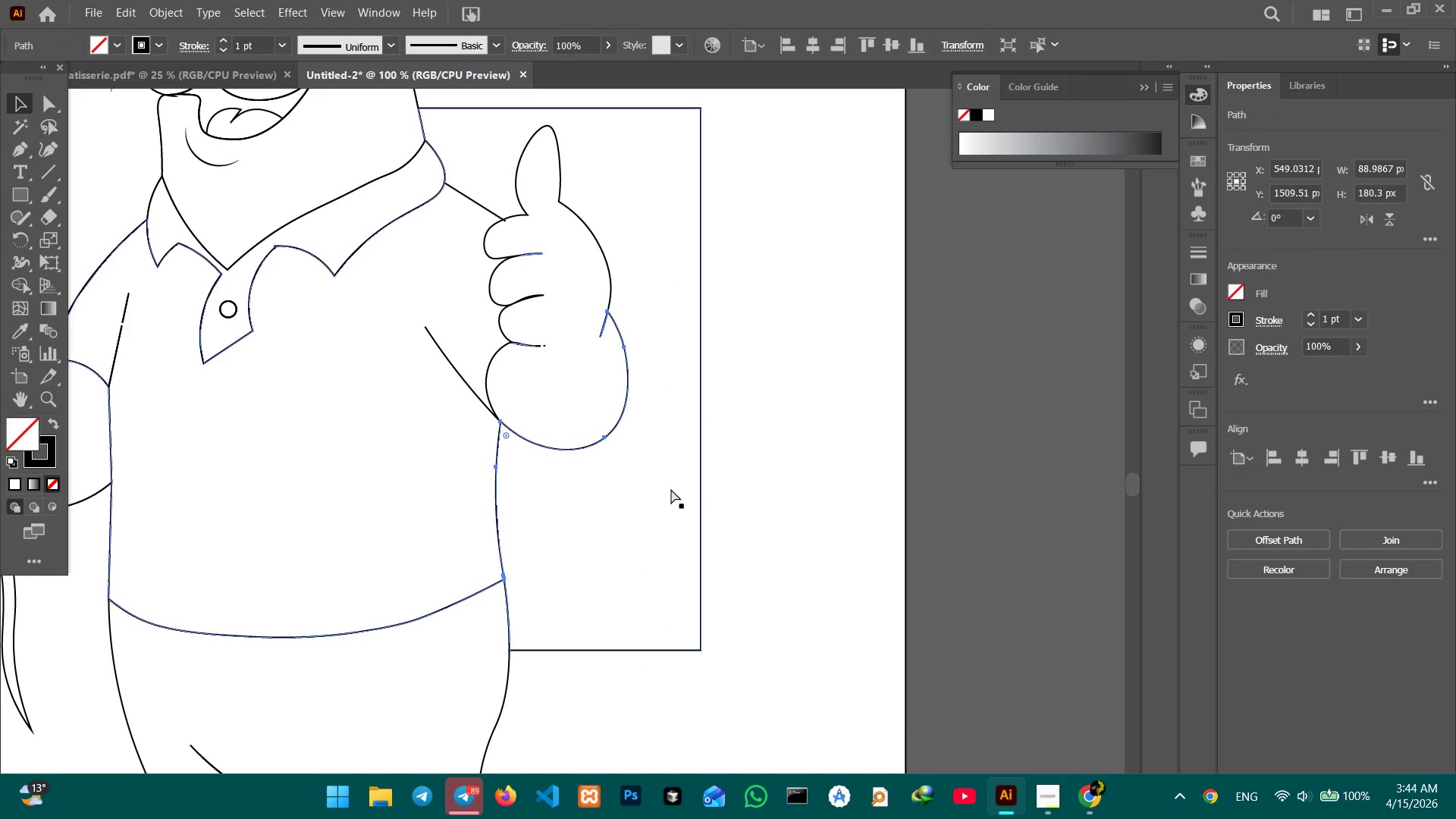 
key(Control+Equal)
 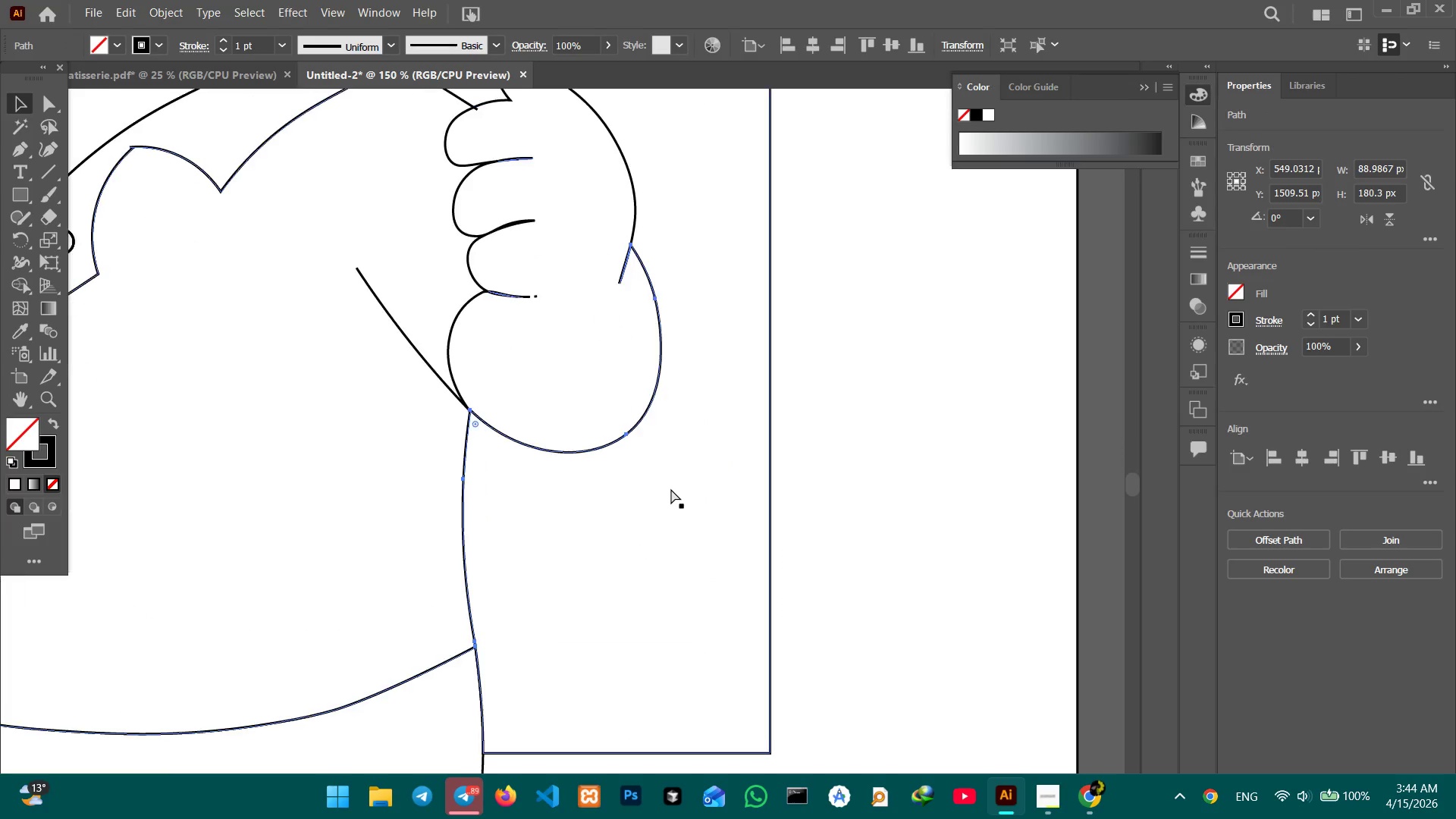 
key(Control+Equal)
 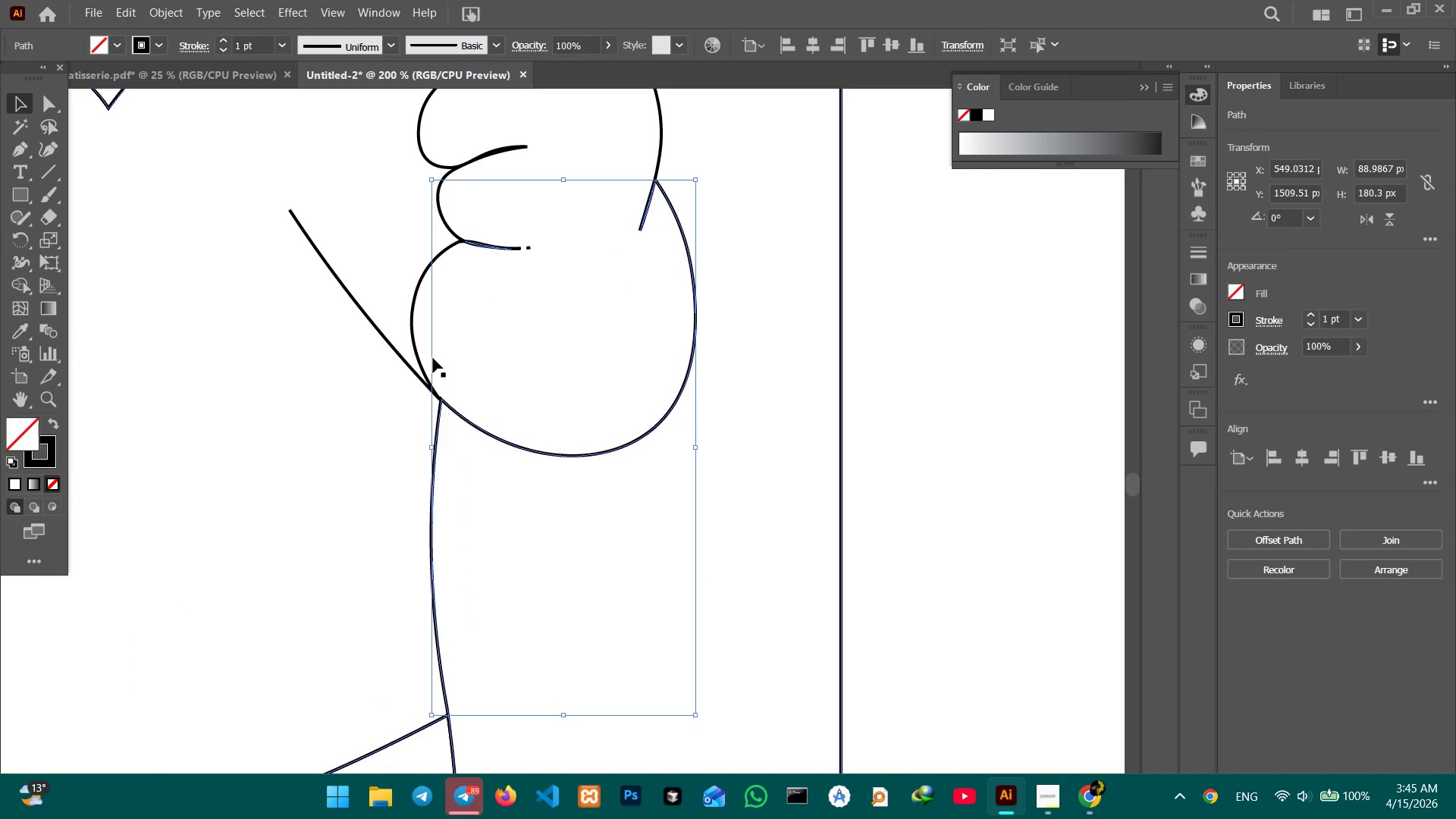 
left_click([418, 375])
 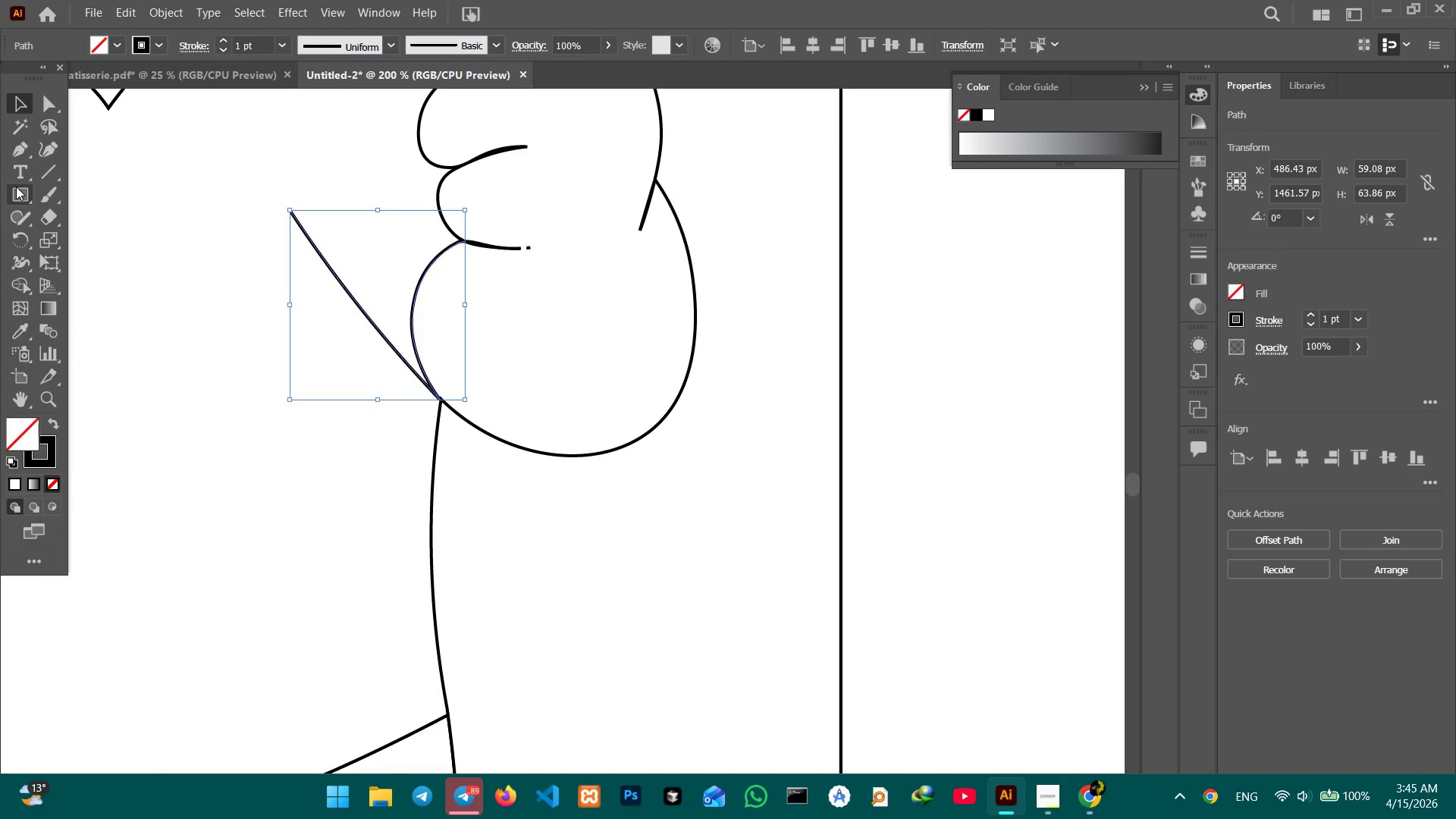 
left_click([36, 151])
 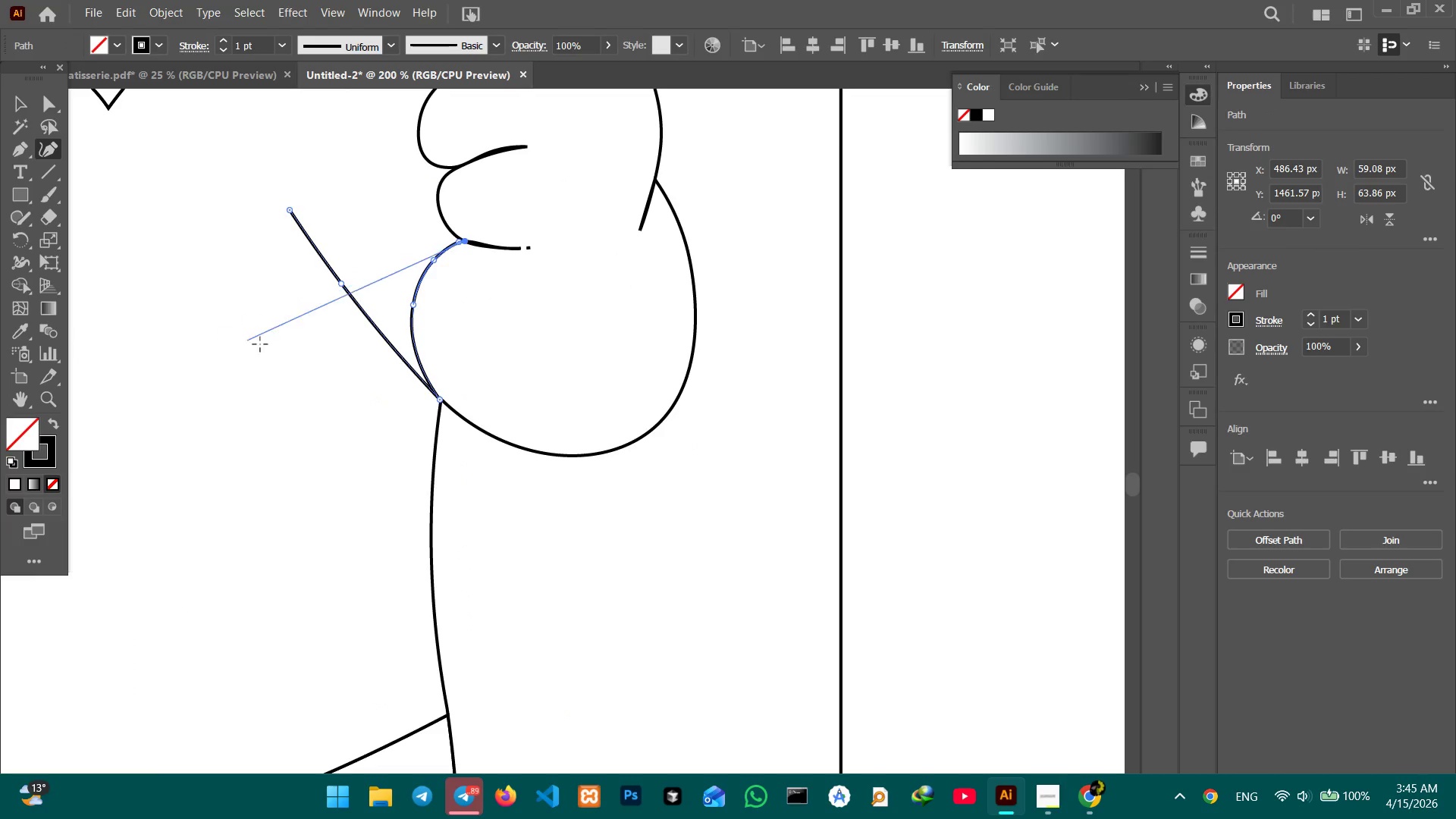 
left_click([316, 378])
 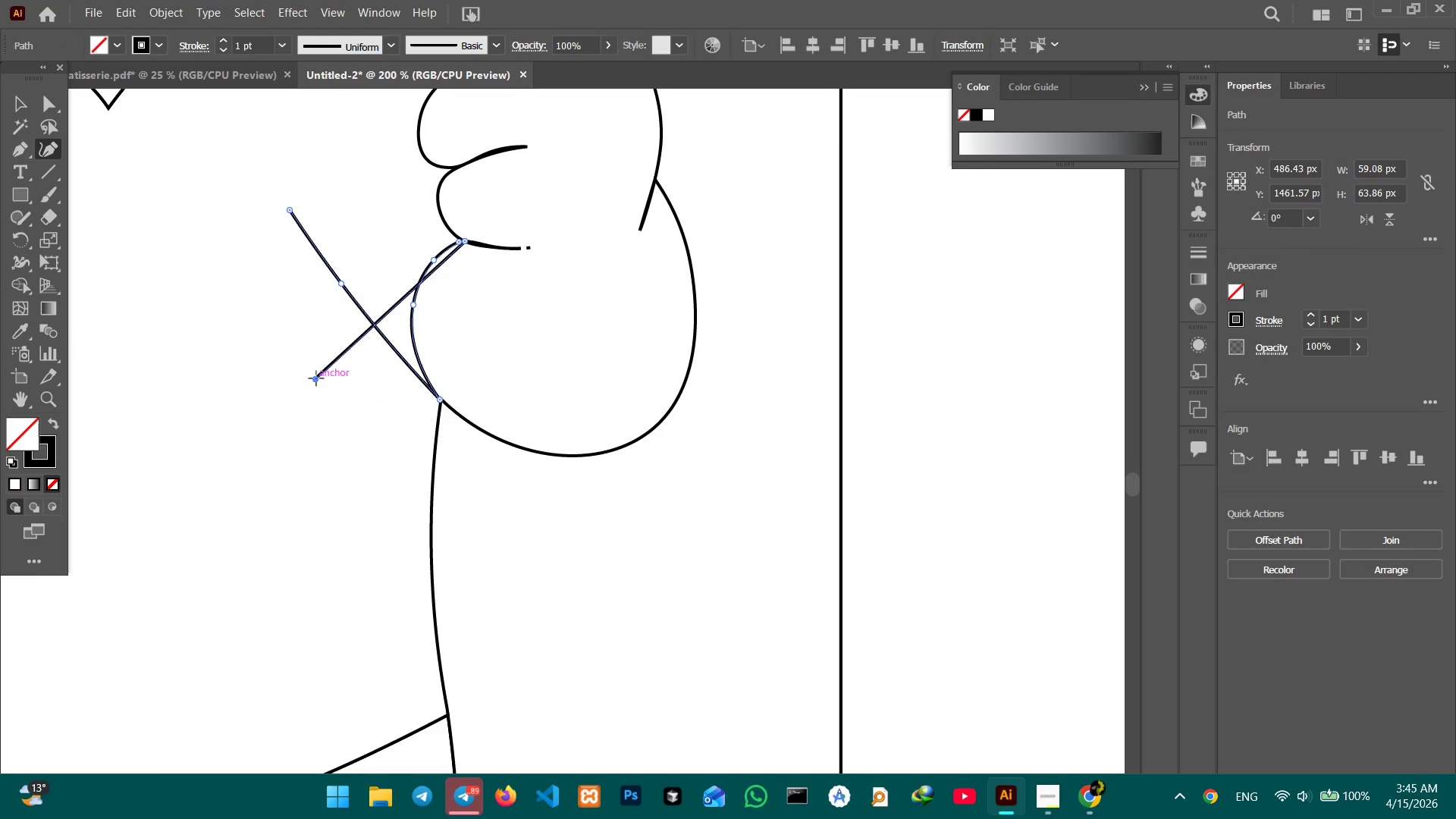 
key(Control+Z)
 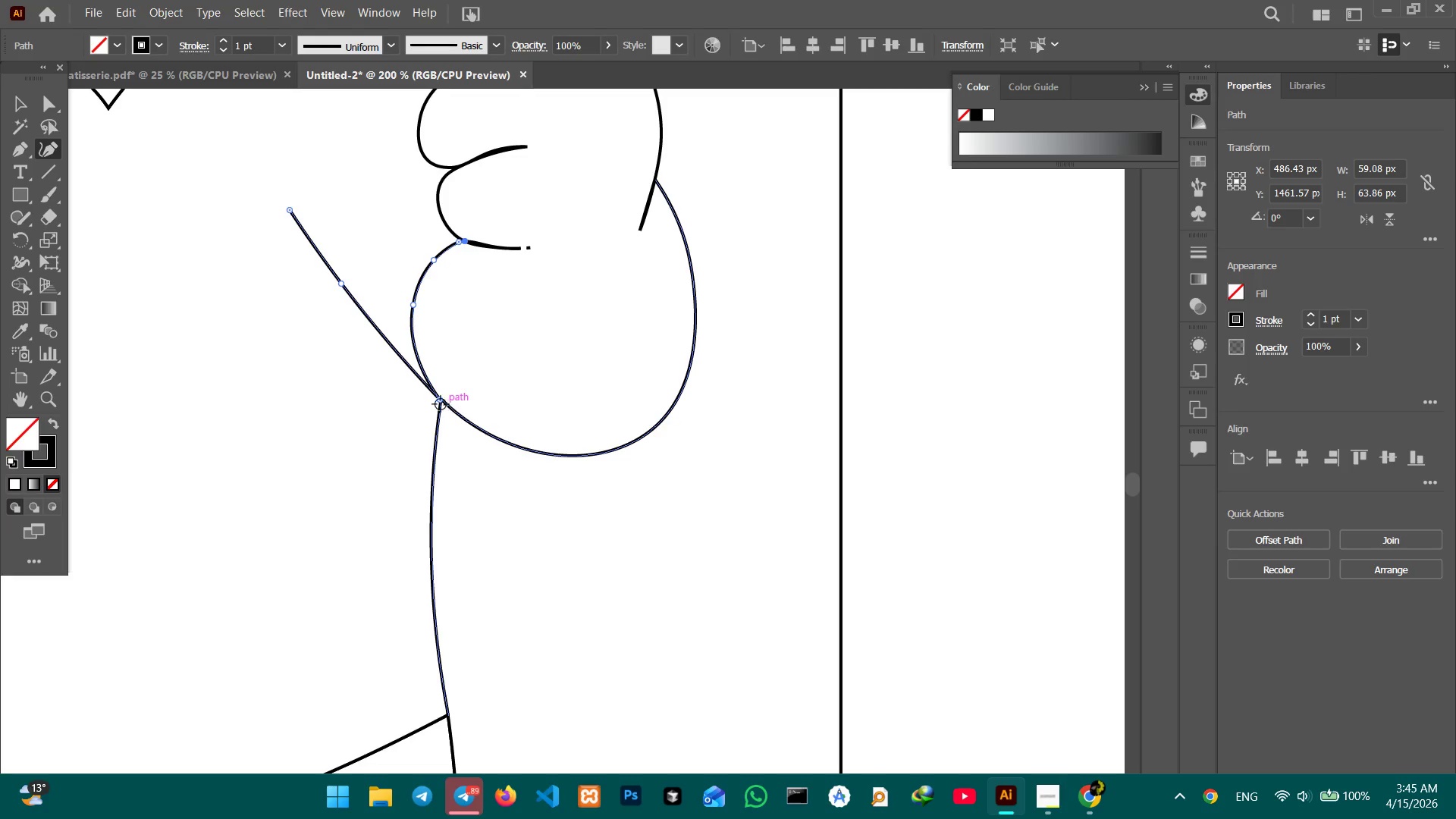 
left_click_drag(start_coordinate=[440, 402], to_coordinate=[436, 416])
 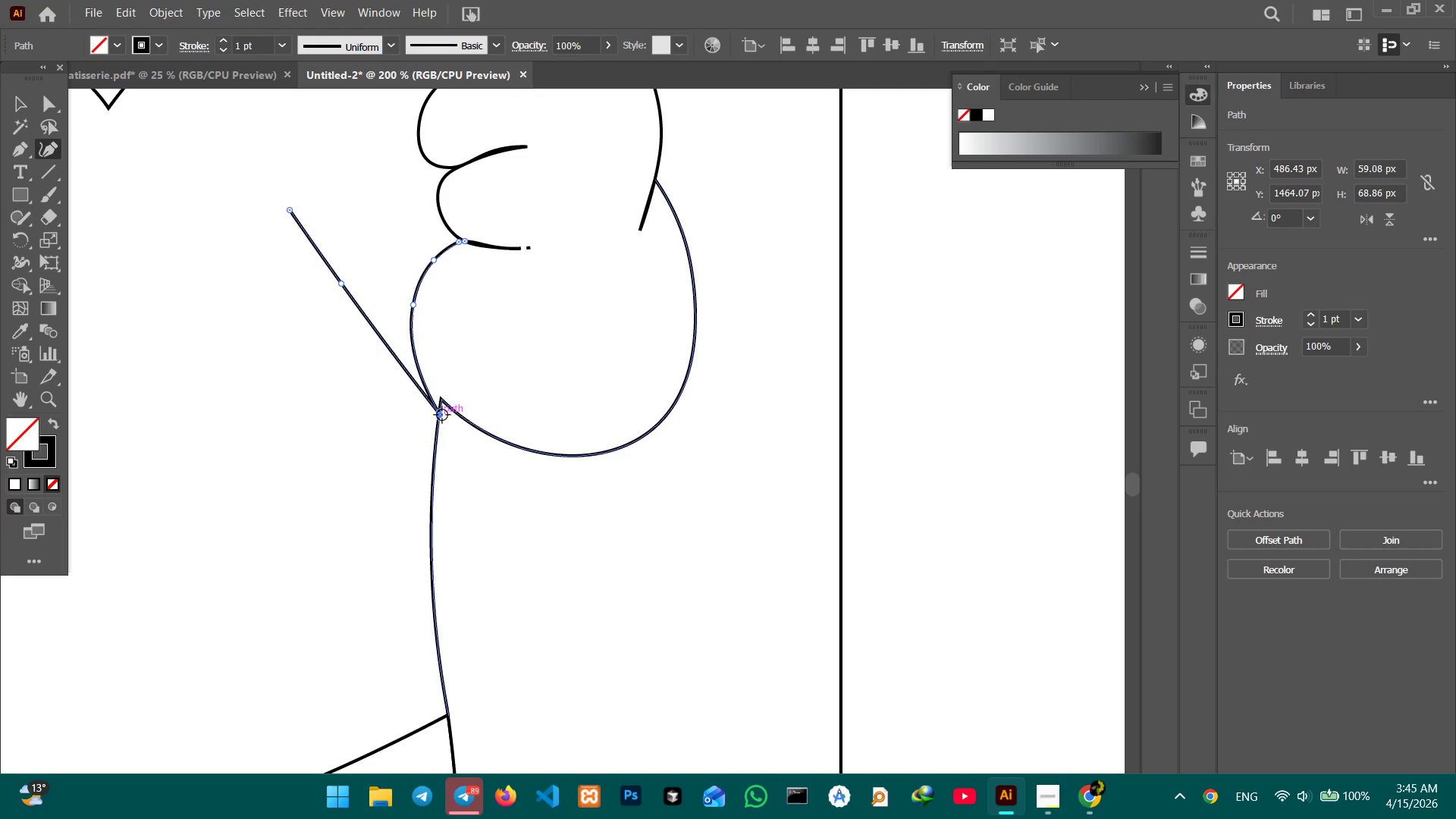 
left_click_drag(start_coordinate=[441, 416], to_coordinate=[449, 406])
 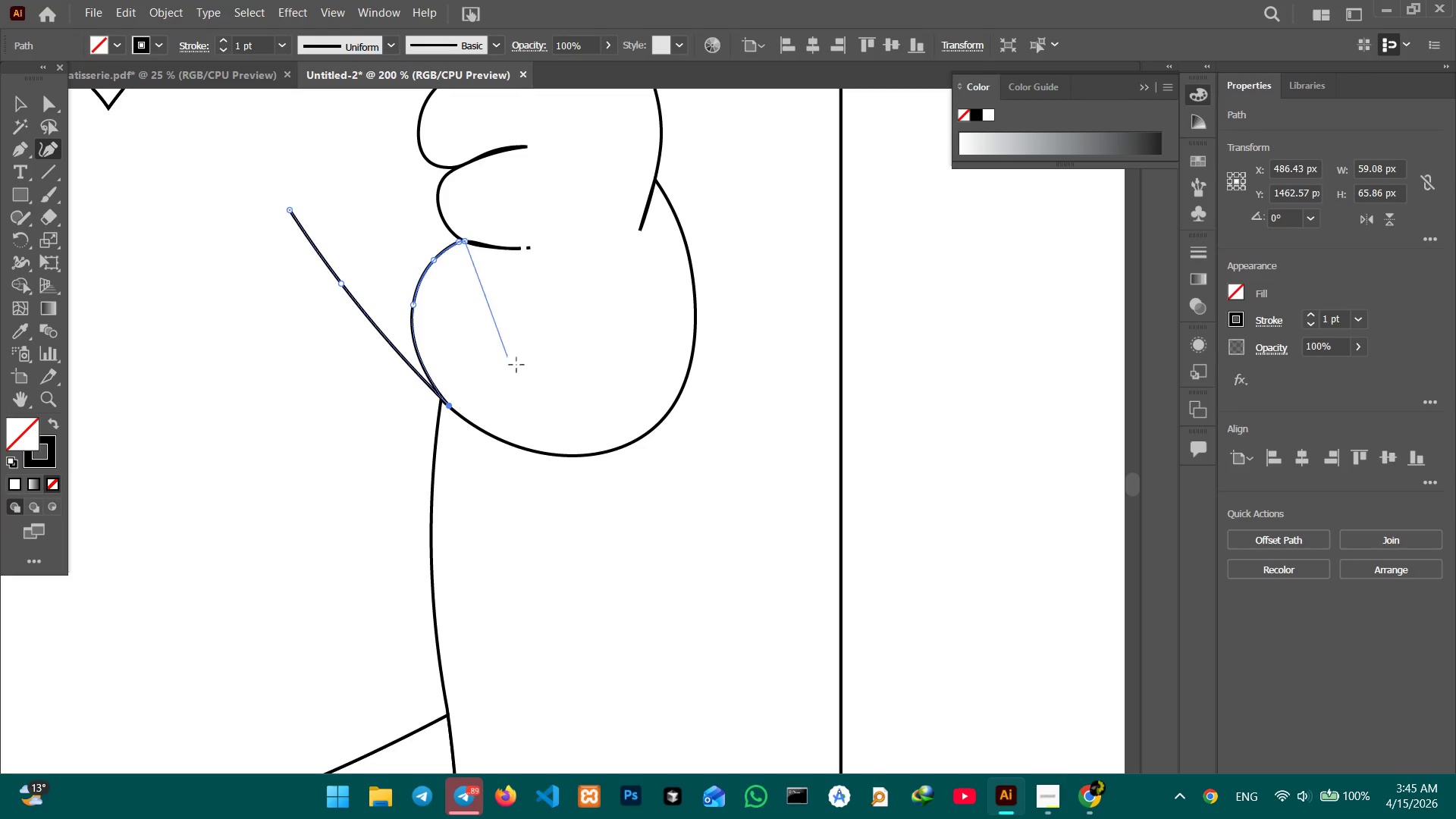 
hold_key(key=Space, duration=1.27)
 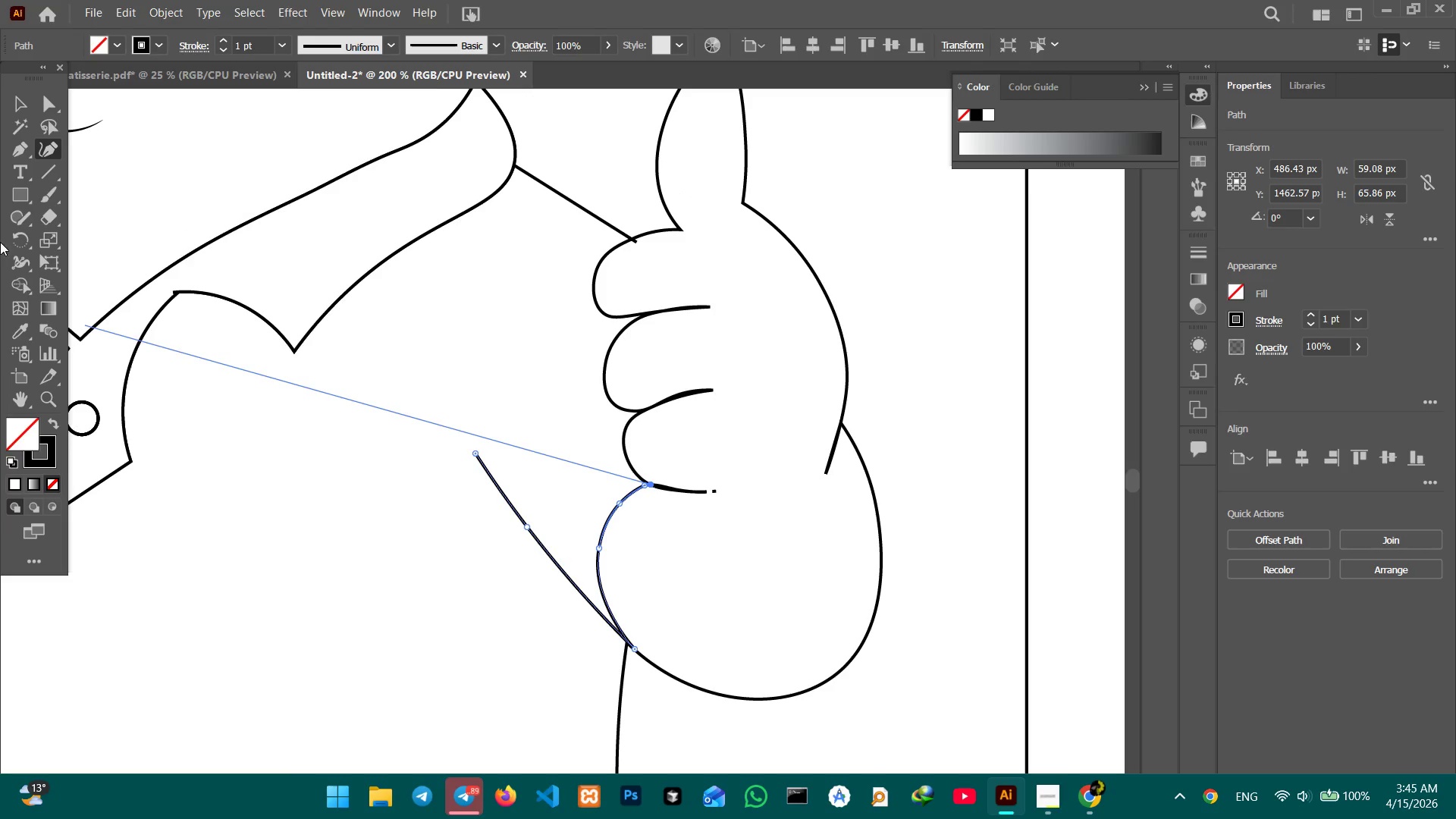 
left_click_drag(start_coordinate=[568, 331], to_coordinate=[754, 574])
 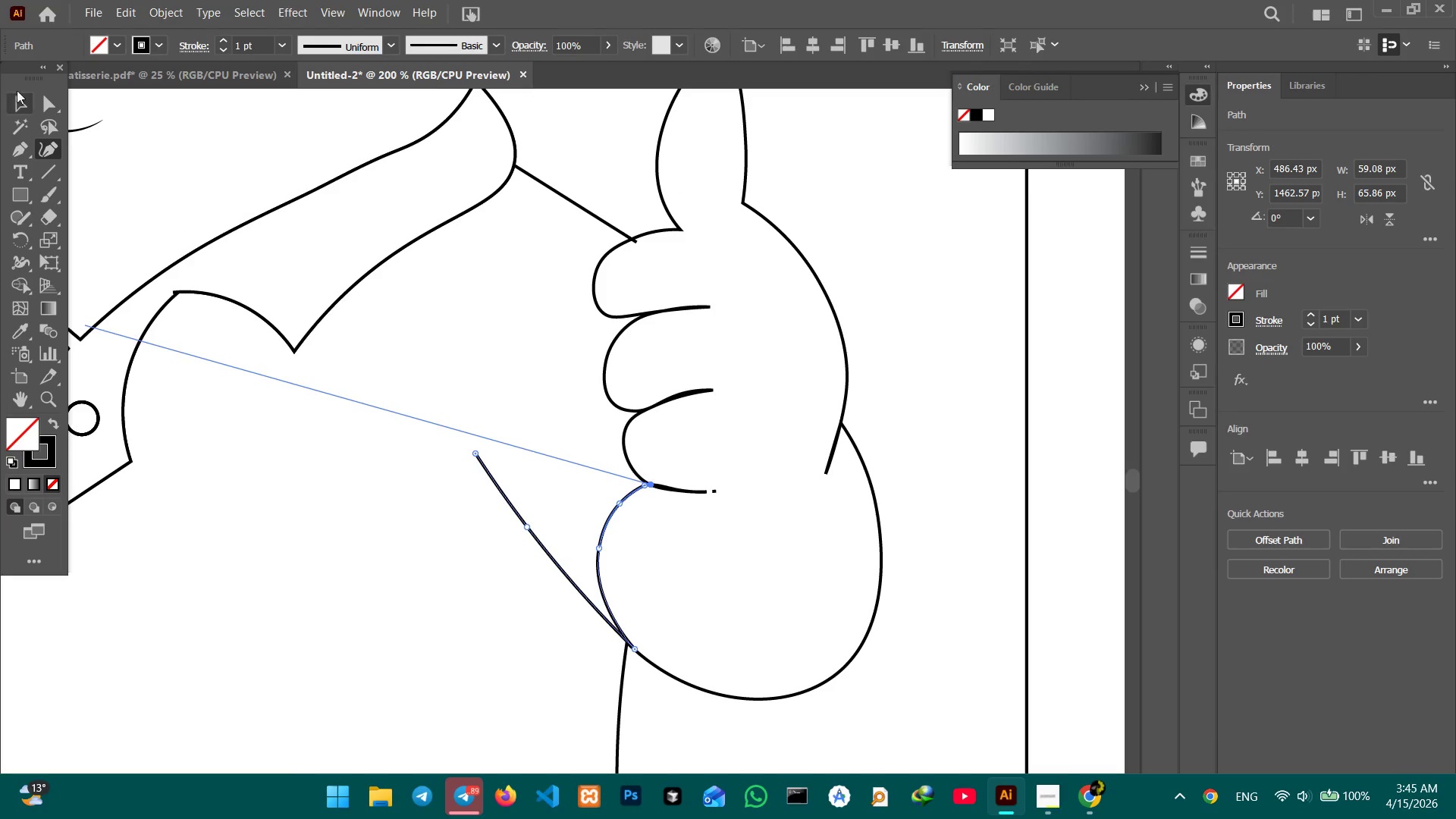 
left_click([25, 97])
 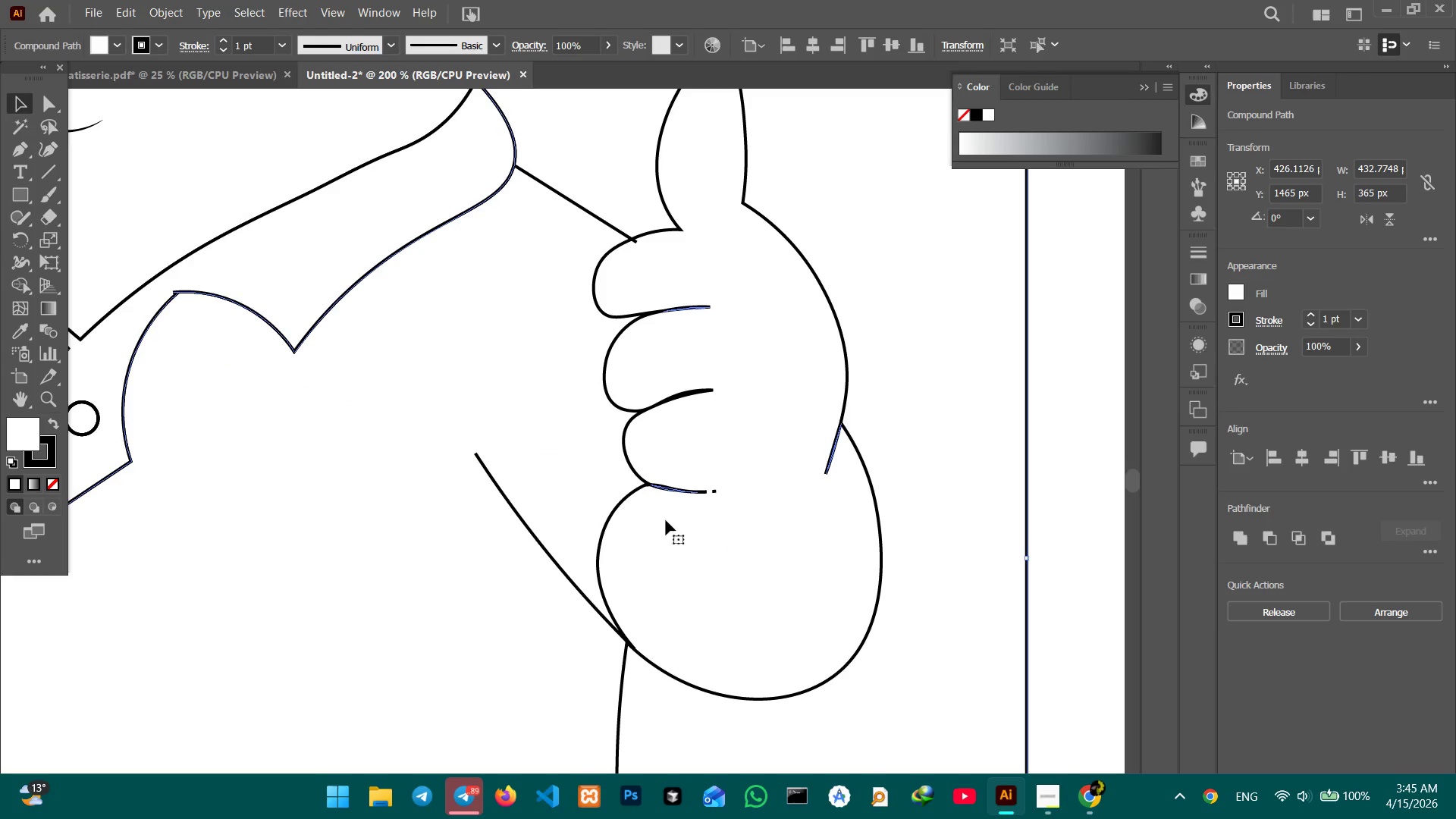 
left_click([627, 493])
 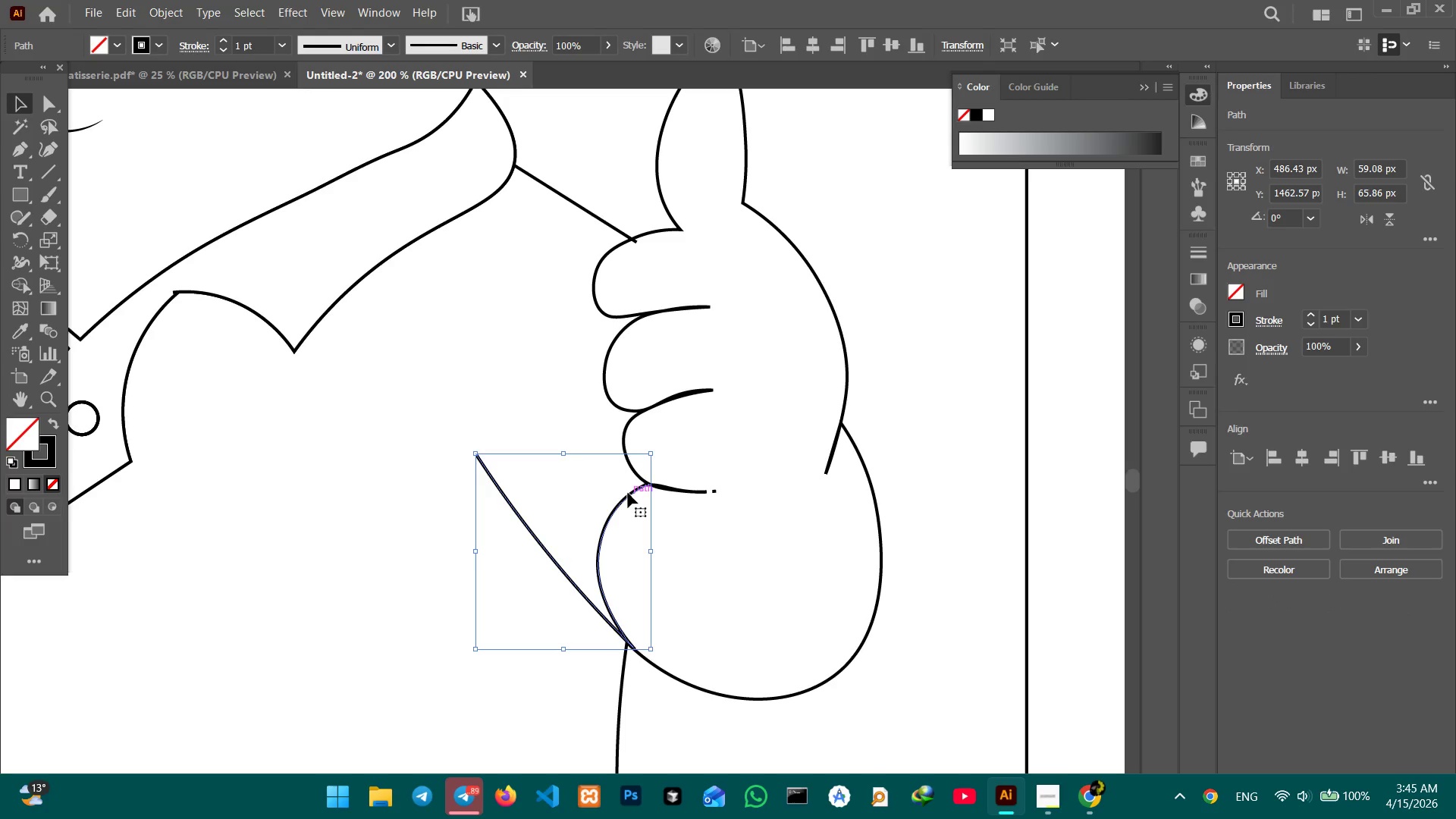 
key(Backspace)
 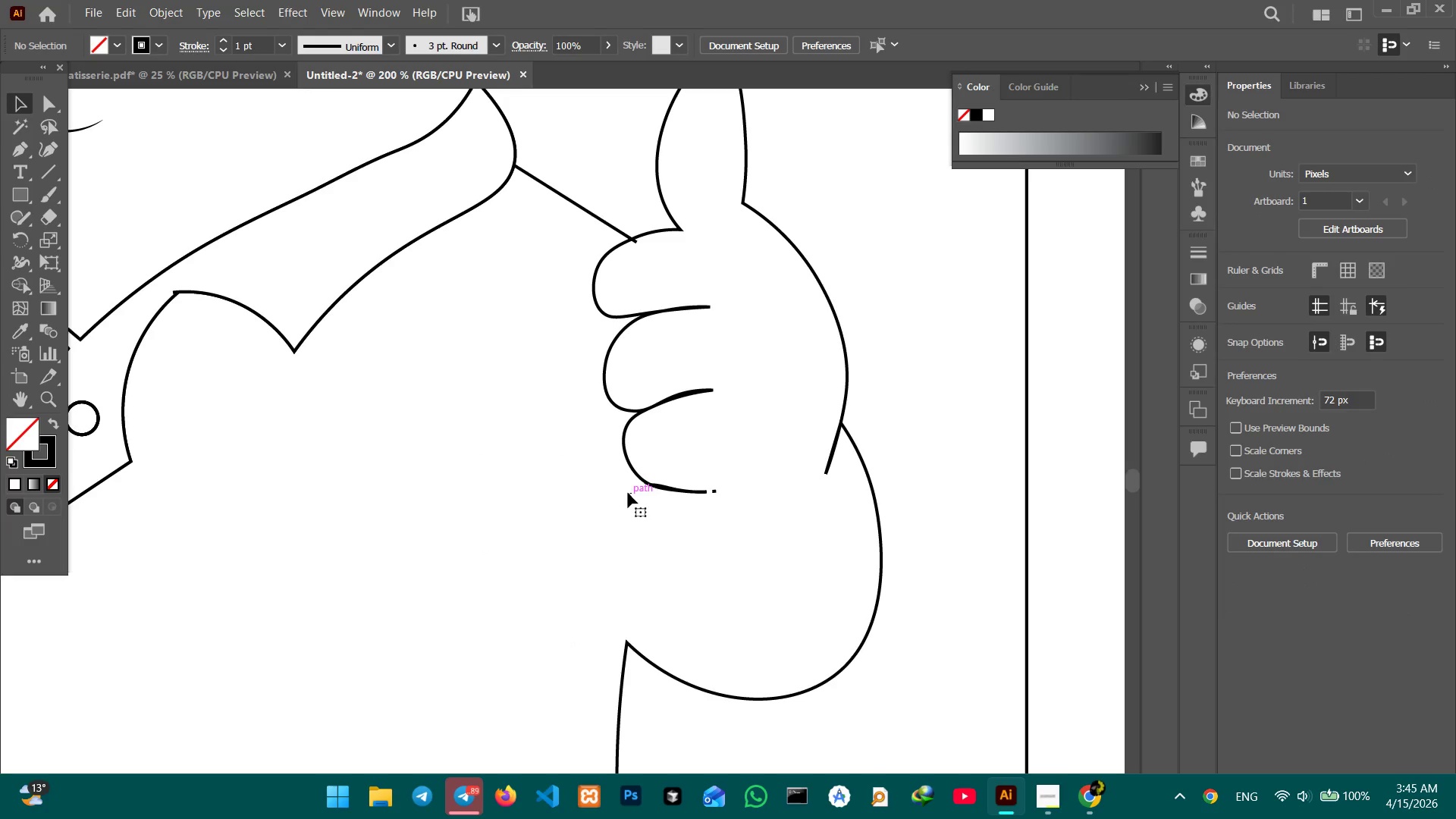 
key(Control+Z)
 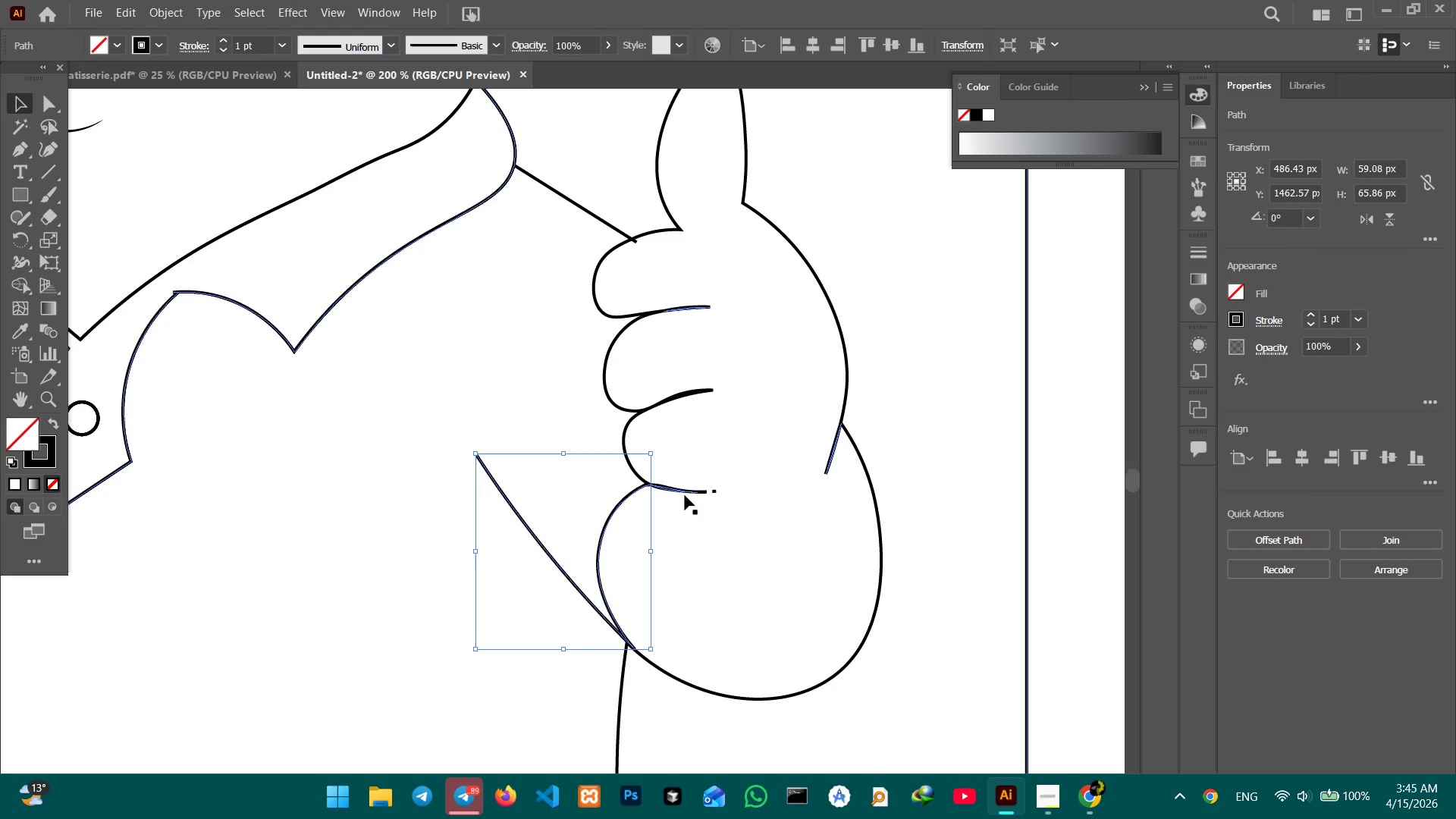 
left_click([685, 491])
 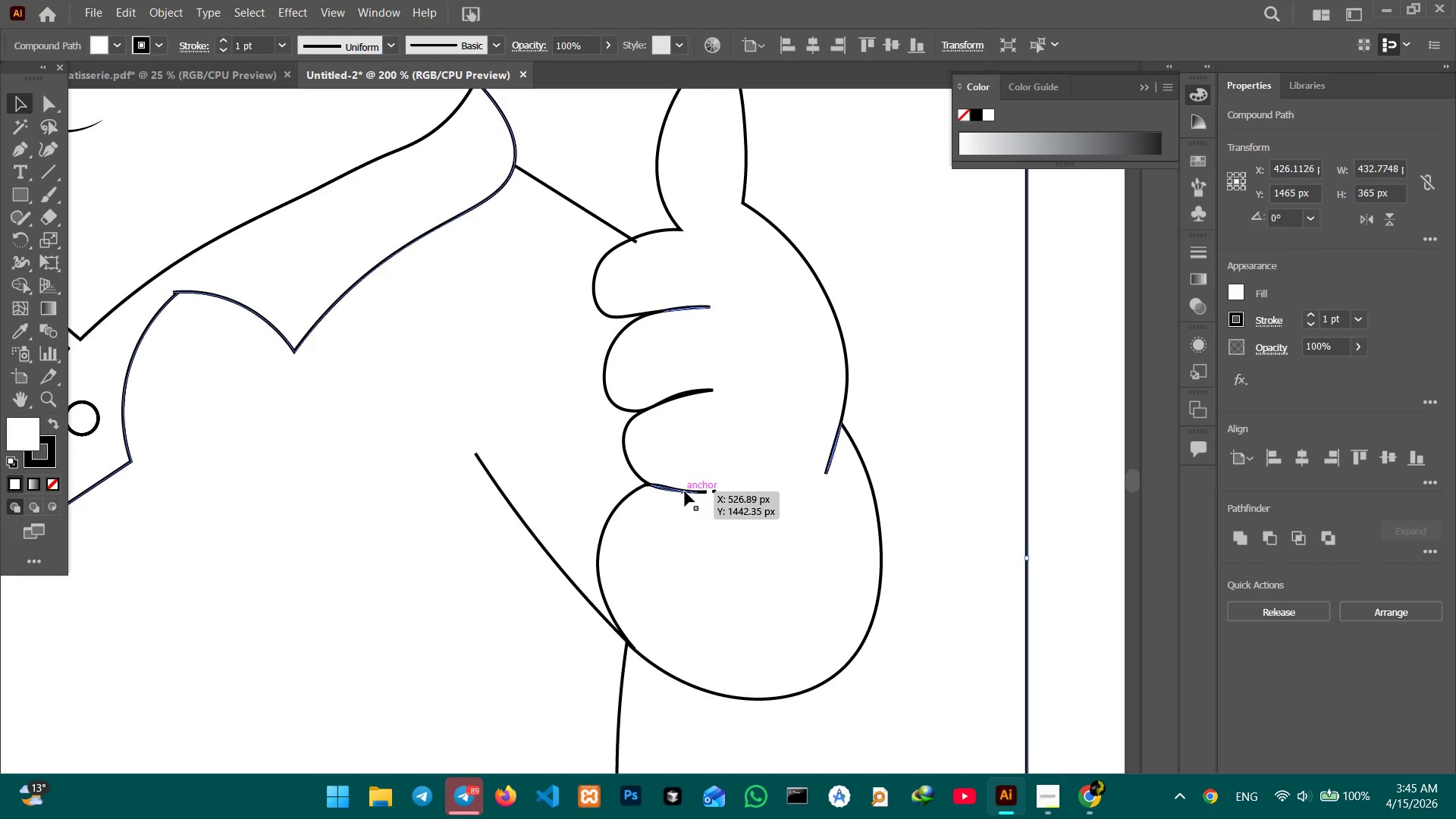 
key(Backspace)
 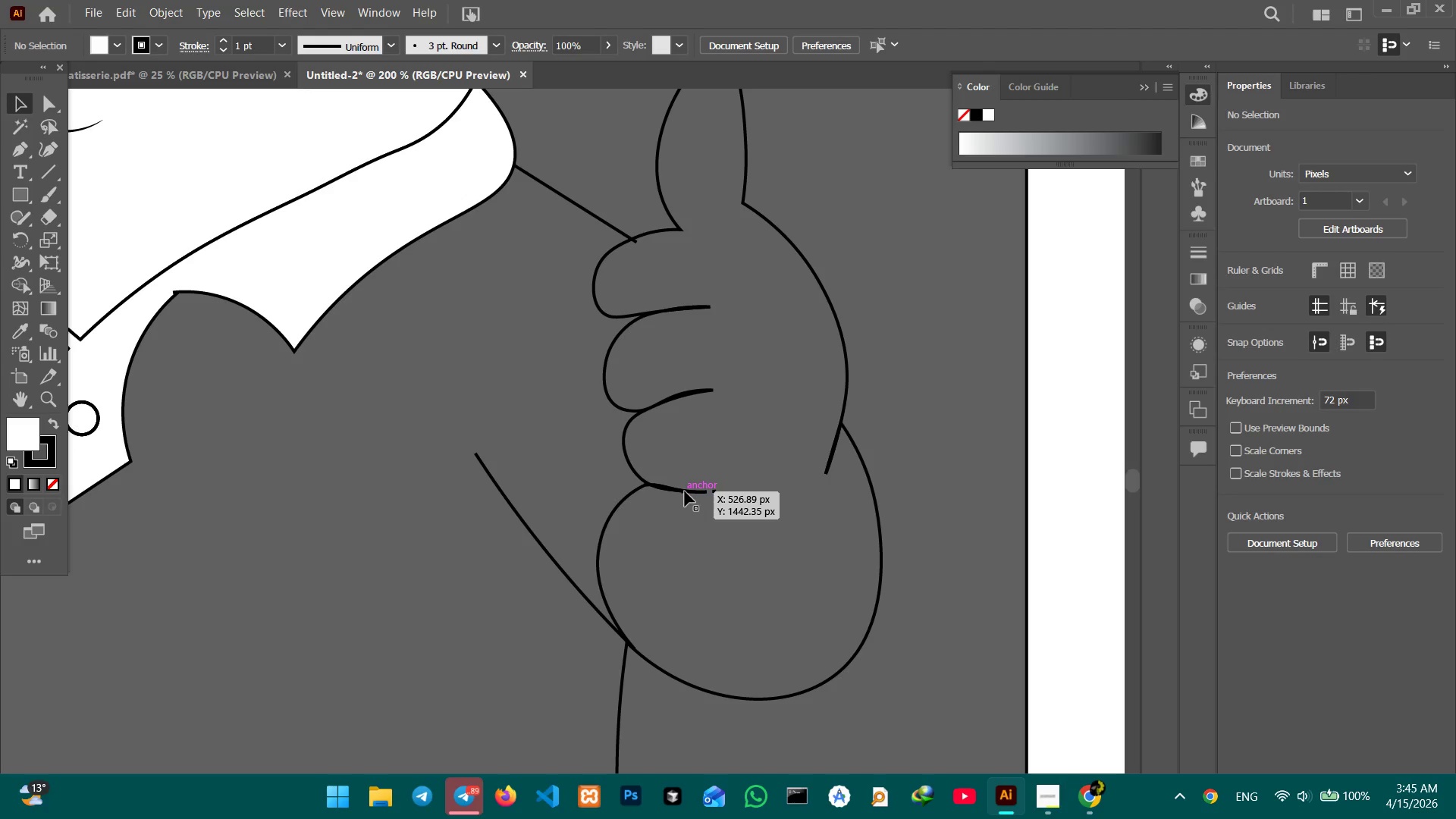 
key(Control+Z)
 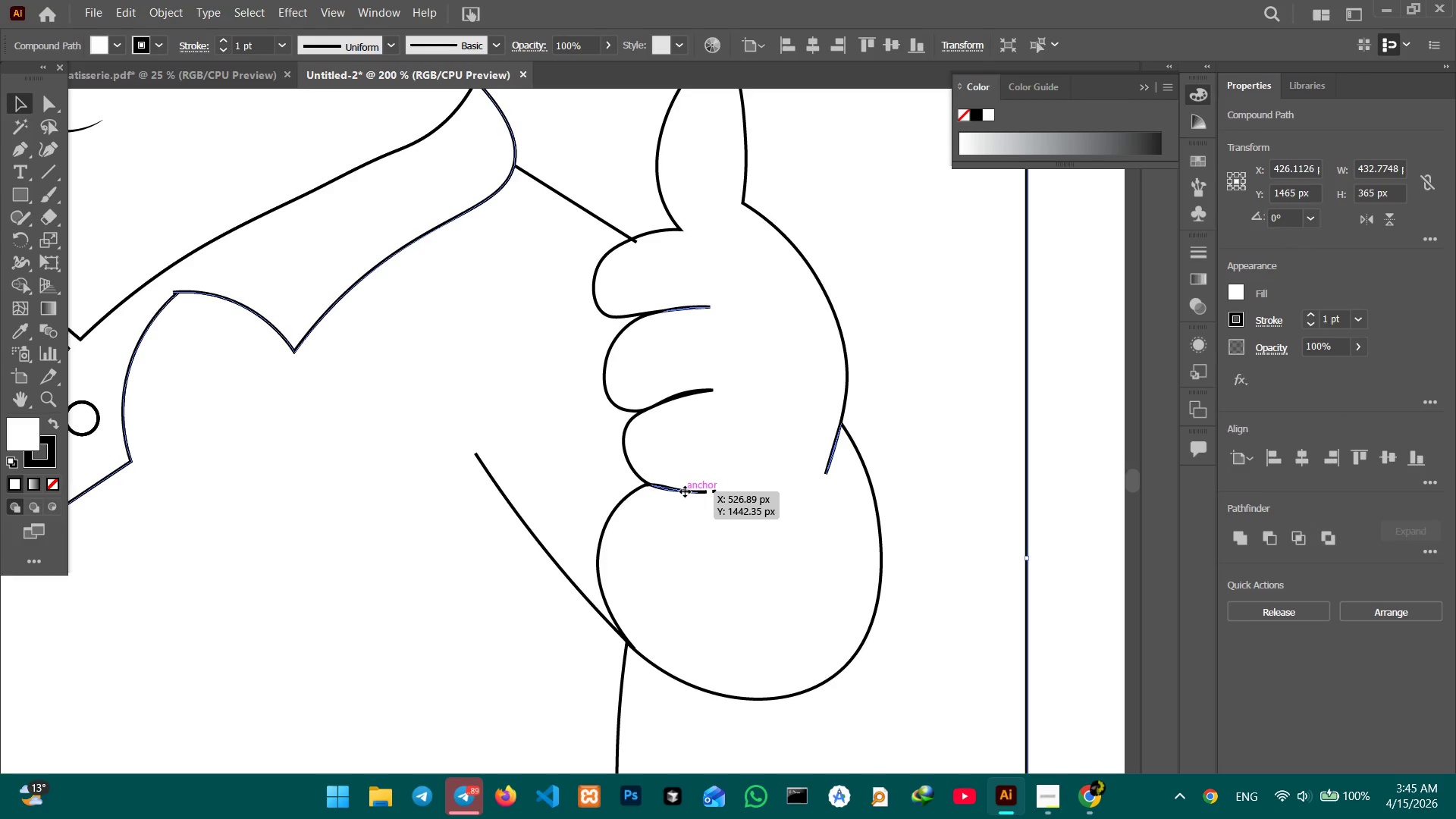 
left_click([685, 491])
 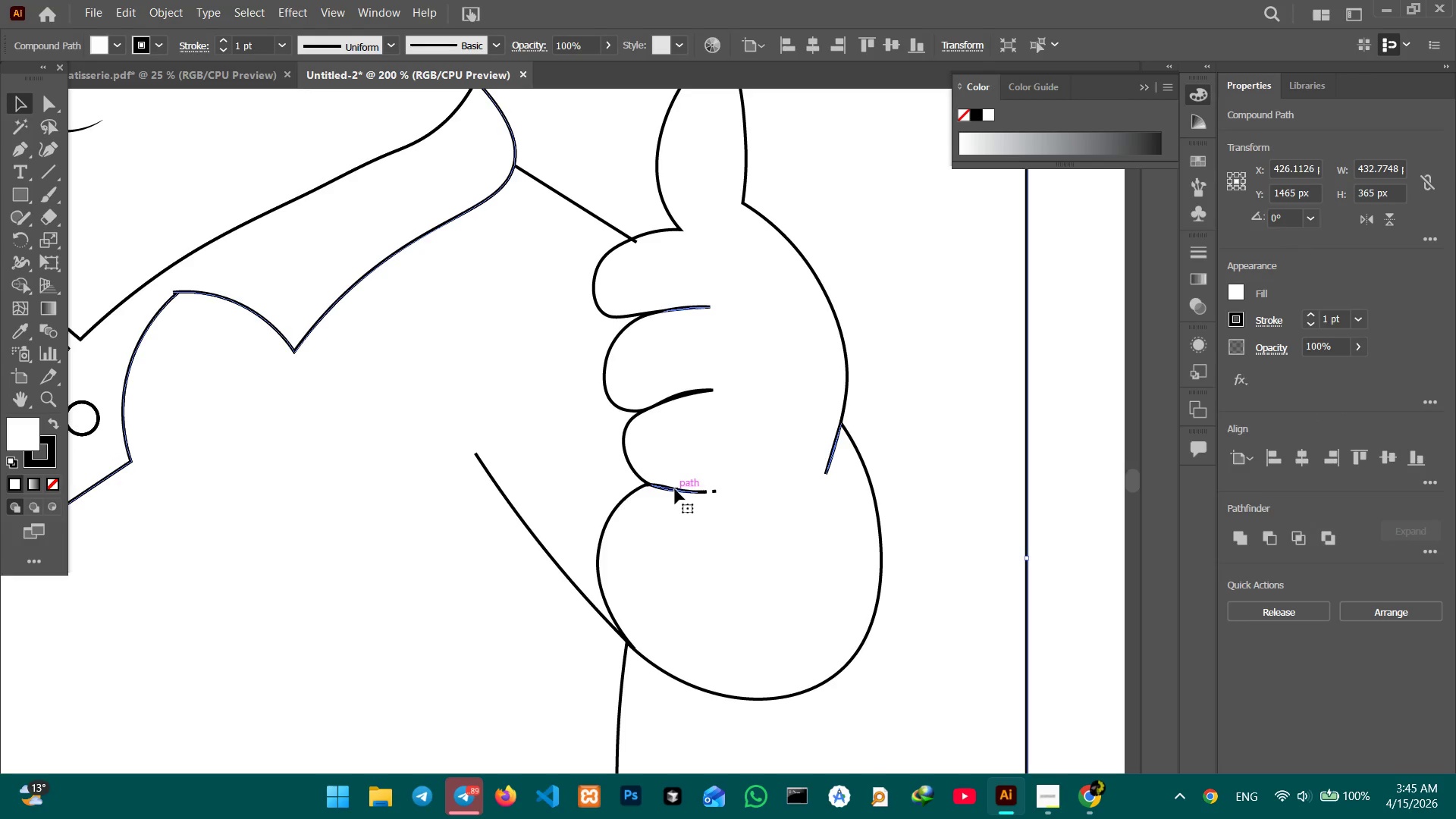 
double_click([673, 489])
 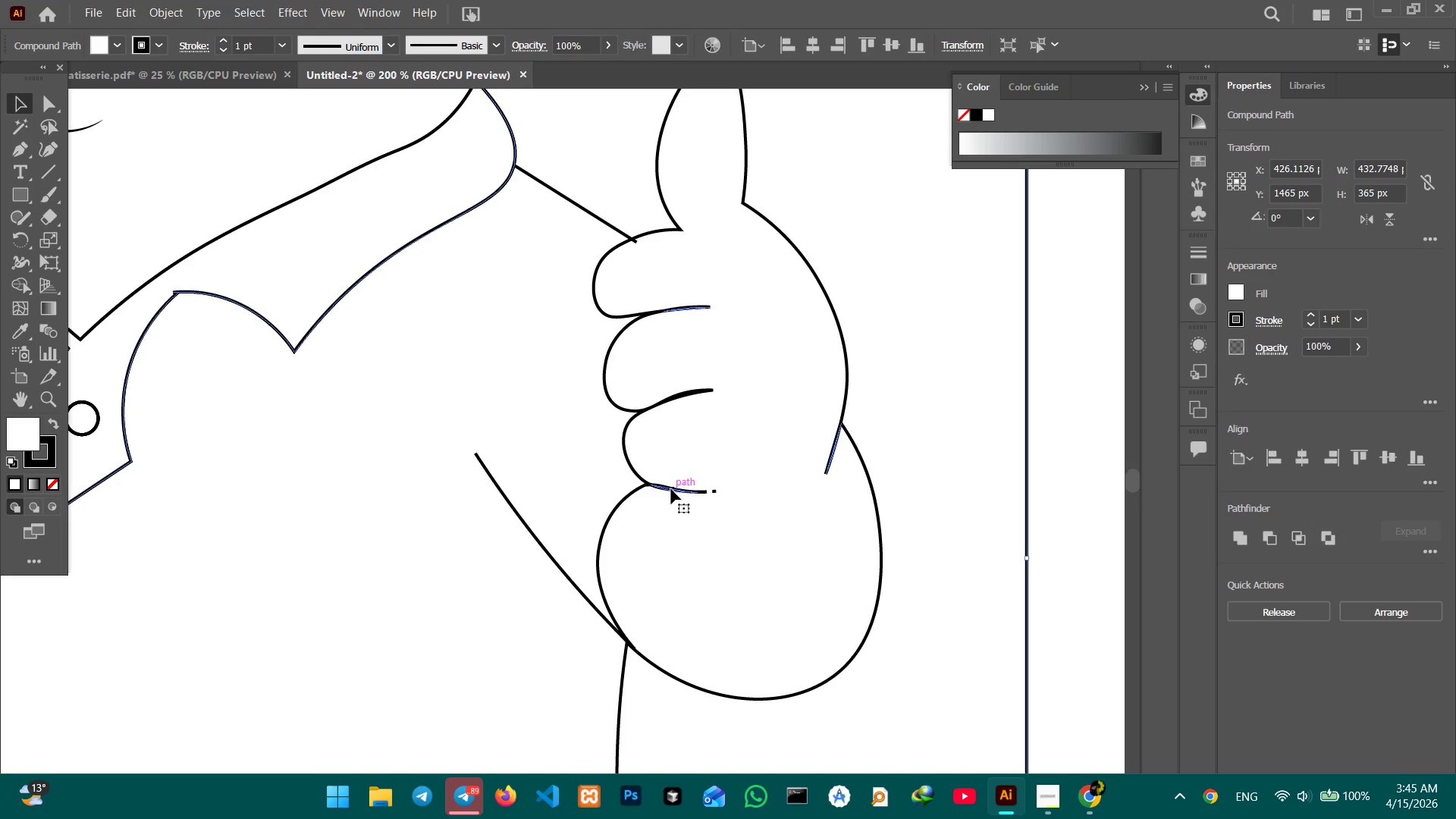 
key(Control+Minus)
 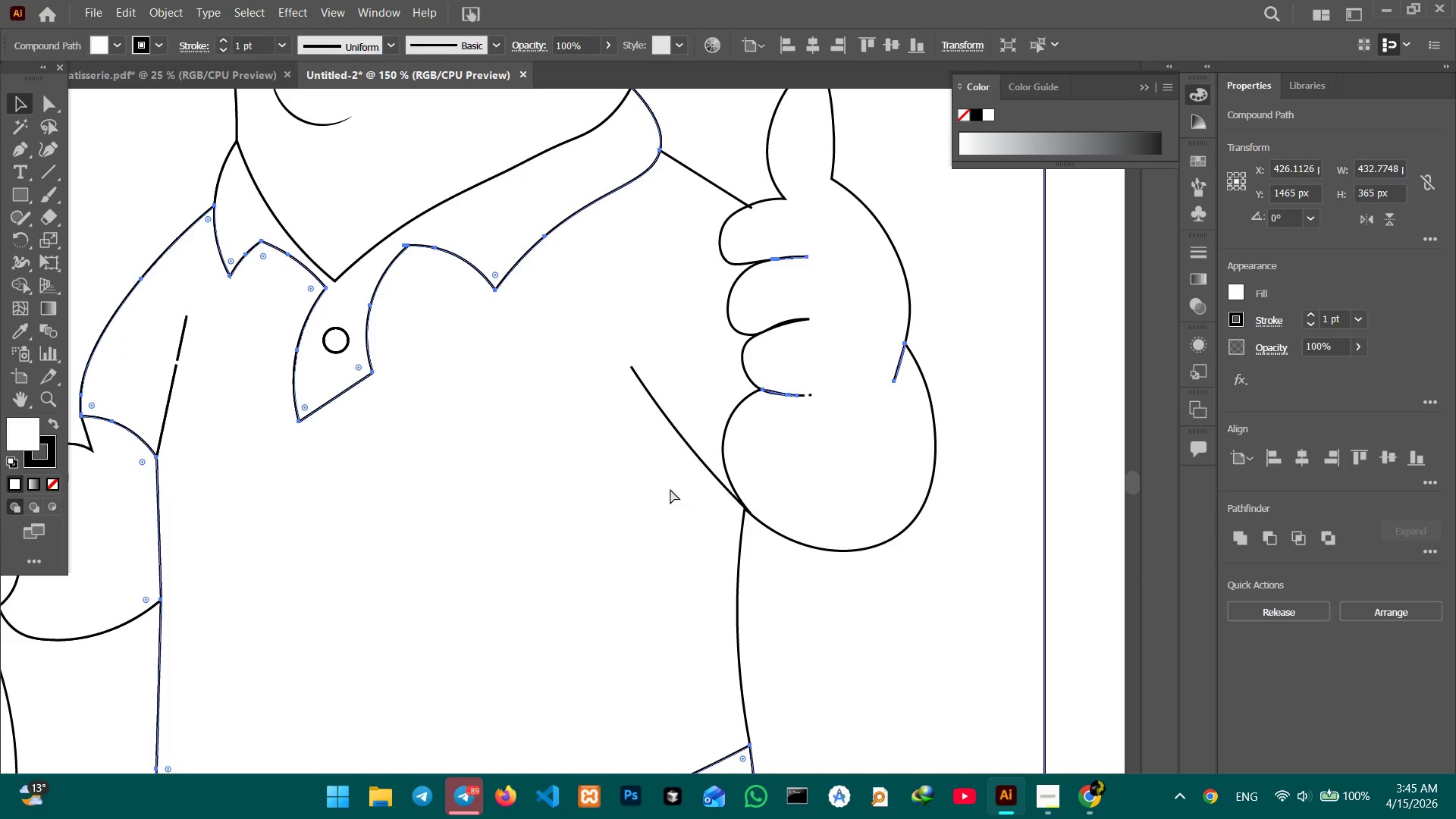 
key(Control+Minus)
 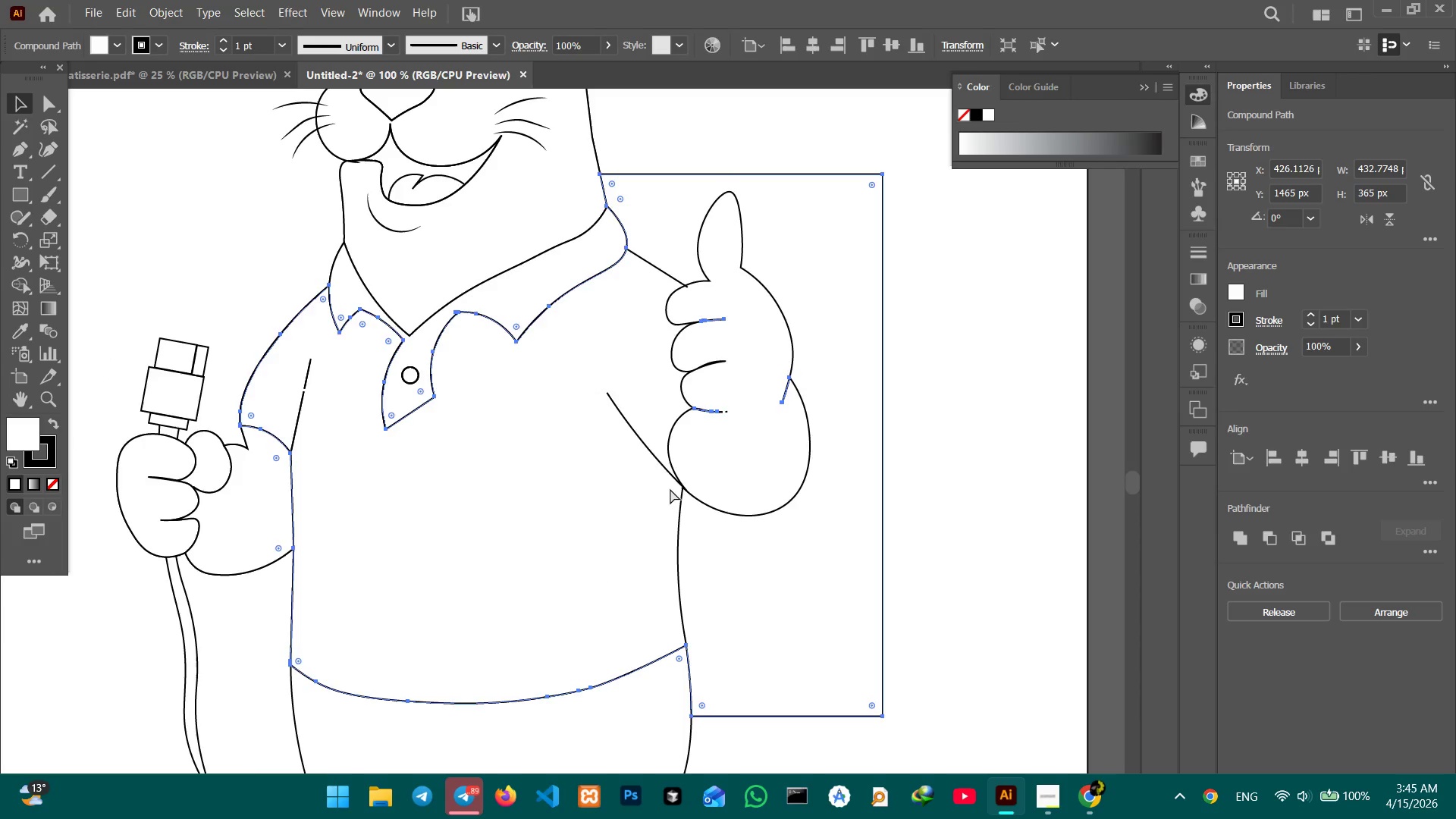 
key(Control+Minus)
 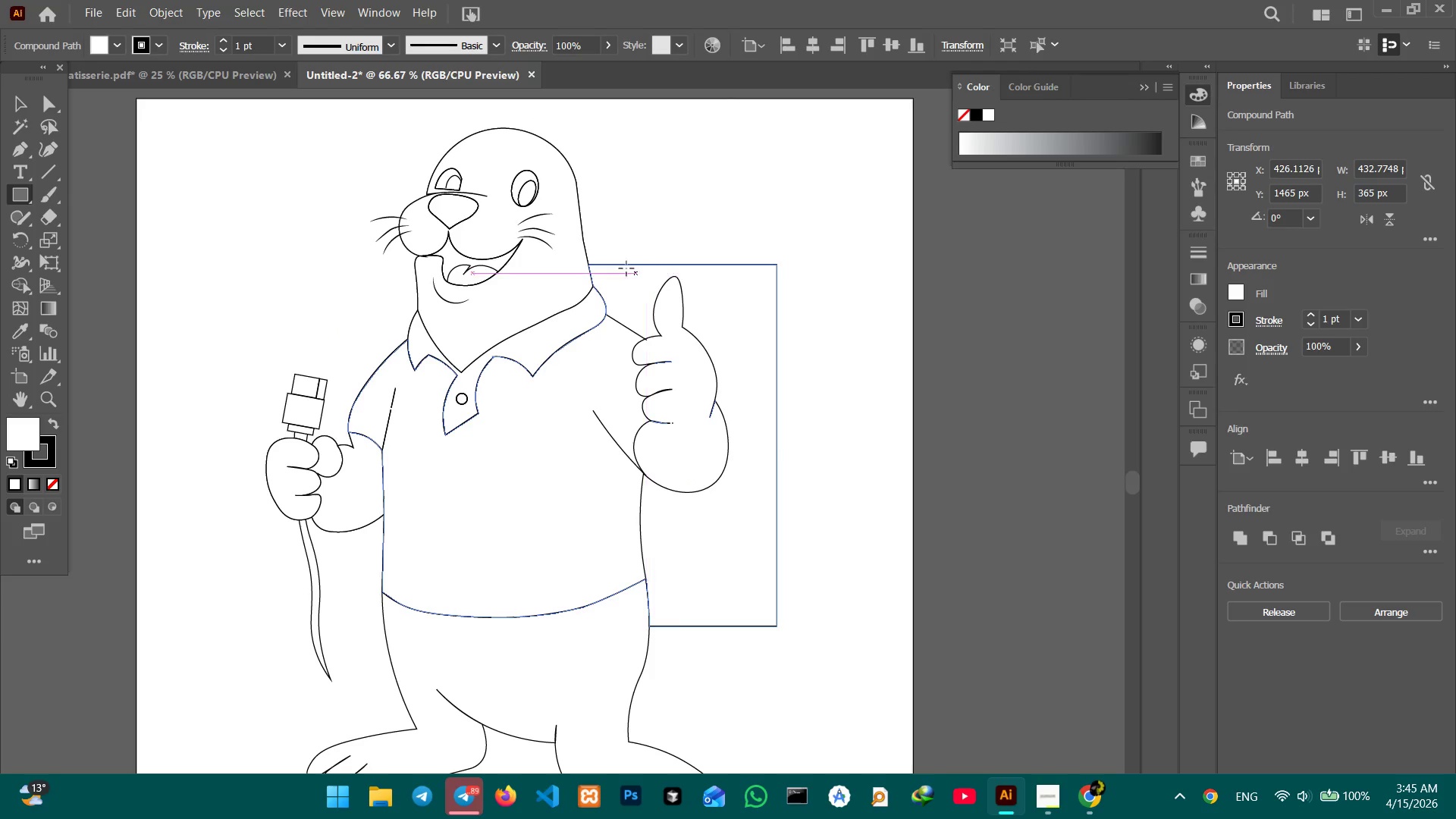 
left_click_drag(start_coordinate=[623, 262], to_coordinate=[780, 541])
 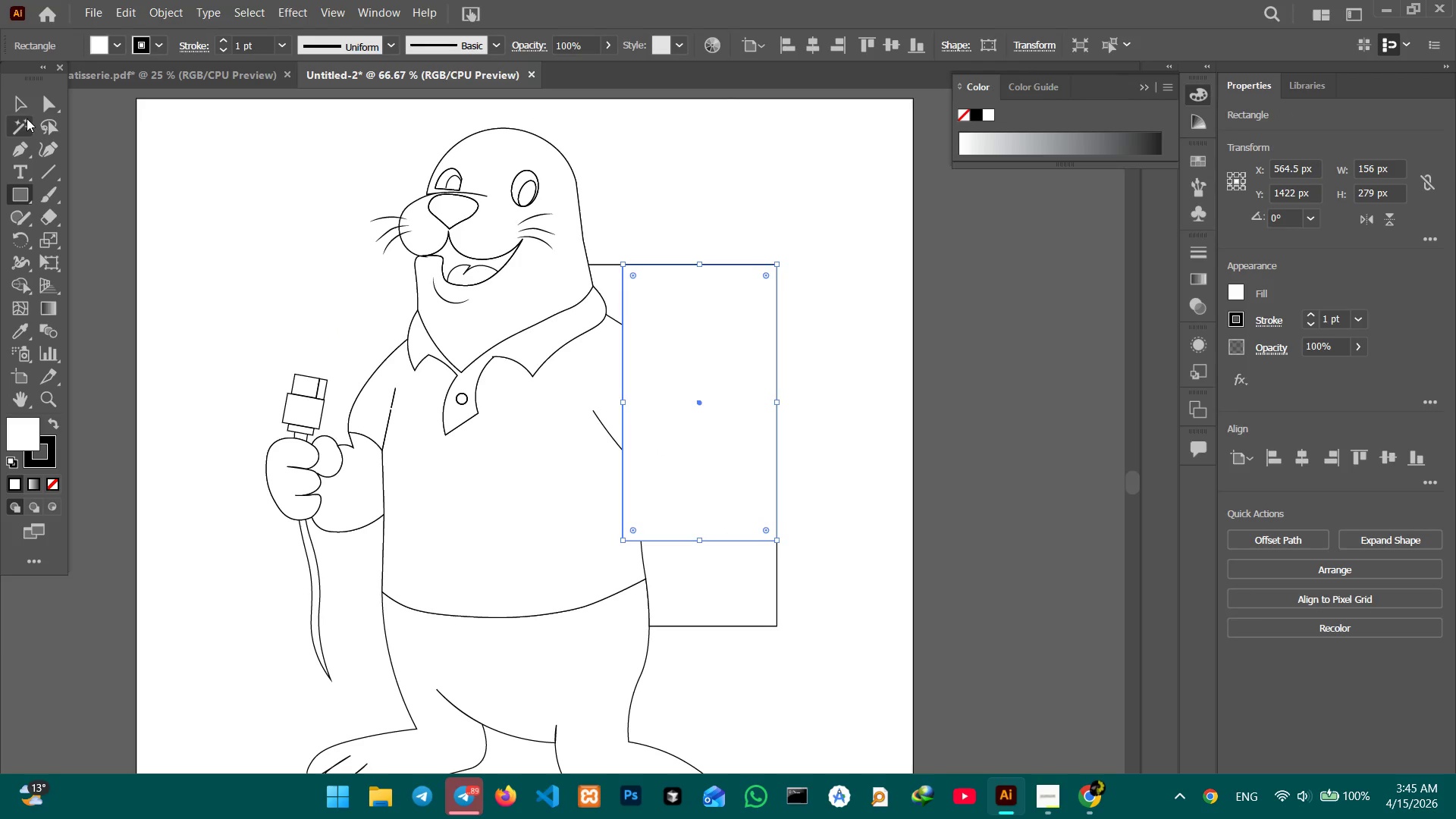 
double_click([24, 102])
 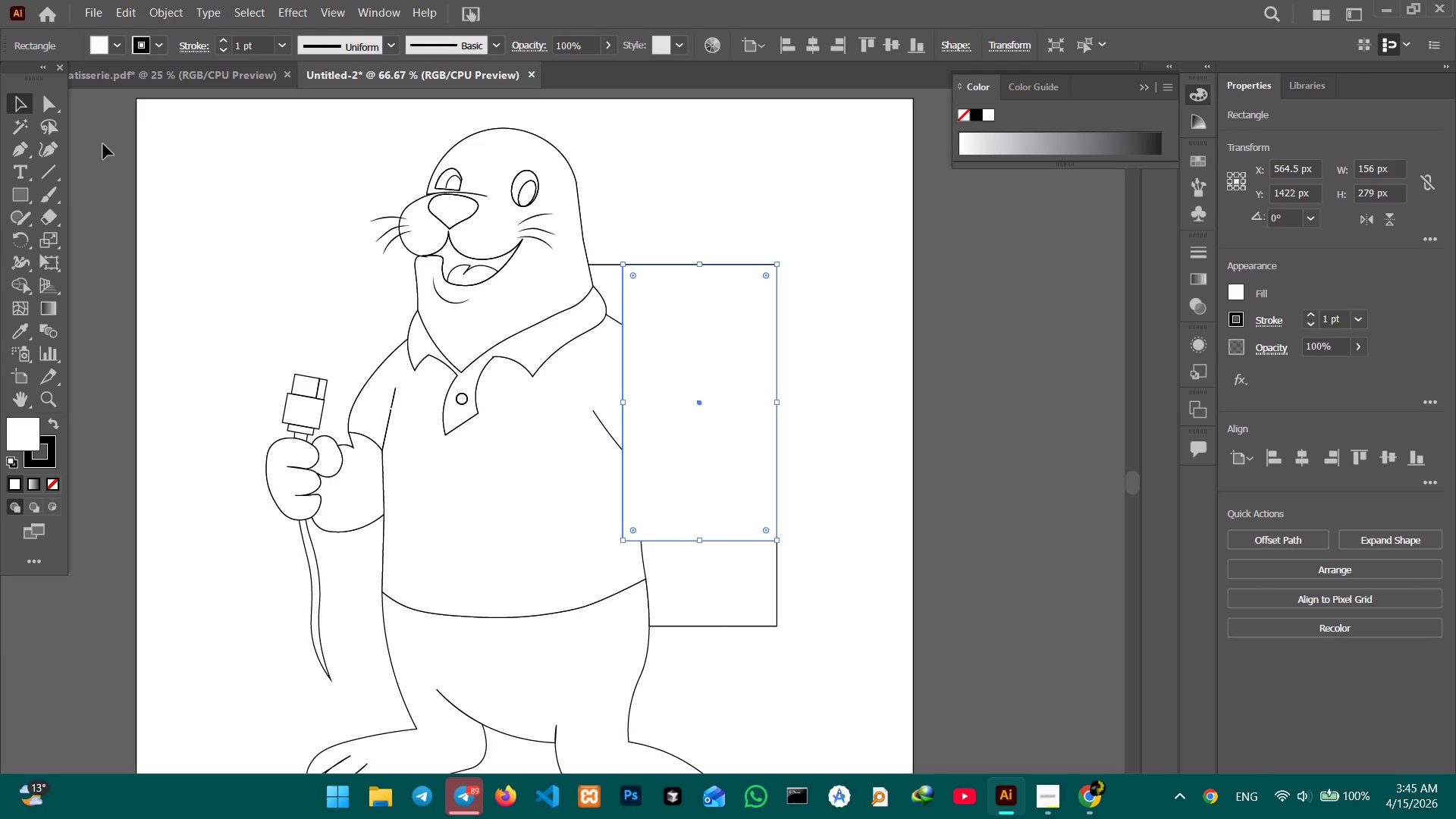 
triple_click([103, 145])
 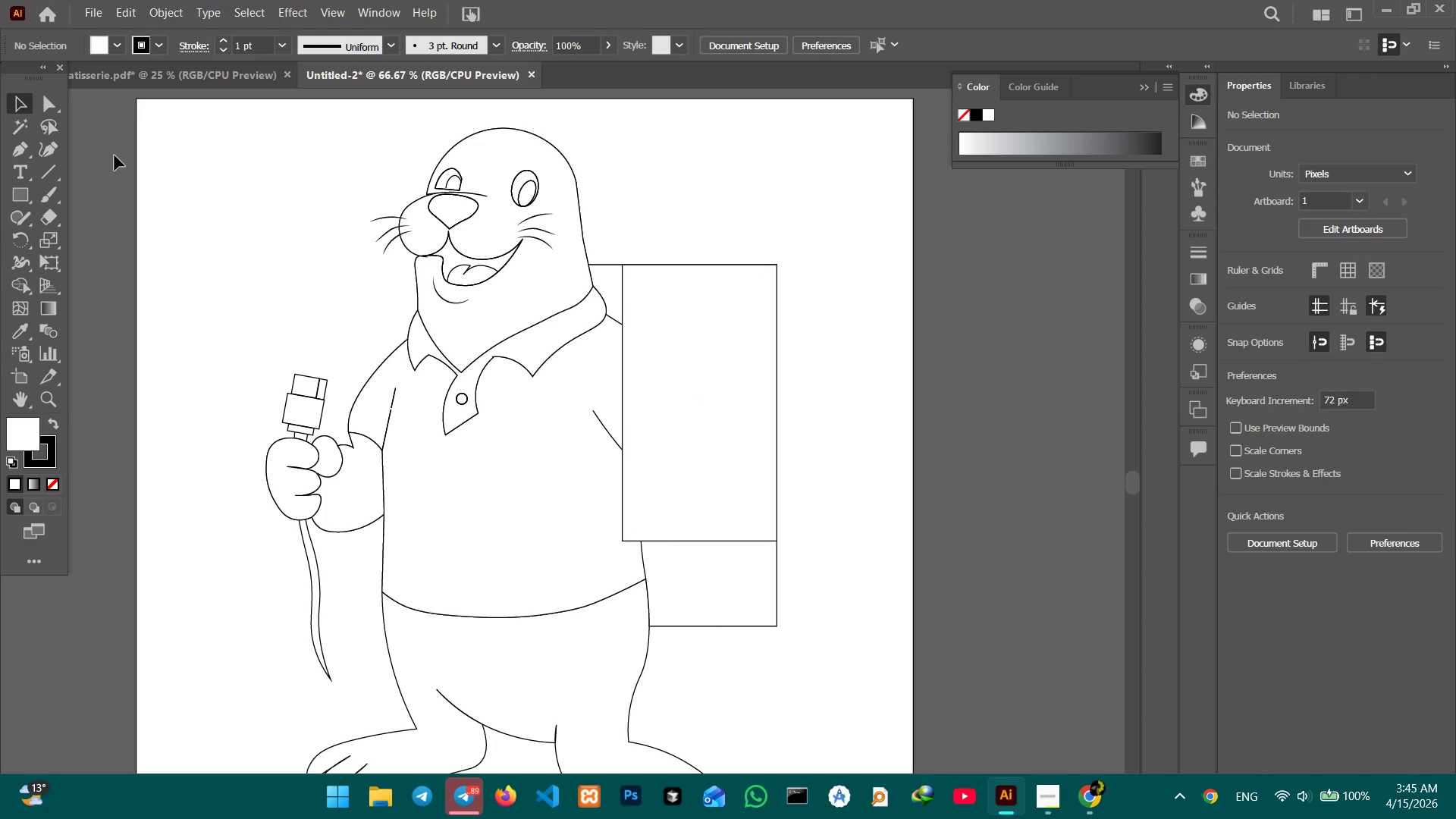 
left_click_drag(start_coordinate=[108, 146], to_coordinate=[835, 673])
 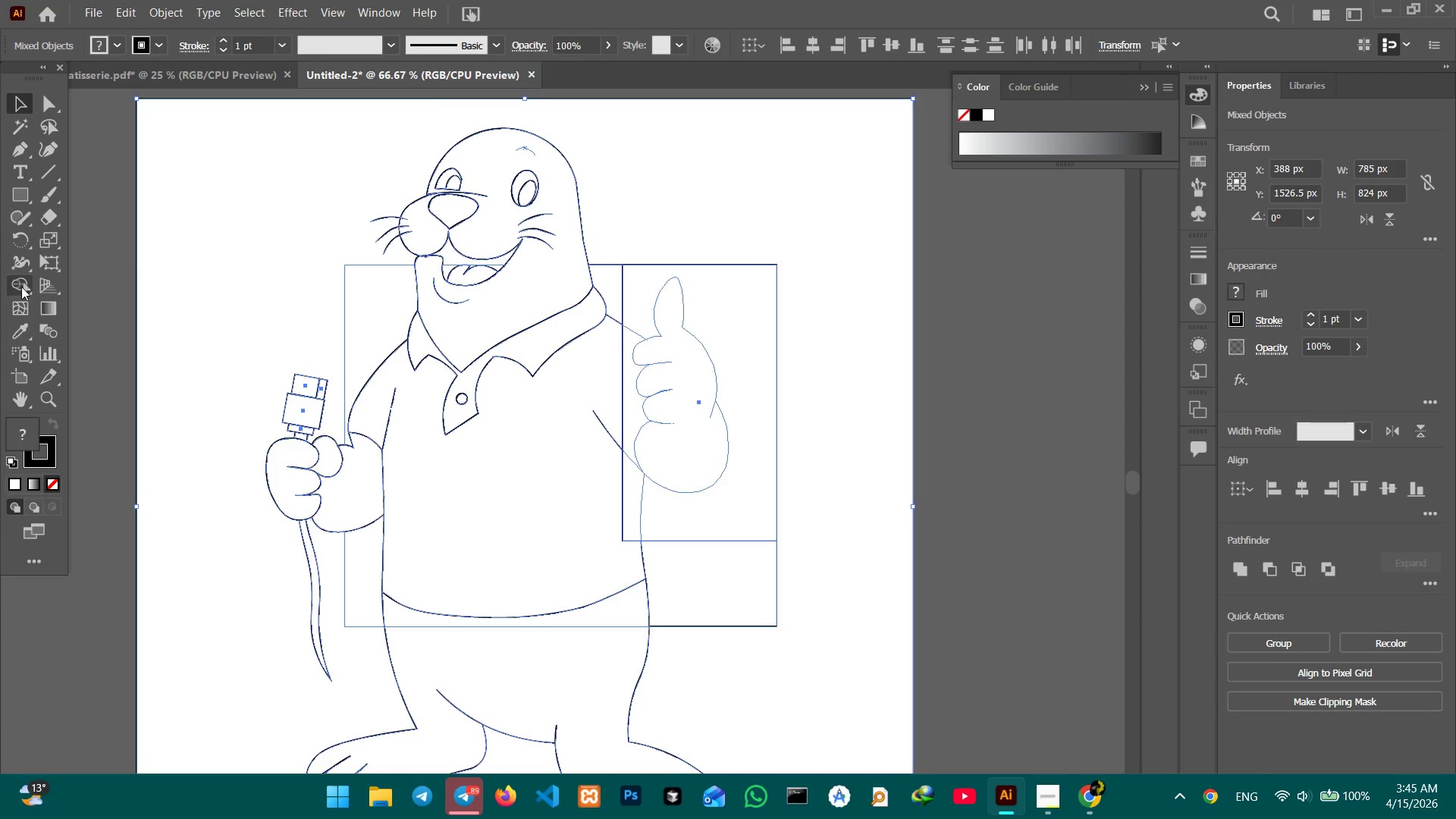 
left_click([24, 275])
 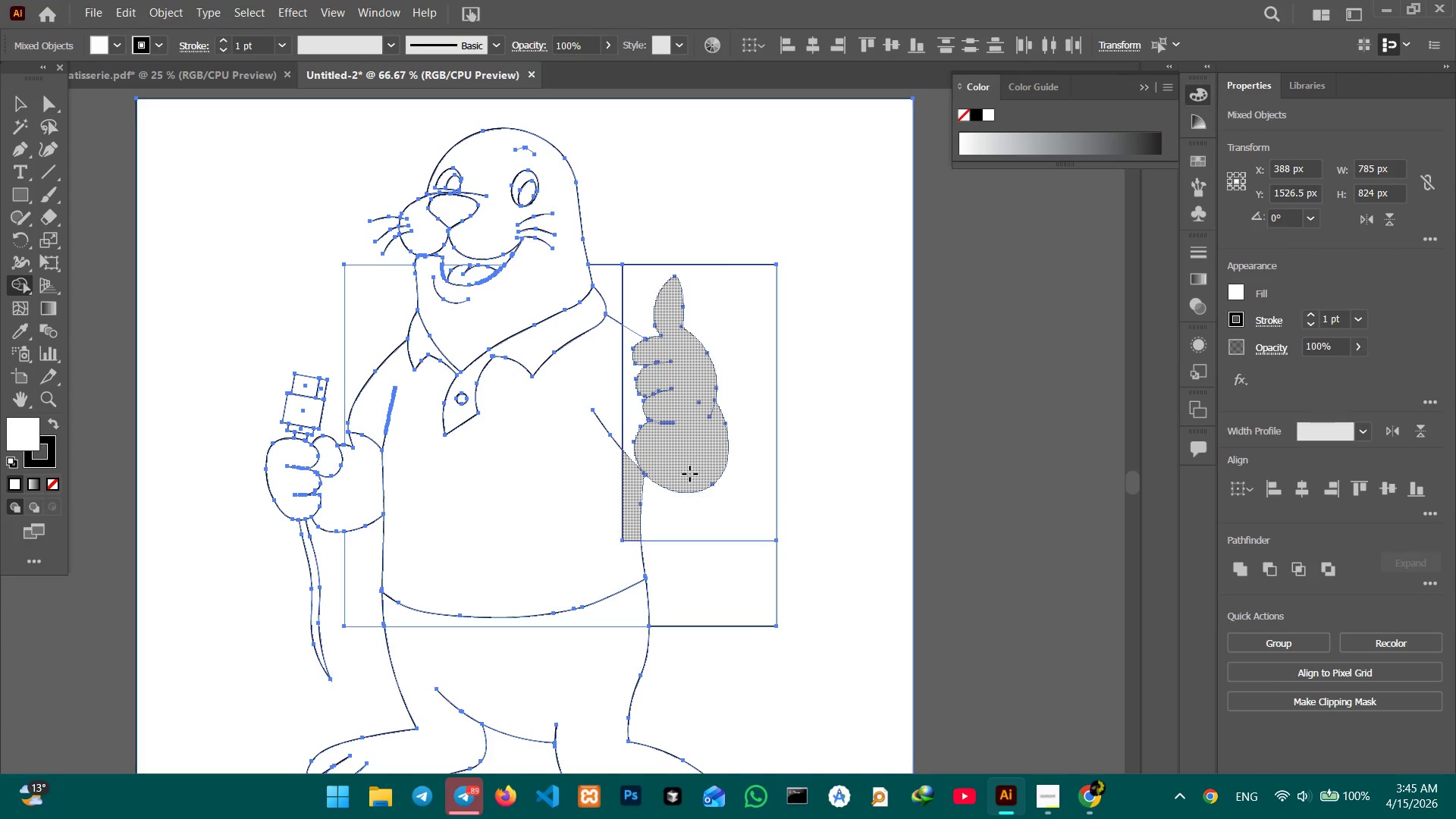 
left_click([690, 474])
 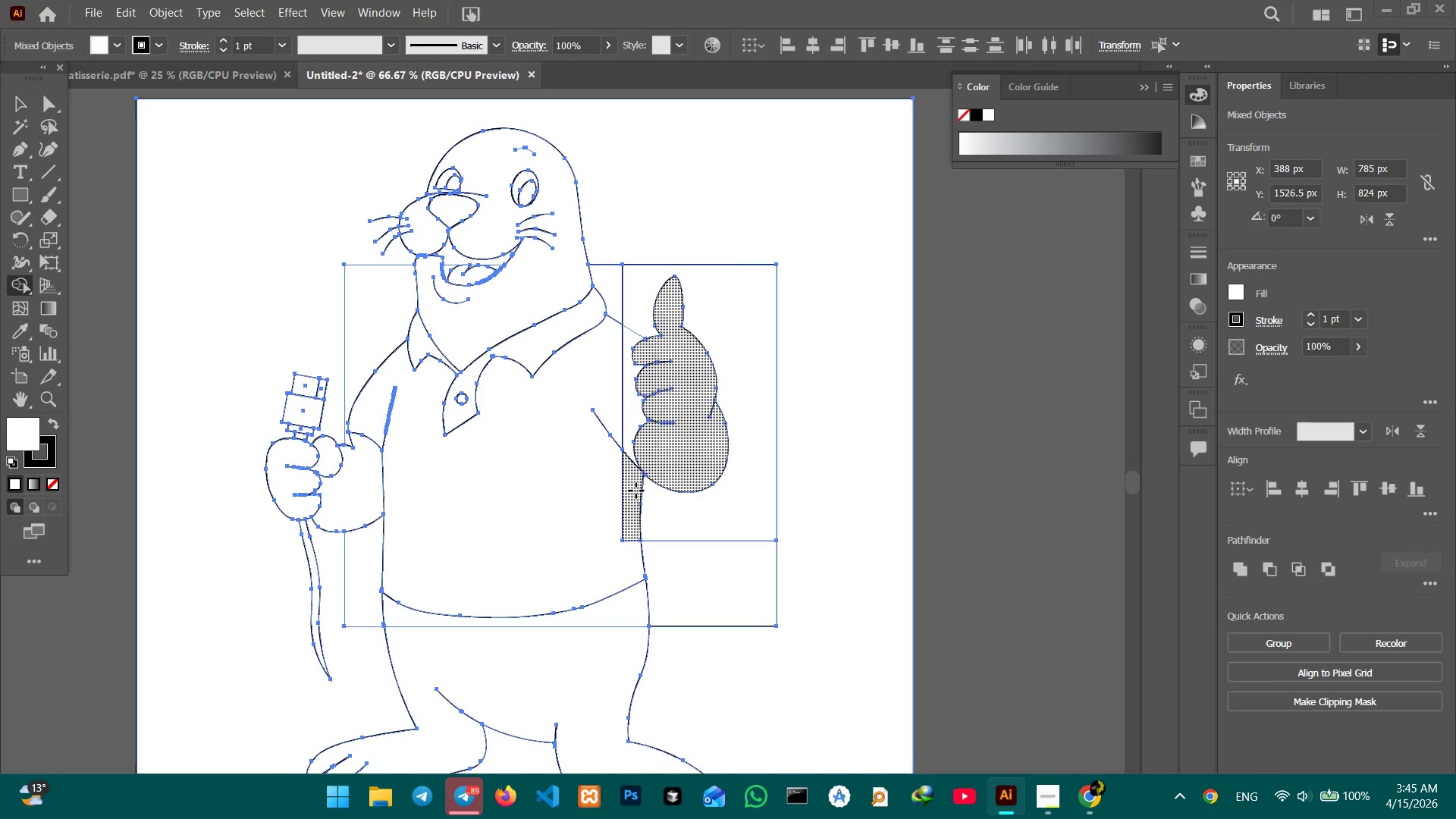 
left_click_drag(start_coordinate=[628, 484], to_coordinate=[610, 481])
 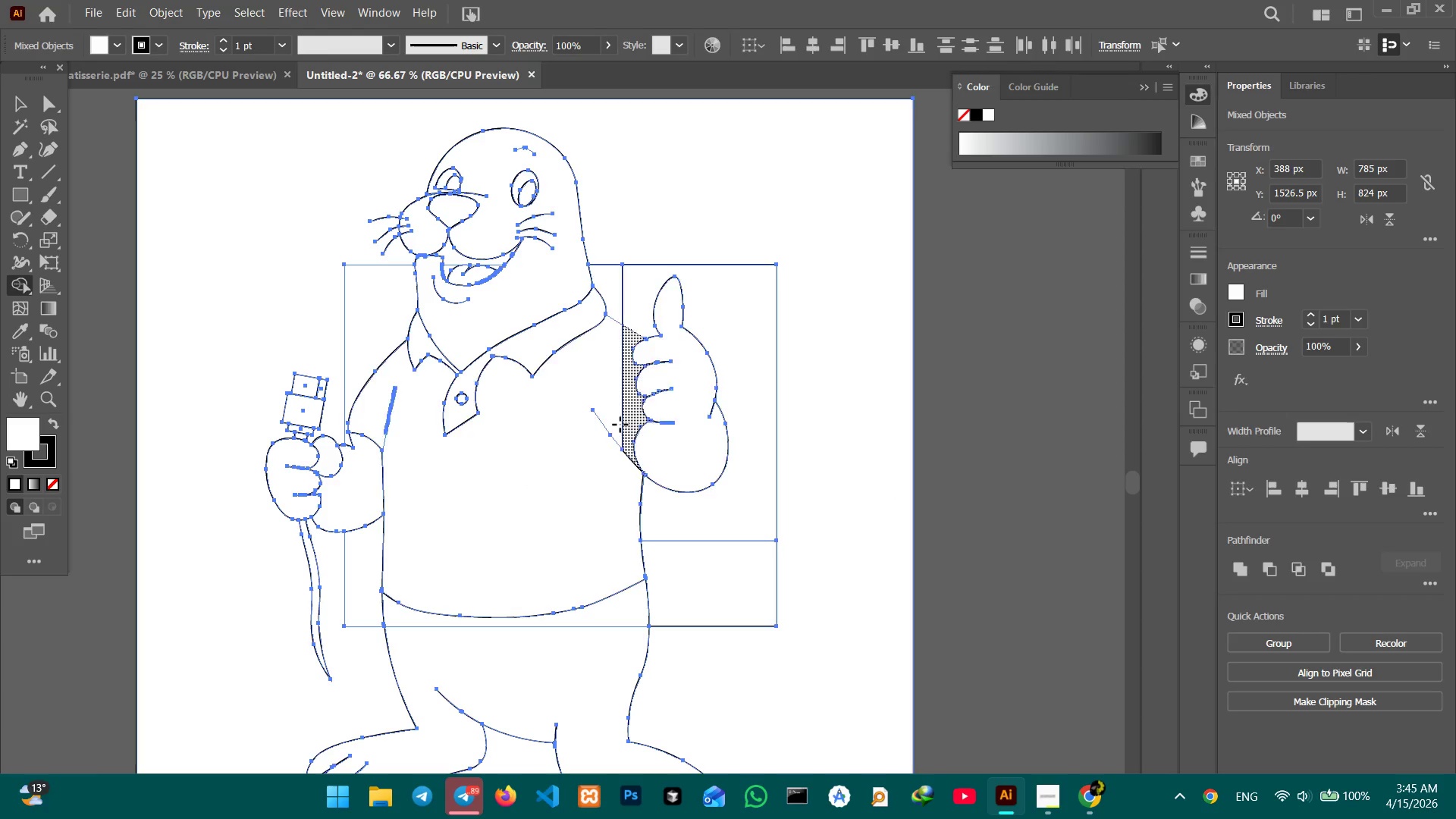 
left_click_drag(start_coordinate=[632, 424], to_coordinate=[610, 422])
 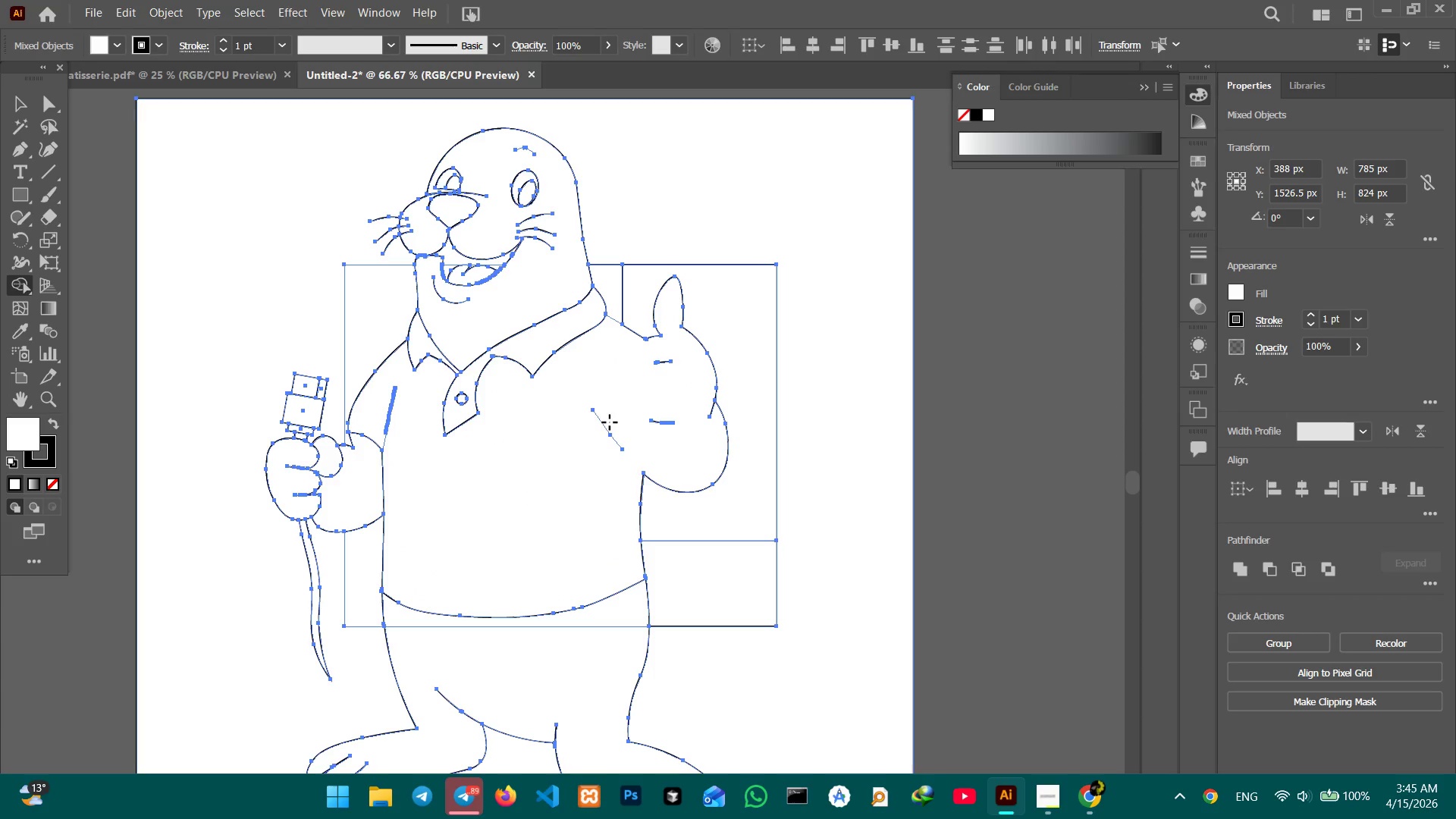 
key(Control+Z)
 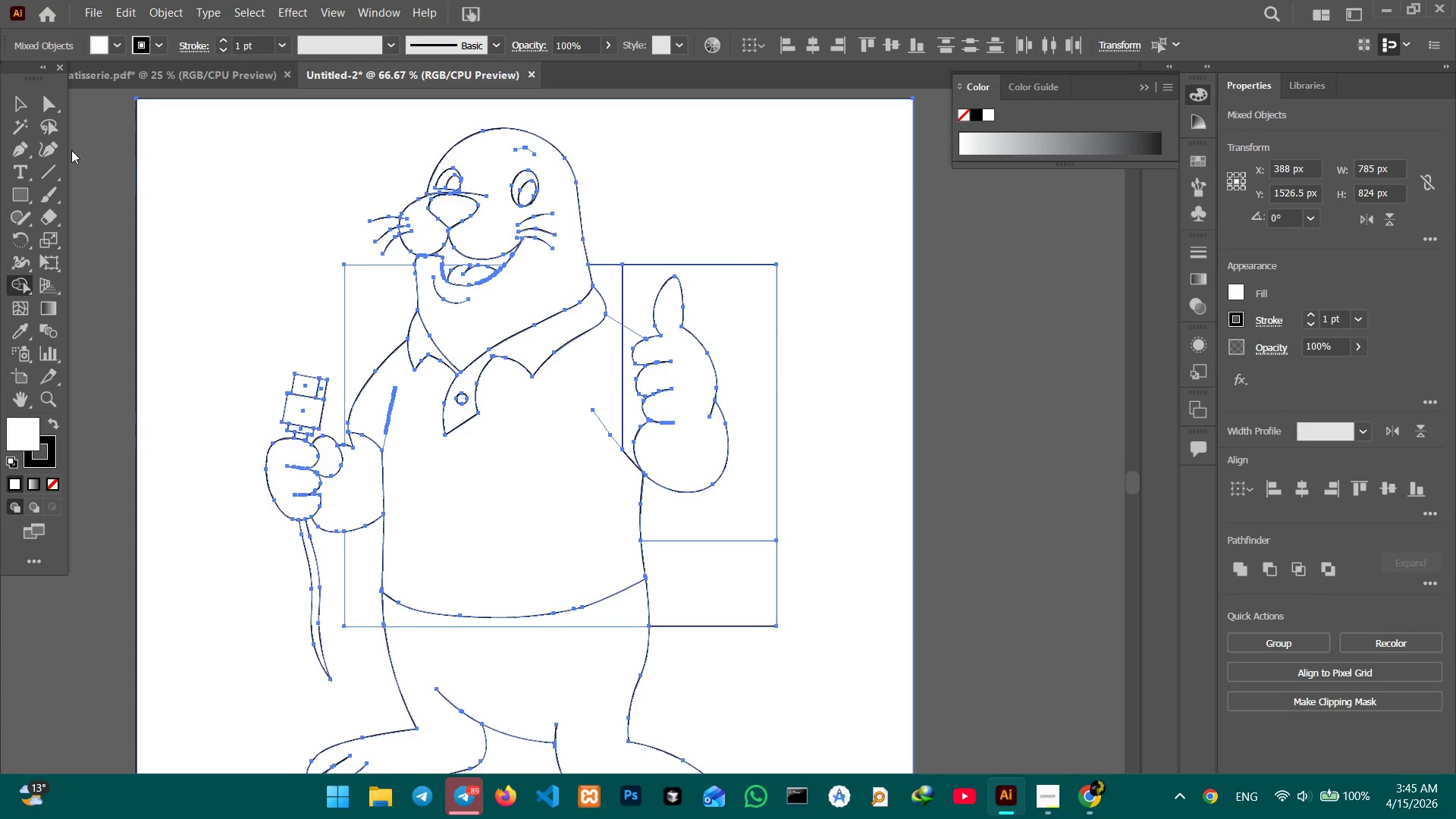 
left_click([19, 102])
 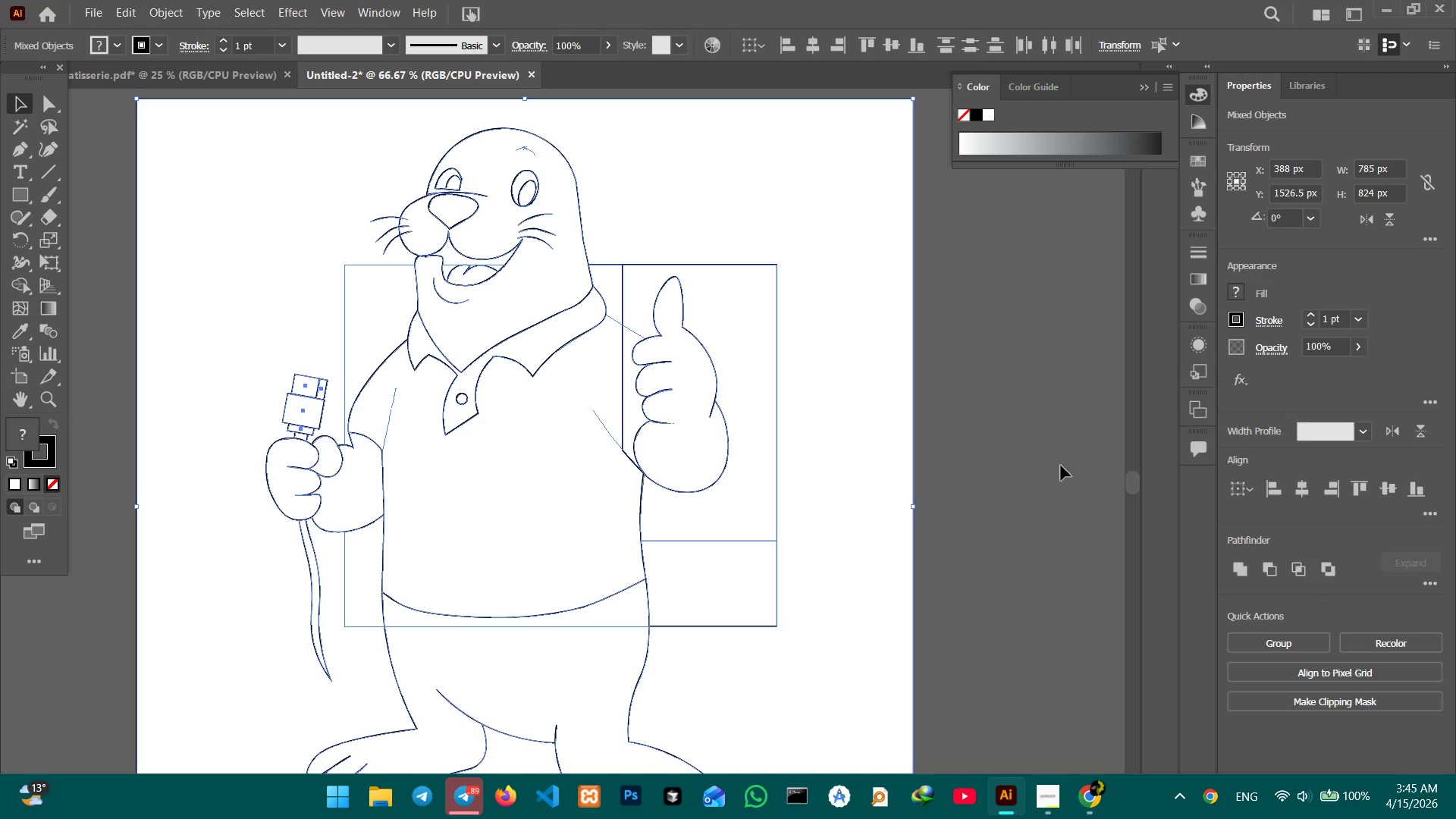 
left_click([1119, 469])
 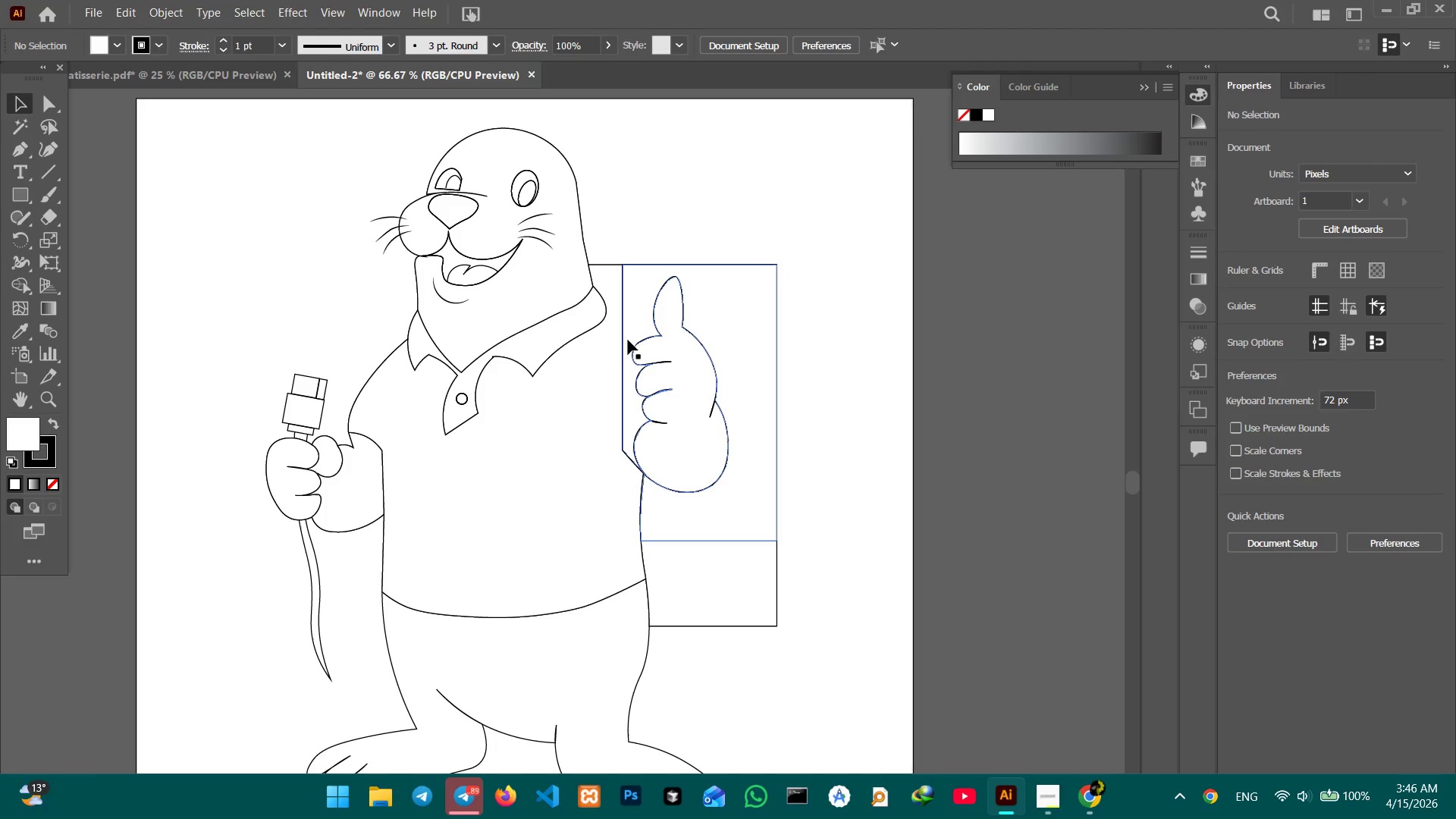 
key(Control+Z)
 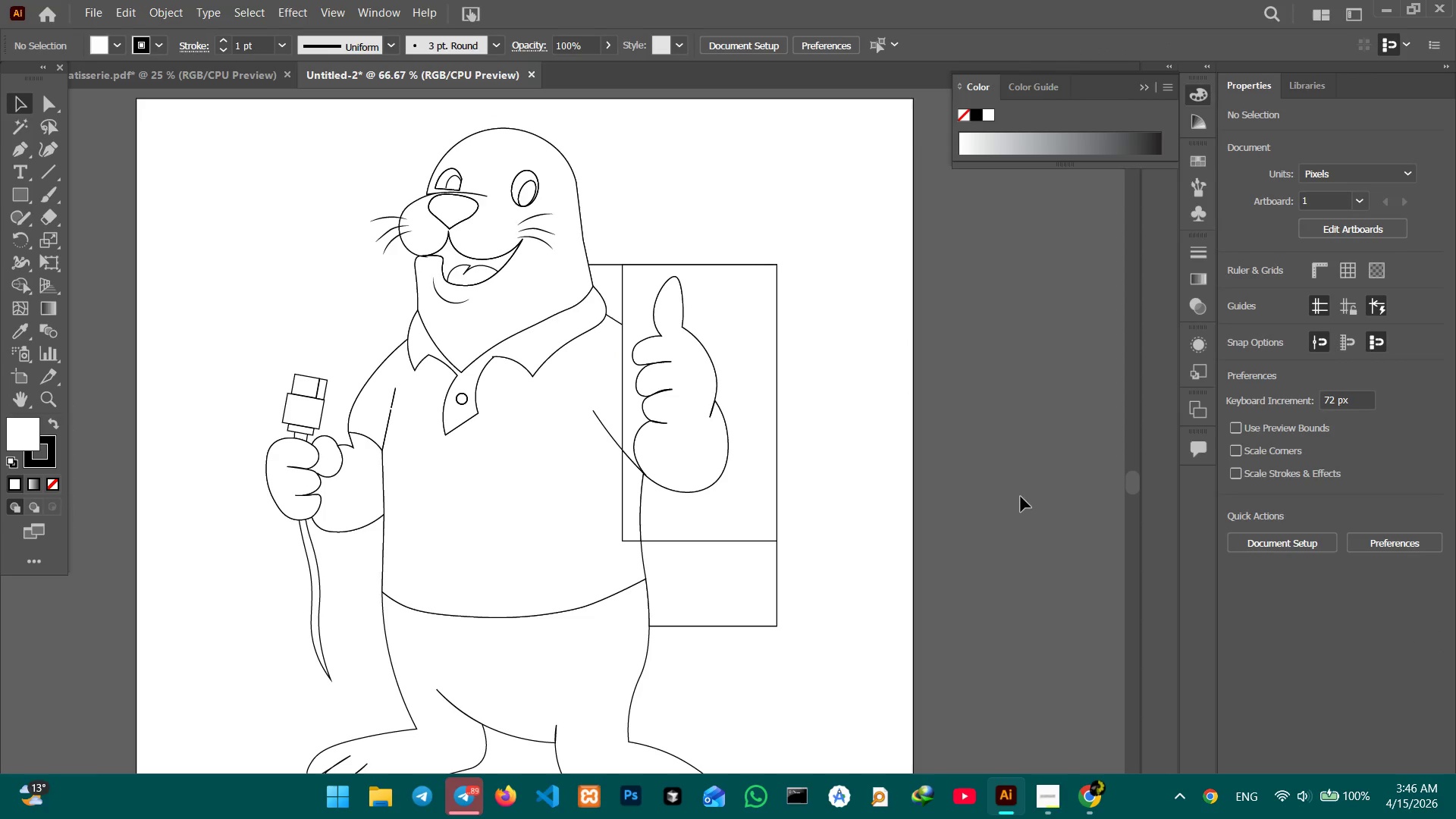 
hold_key(key=ControlLeft, duration=0.77)
 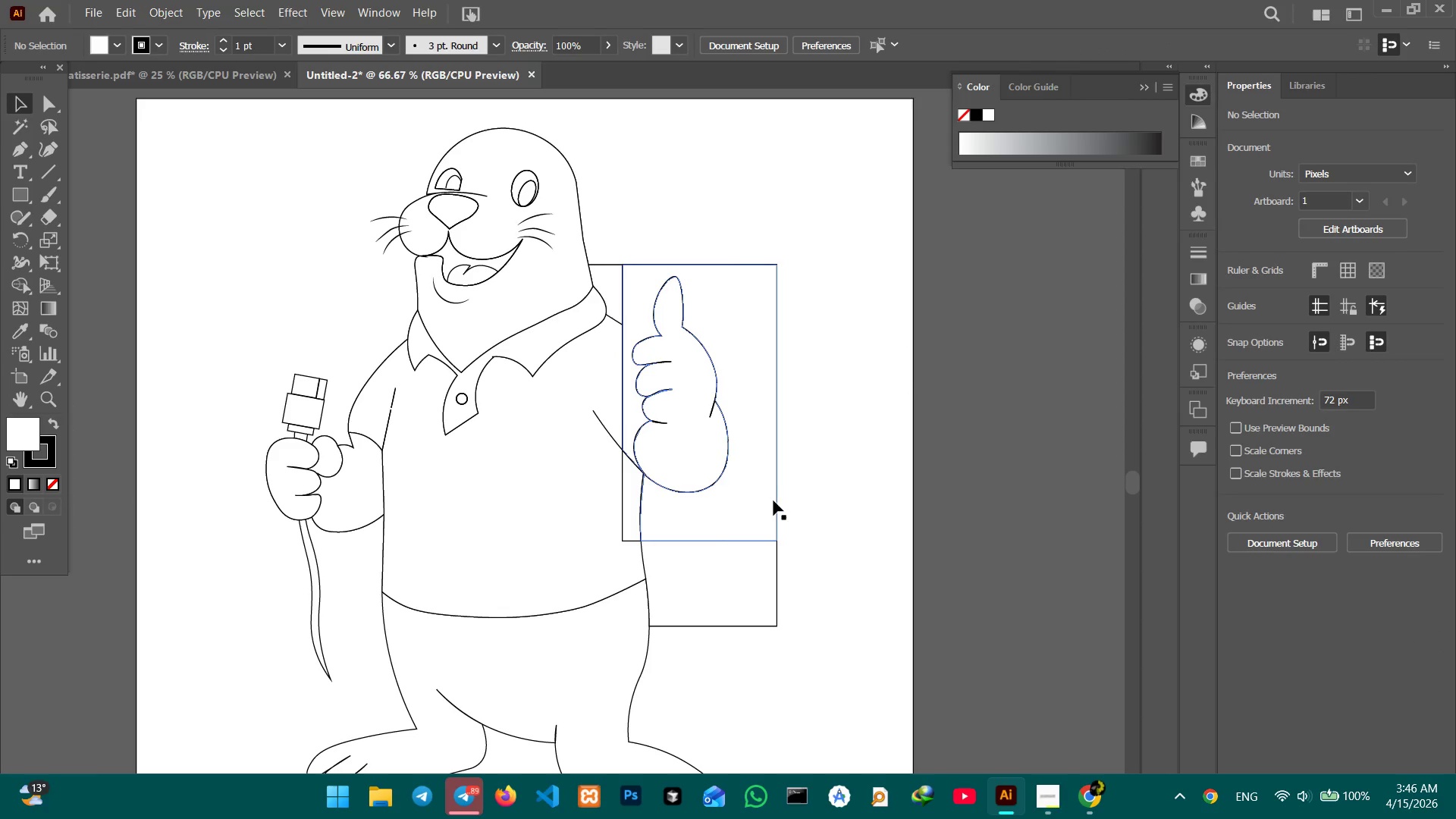 
key(Control+Z)
 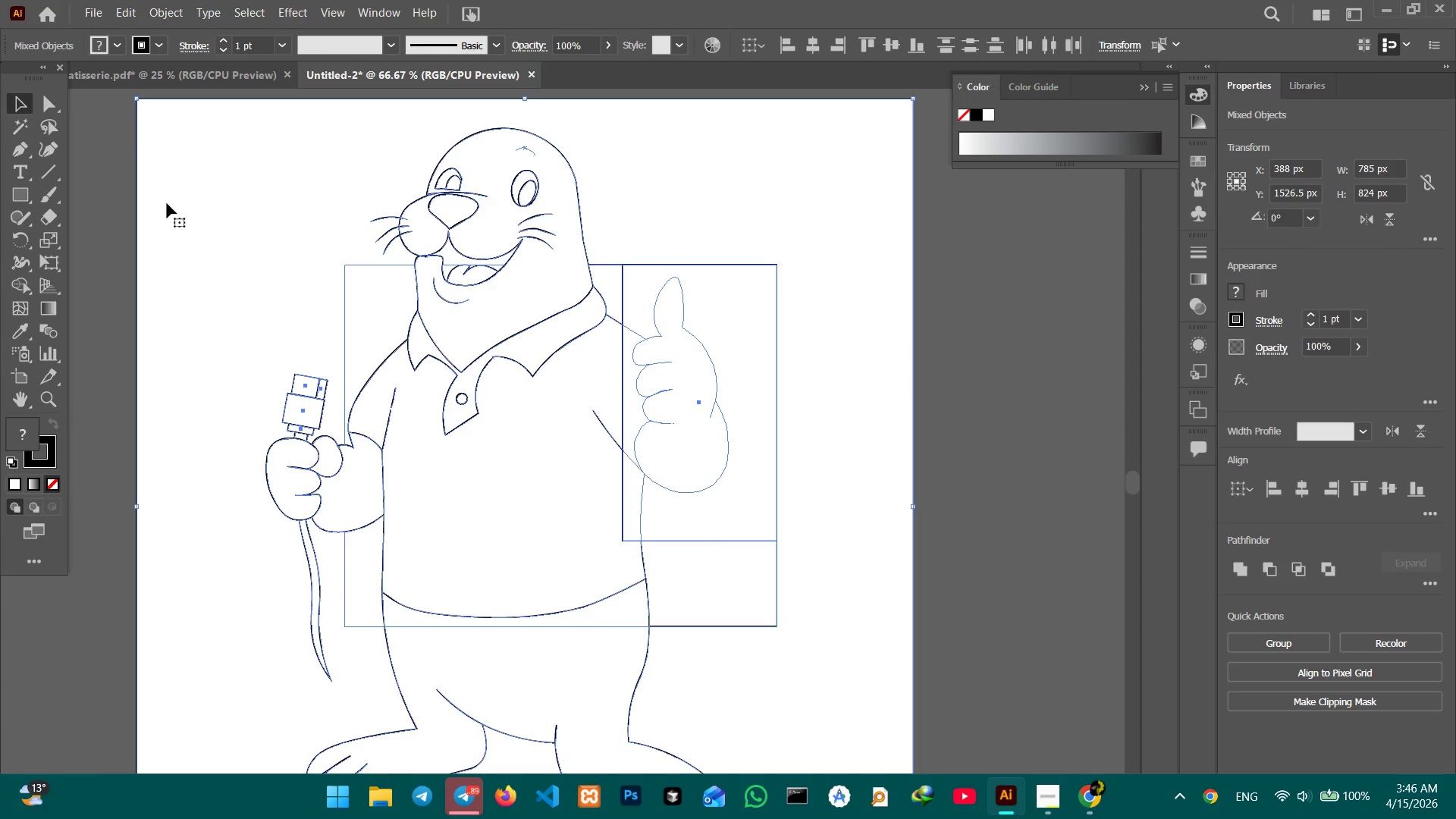 
left_click([108, 169])
 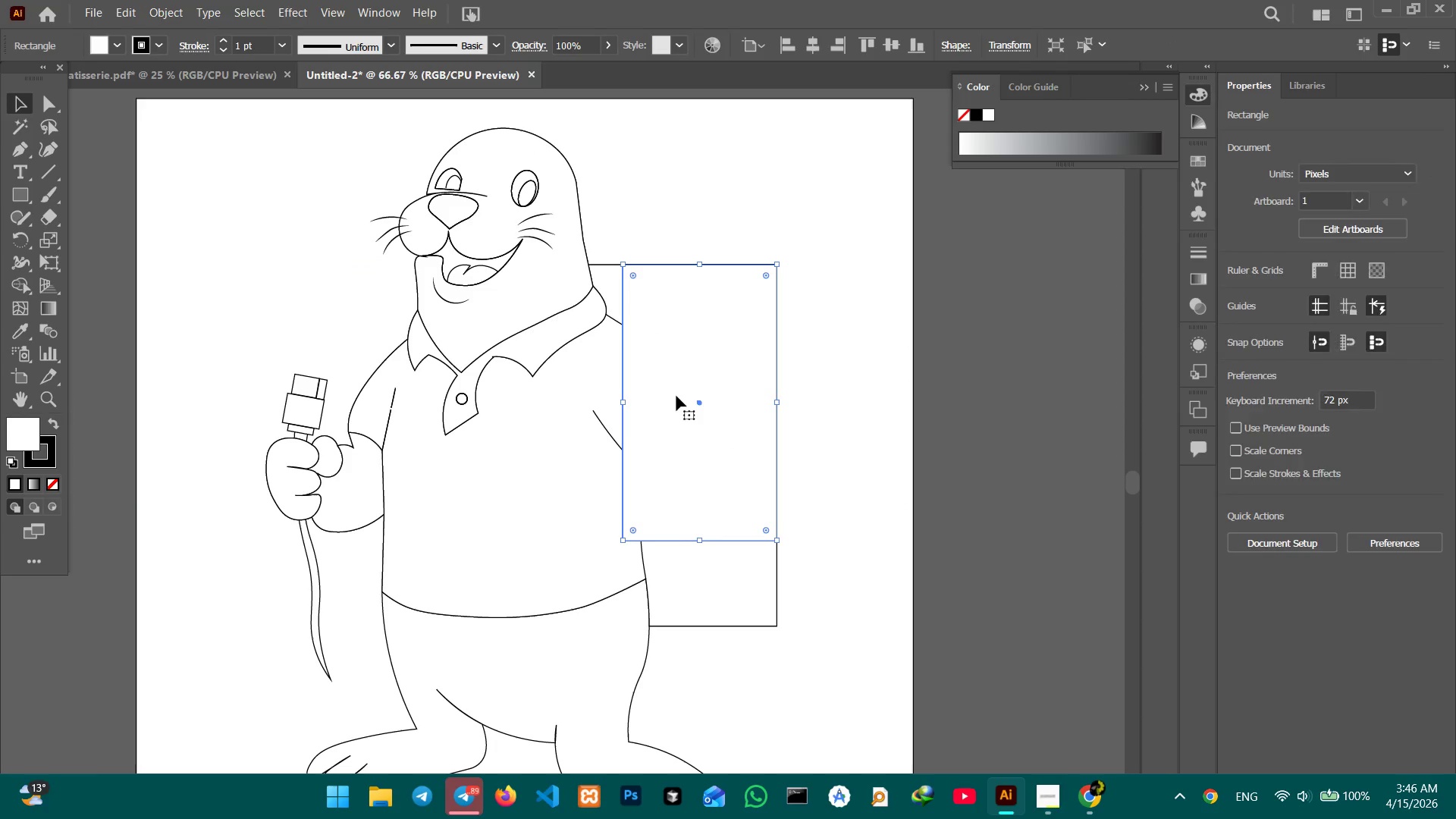 
right_click([676, 396])
 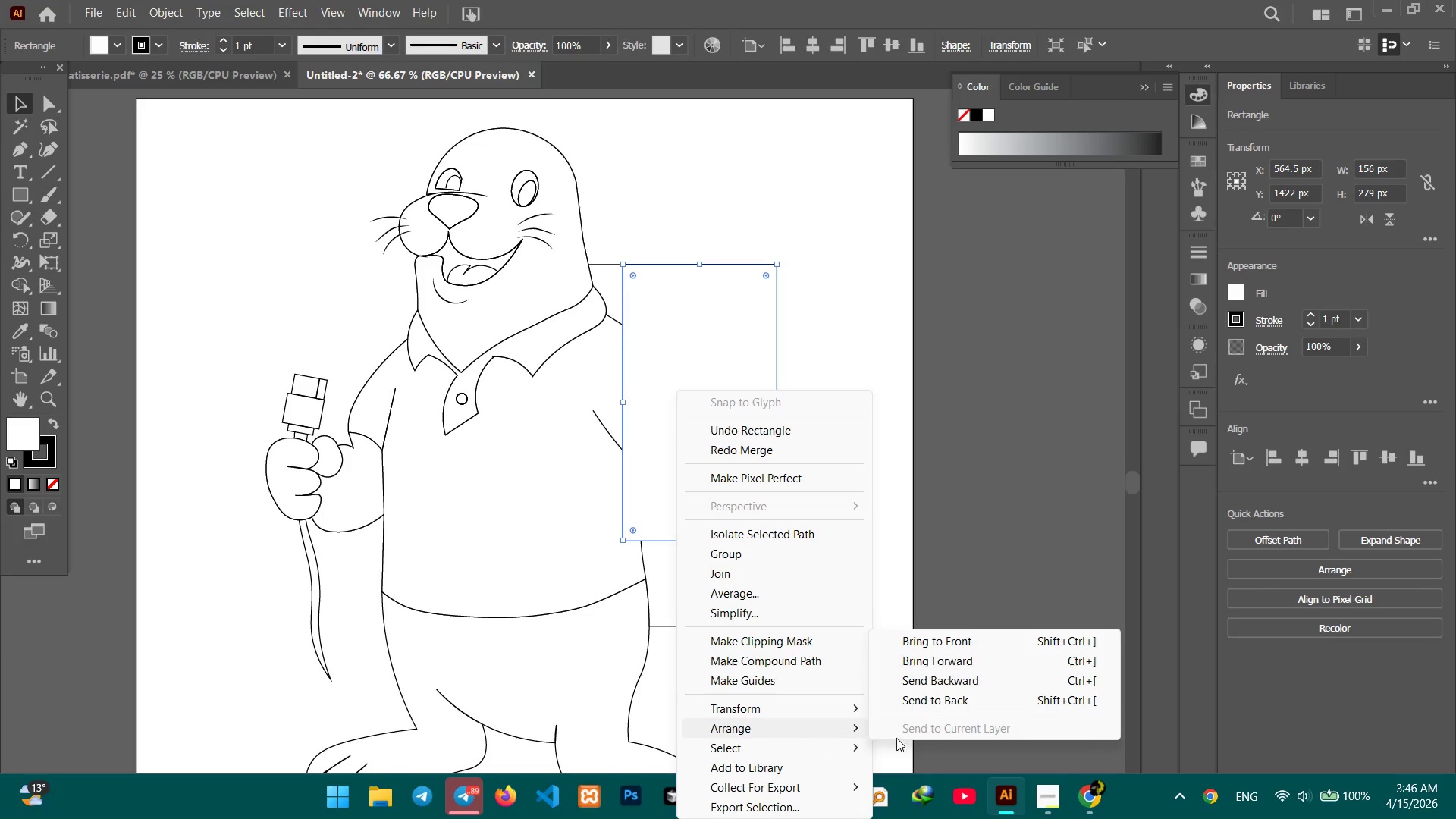 
left_click([984, 701])
 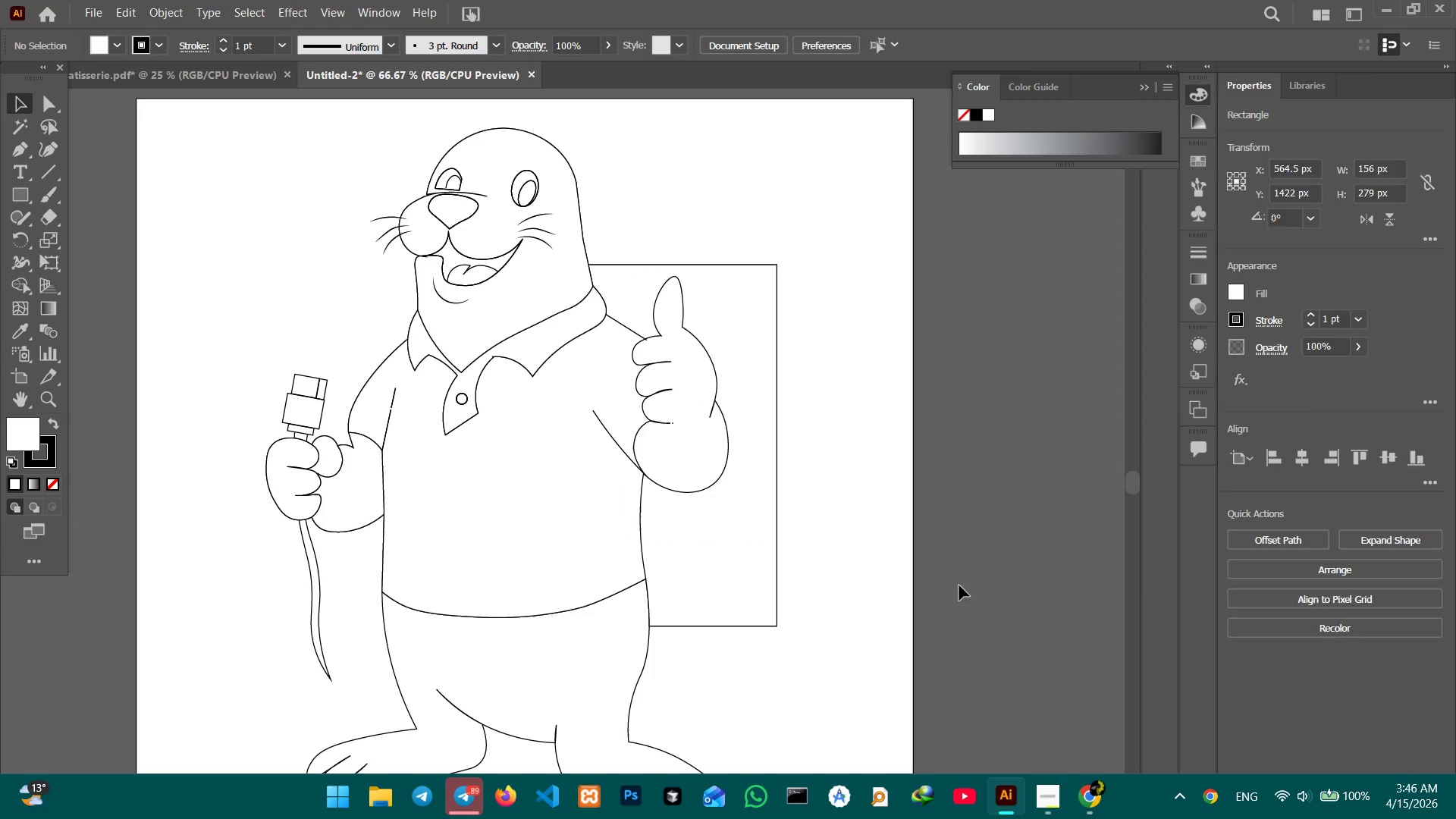 
left_click_drag(start_coordinate=[977, 582], to_coordinate=[260, 283])
 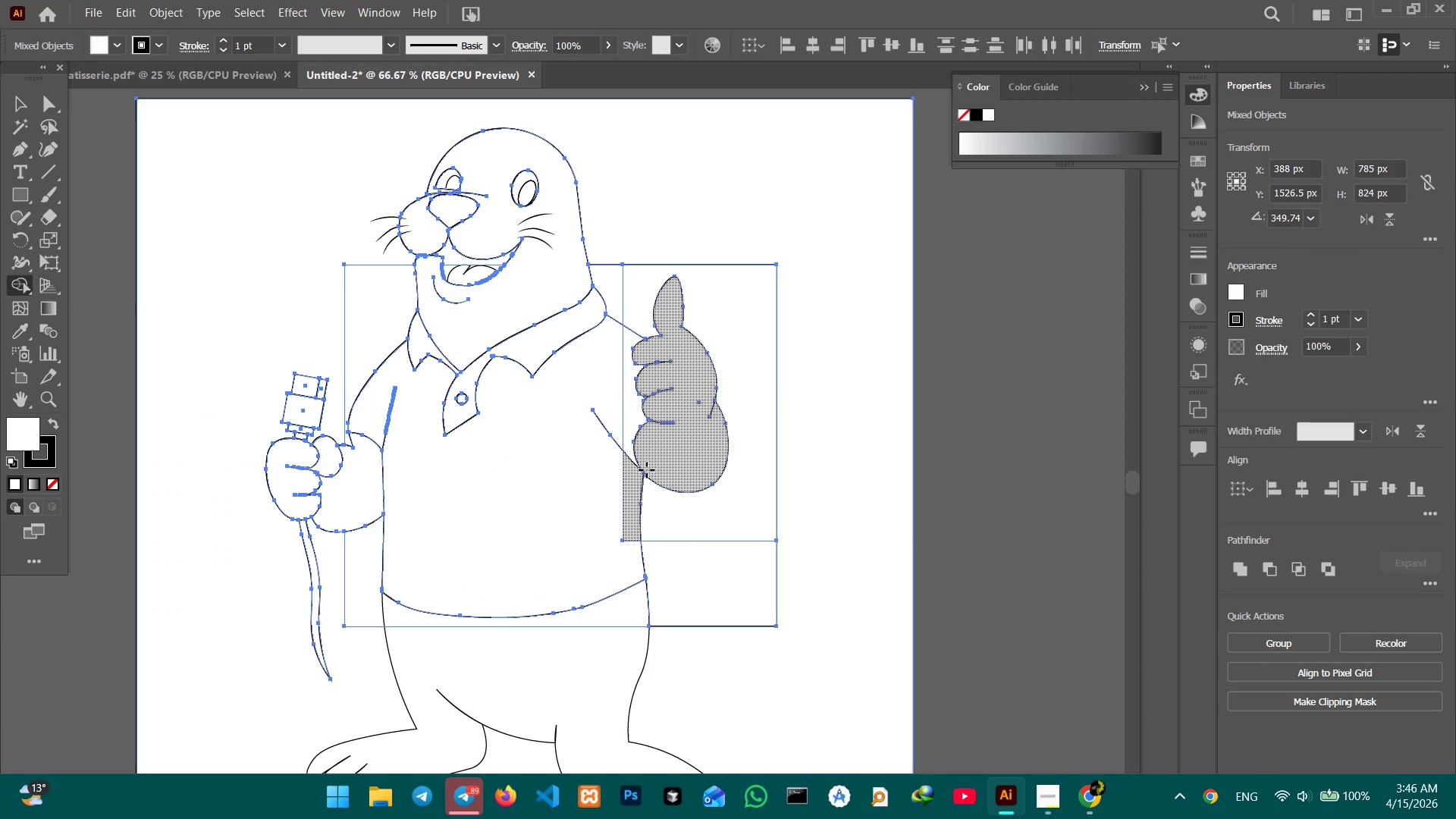 
left_click([667, 466])
 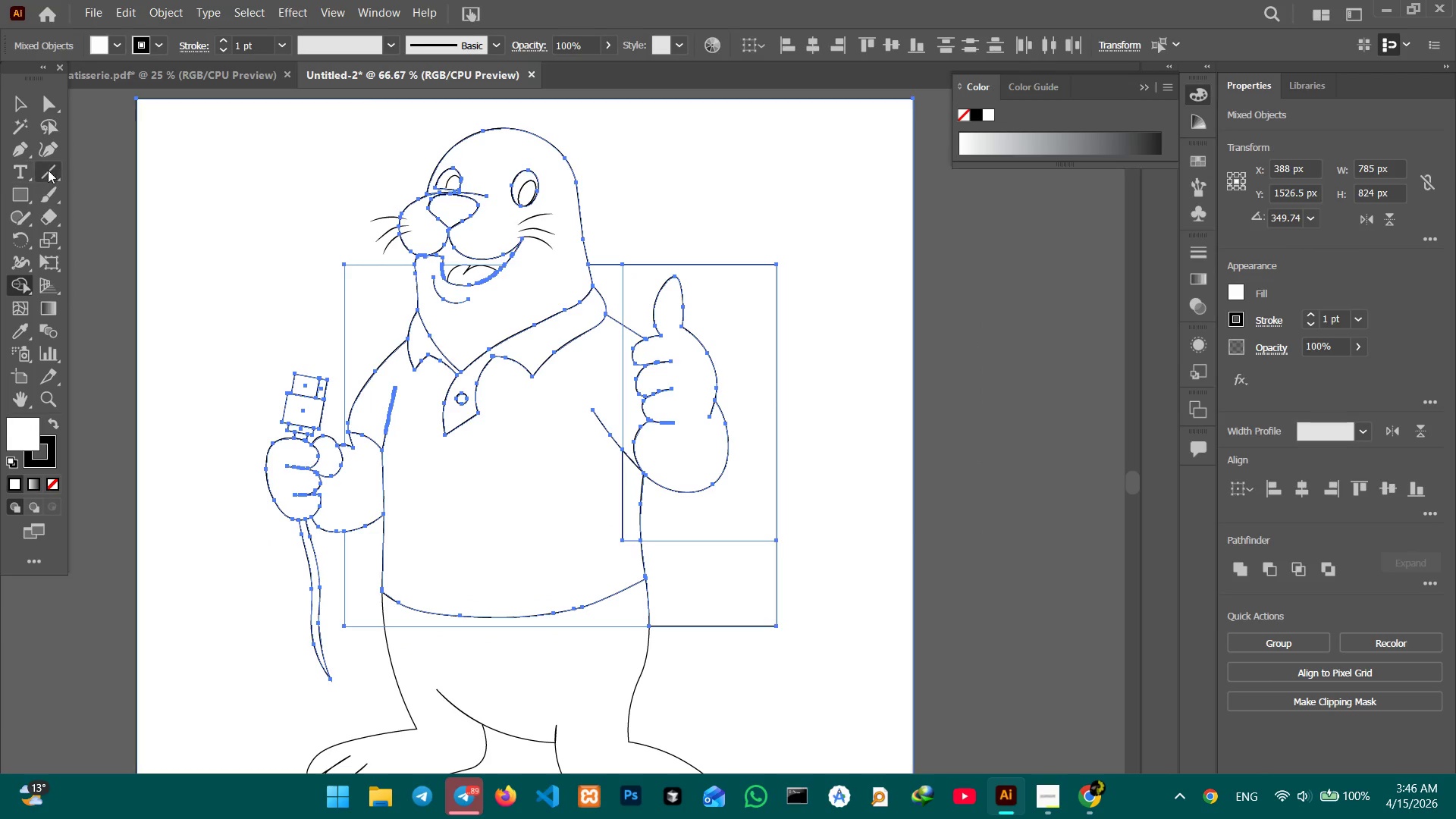 
left_click([16, 102])
 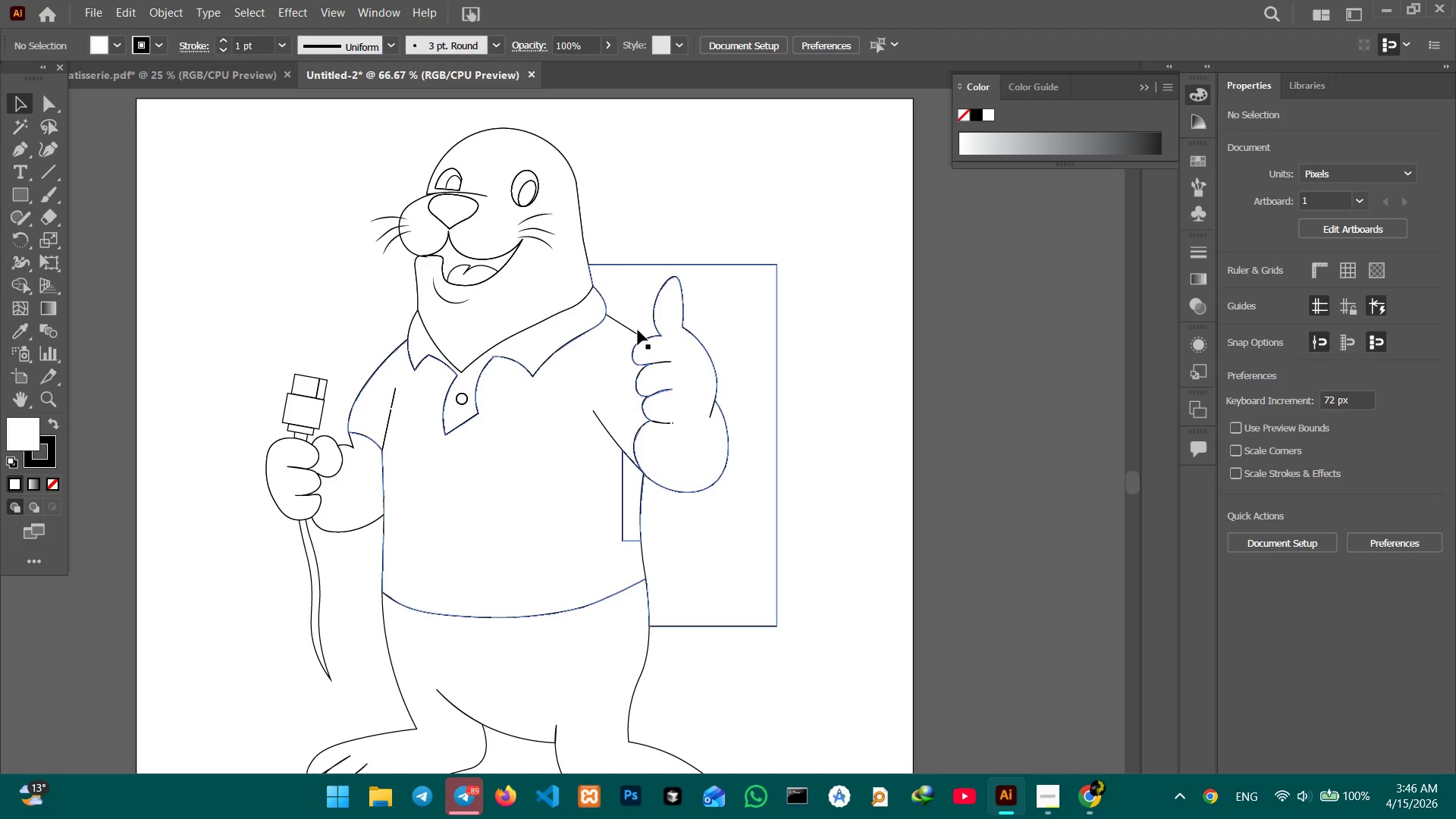 
left_click([635, 331])
 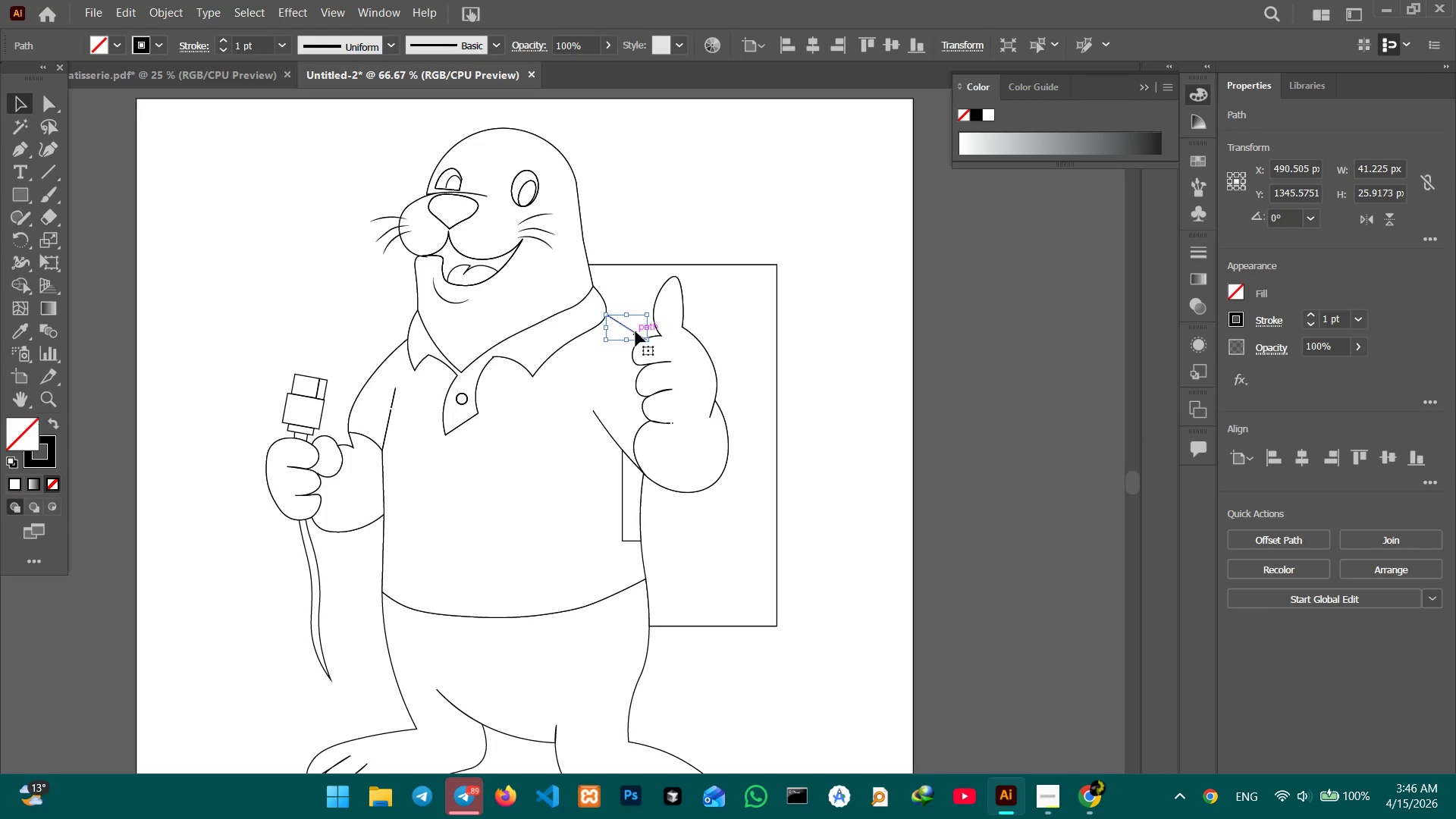 
key(Control+Equal)
 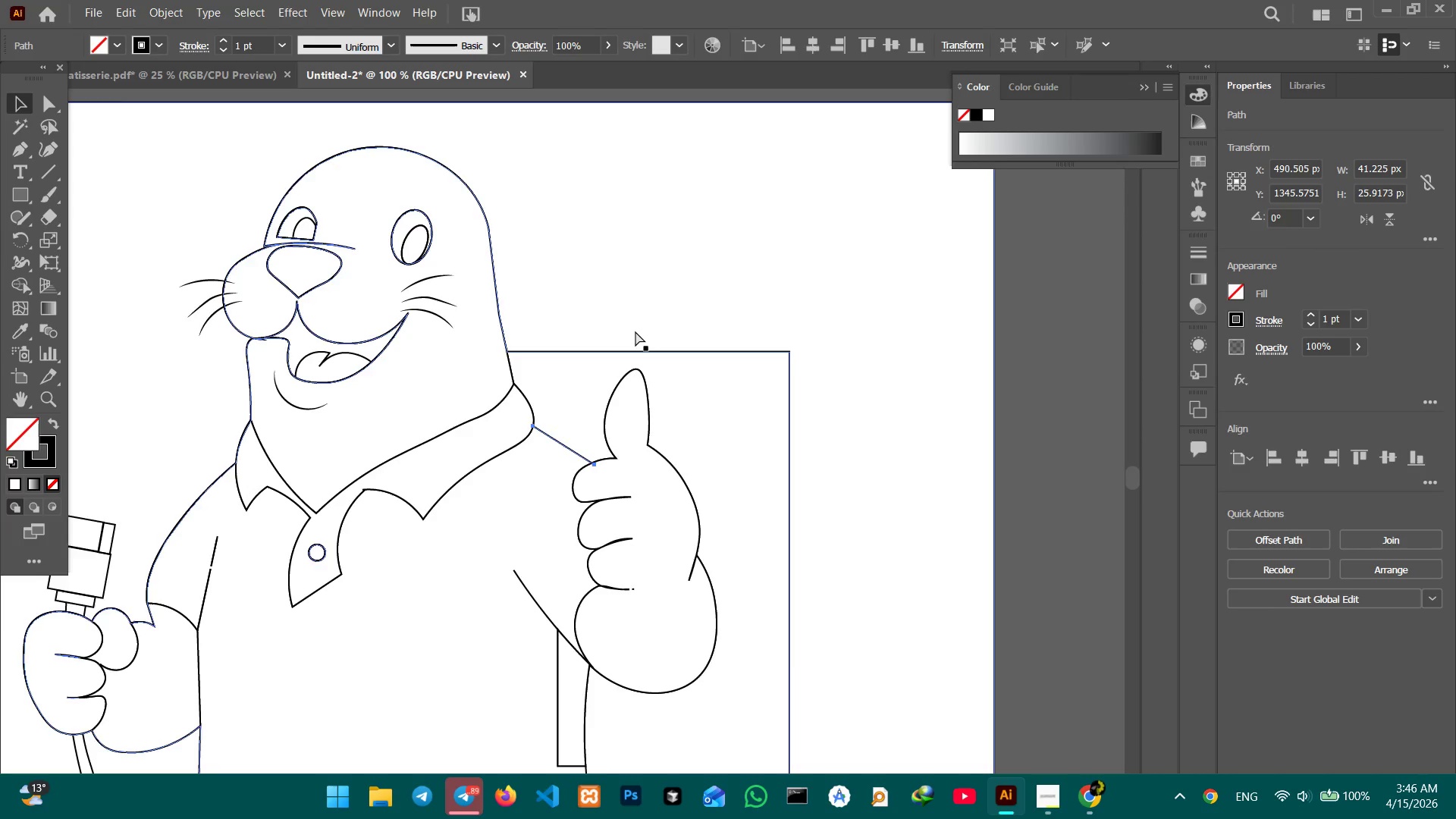 
key(Control+Equal)
 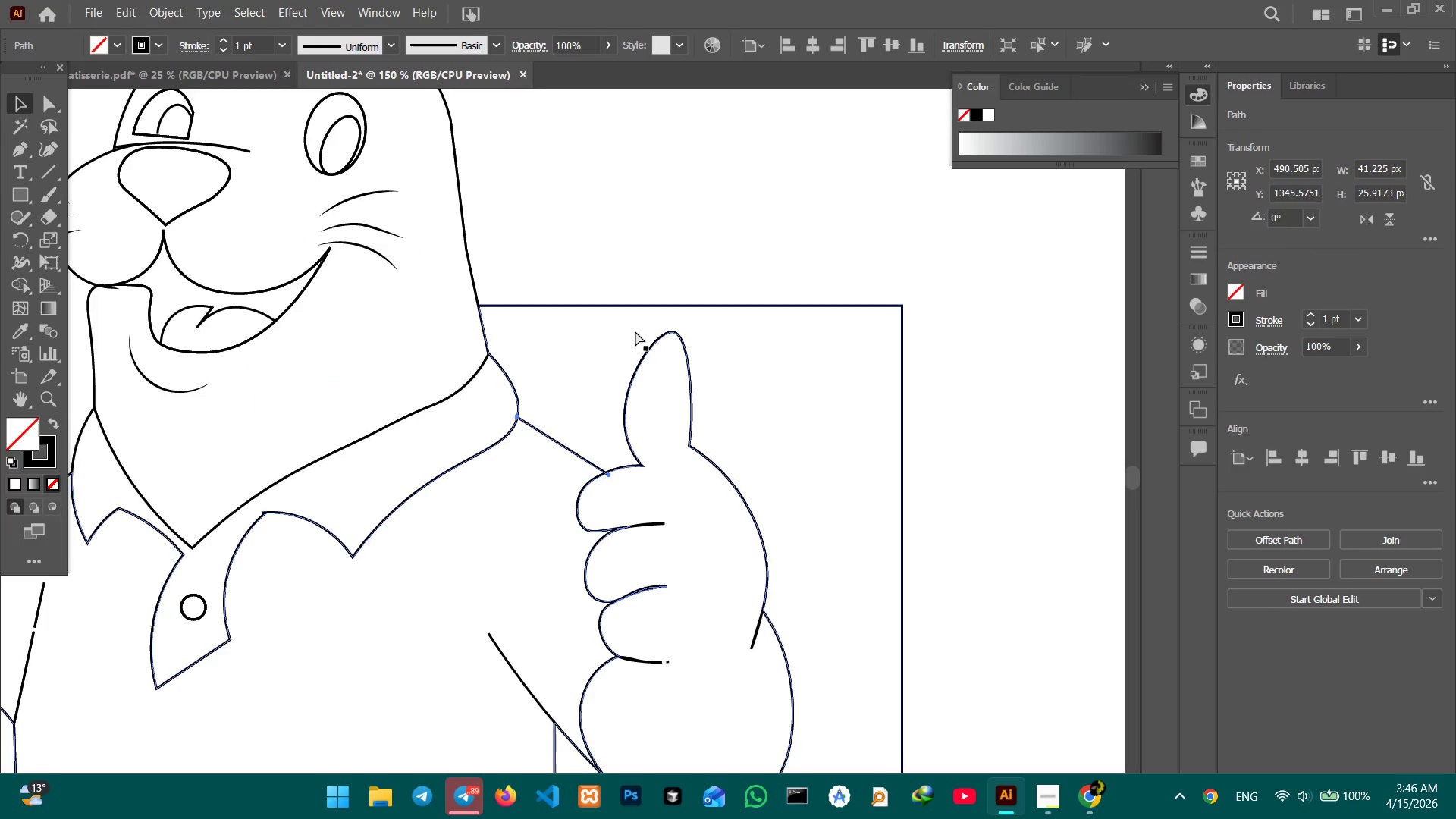 
key(Control+Equal)
 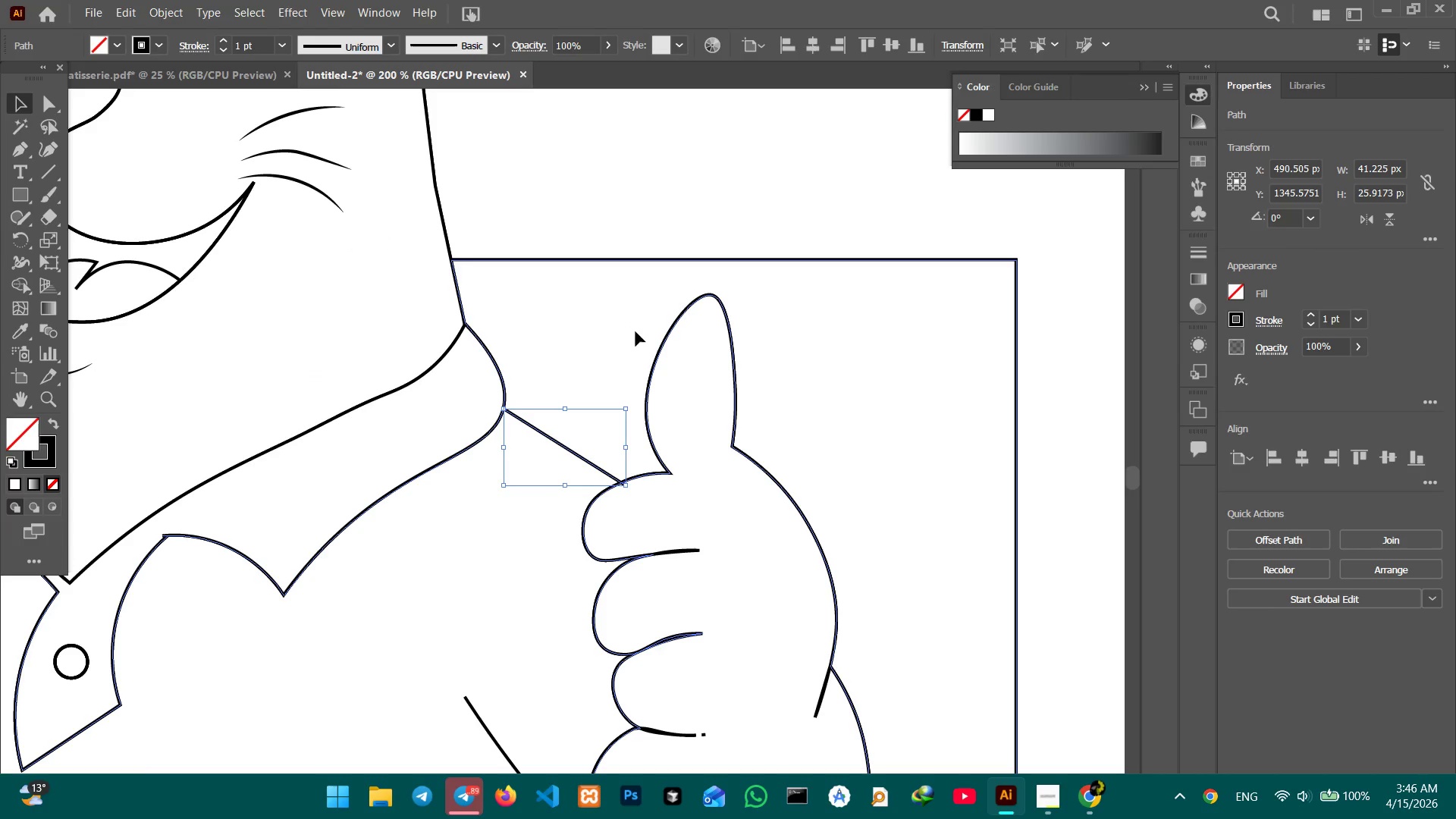 
hold_key(key=Space, duration=0.58)
 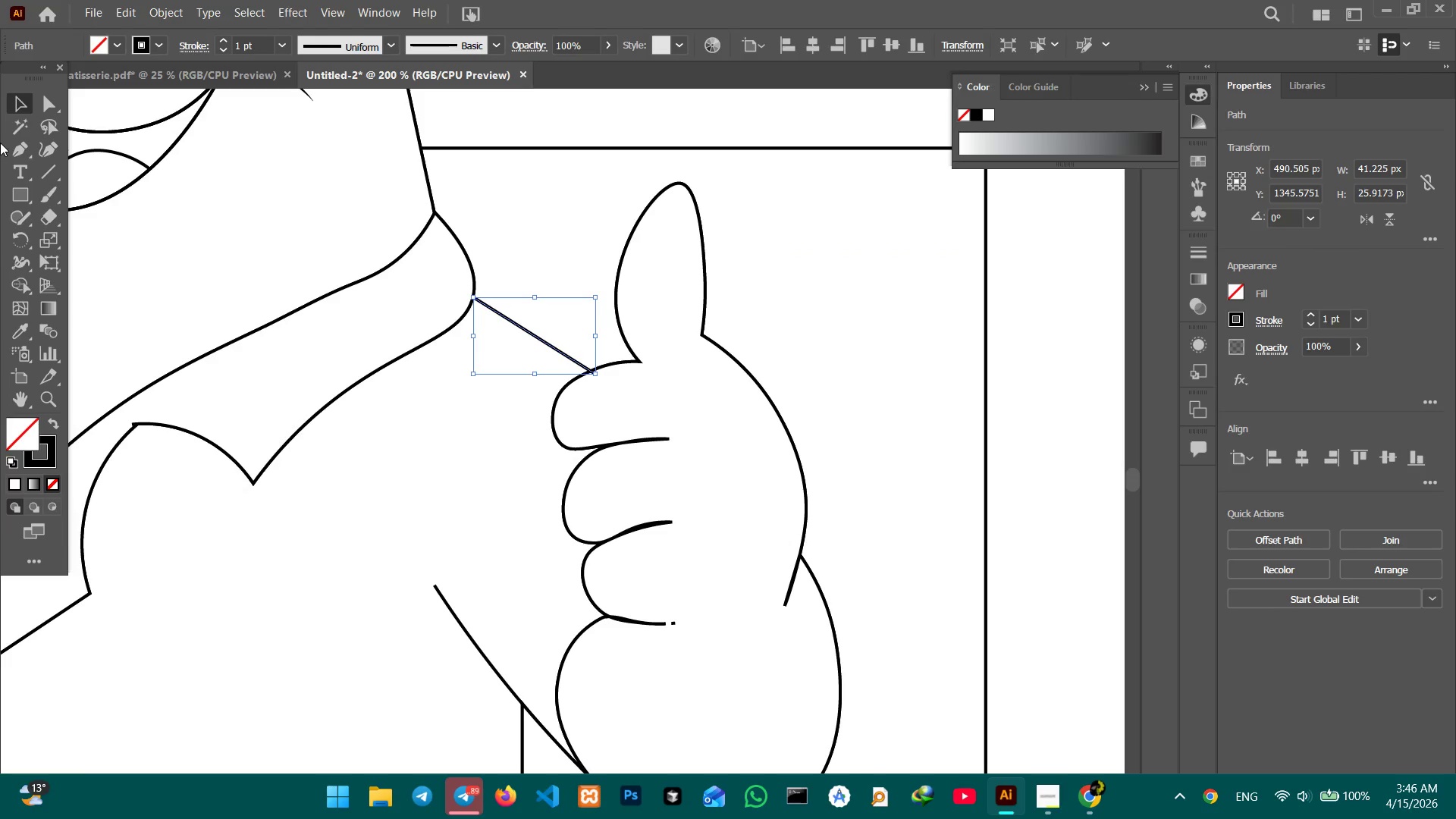 
left_click_drag(start_coordinate=[648, 441], to_coordinate=[617, 330])
 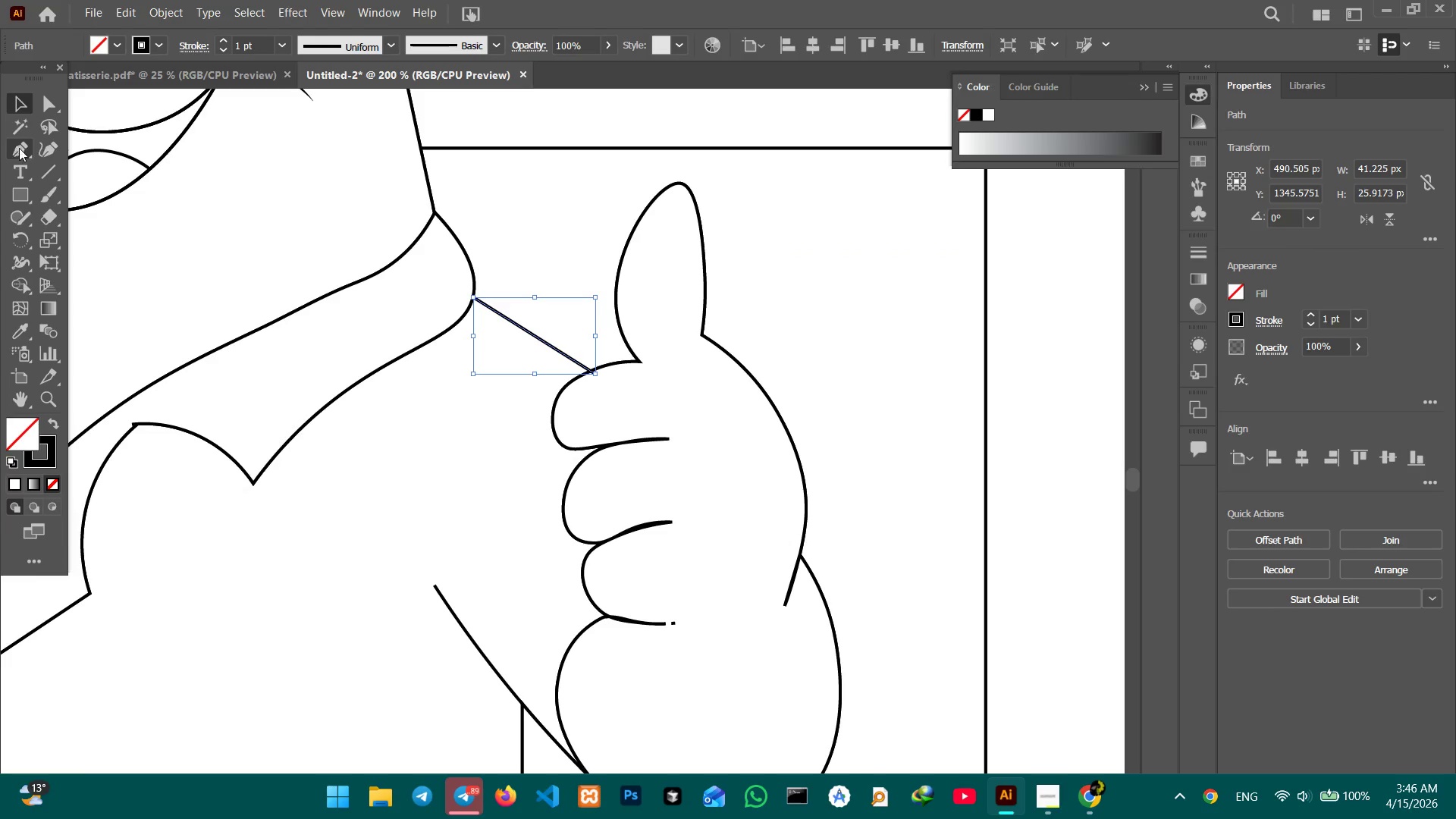 
left_click([35, 146])
 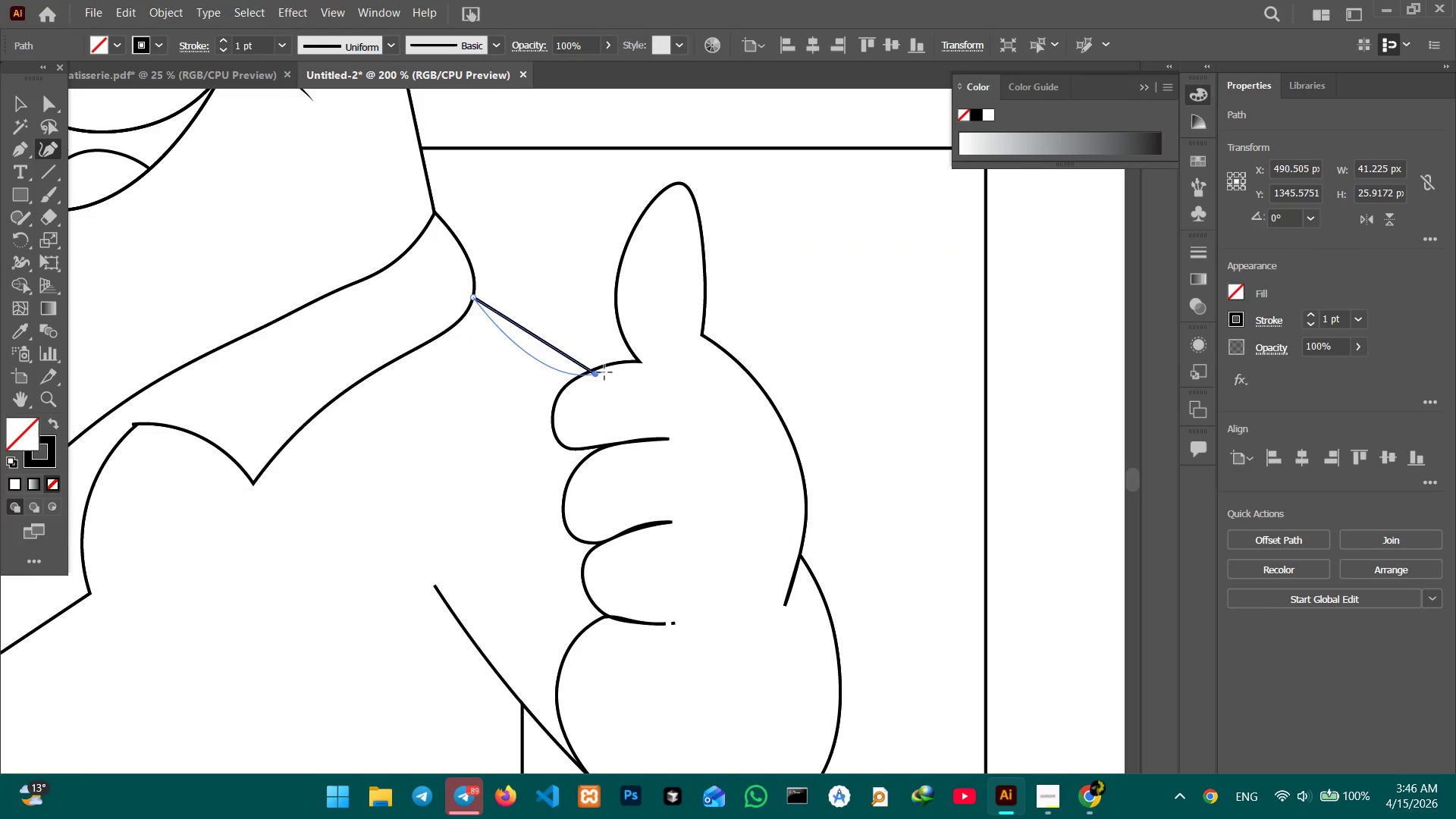 
left_click_drag(start_coordinate=[598, 372], to_coordinate=[593, 369])
 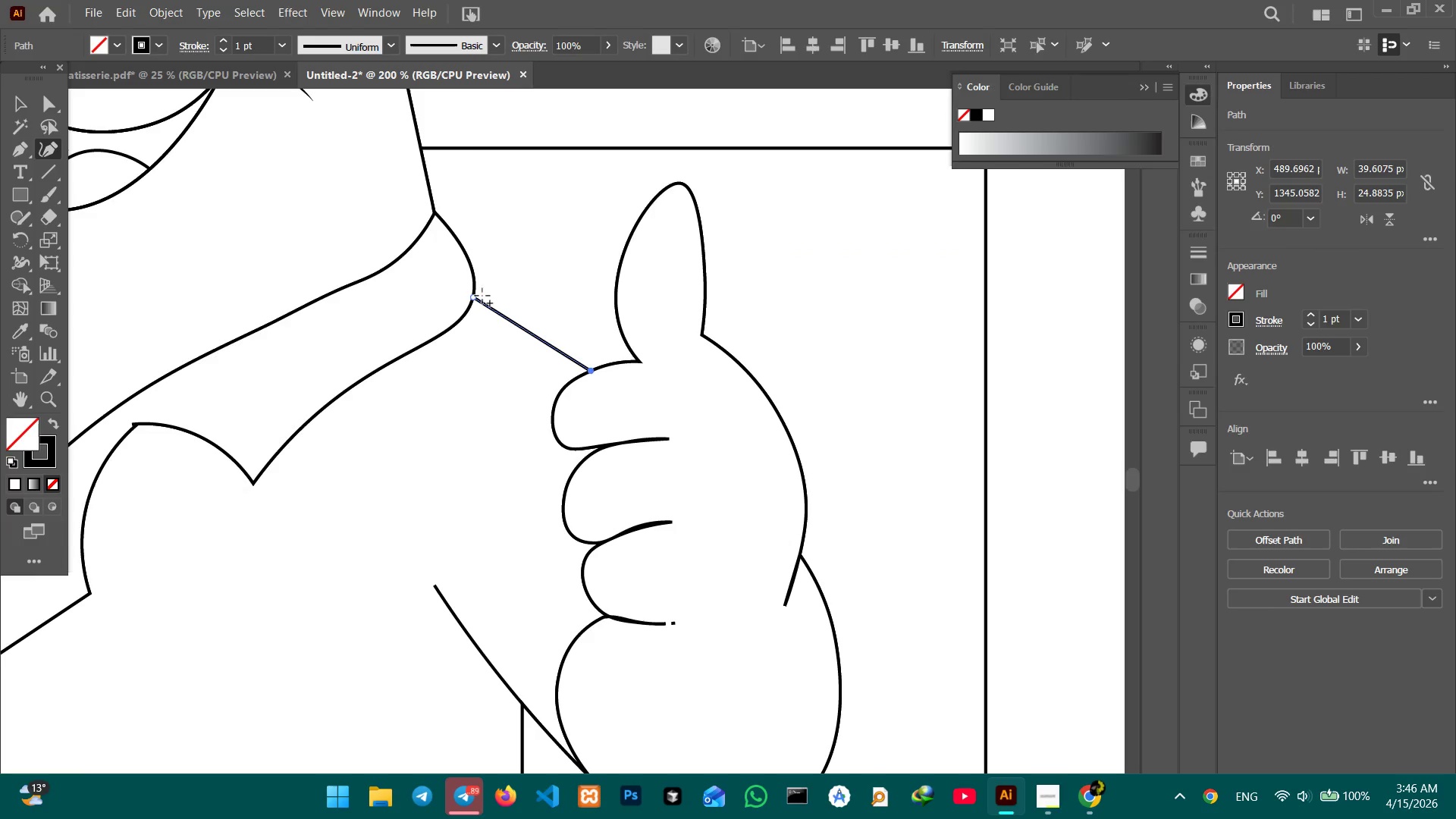 
left_click_drag(start_coordinate=[475, 298], to_coordinate=[474, 303])
 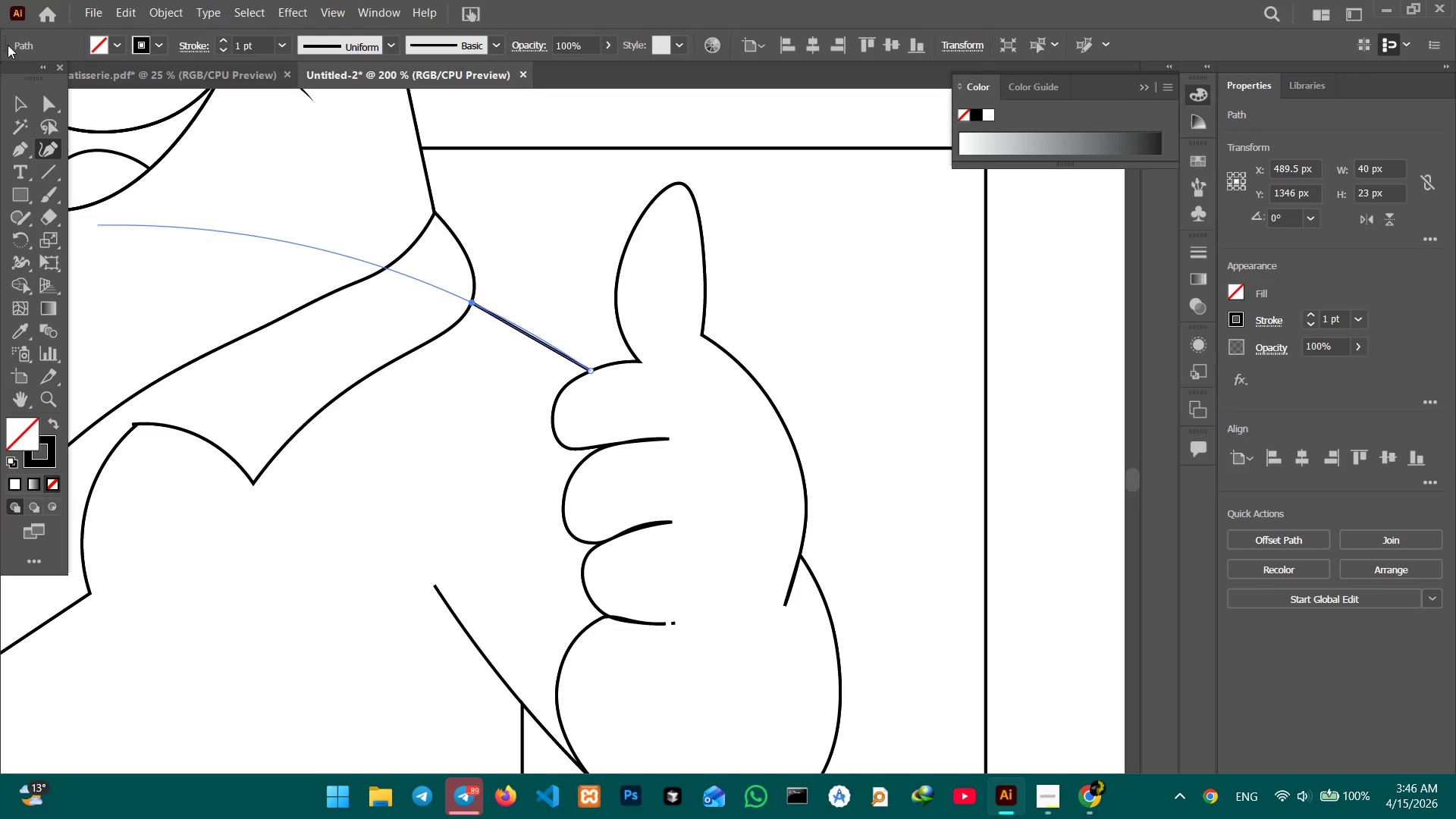 
left_click([21, 103])
 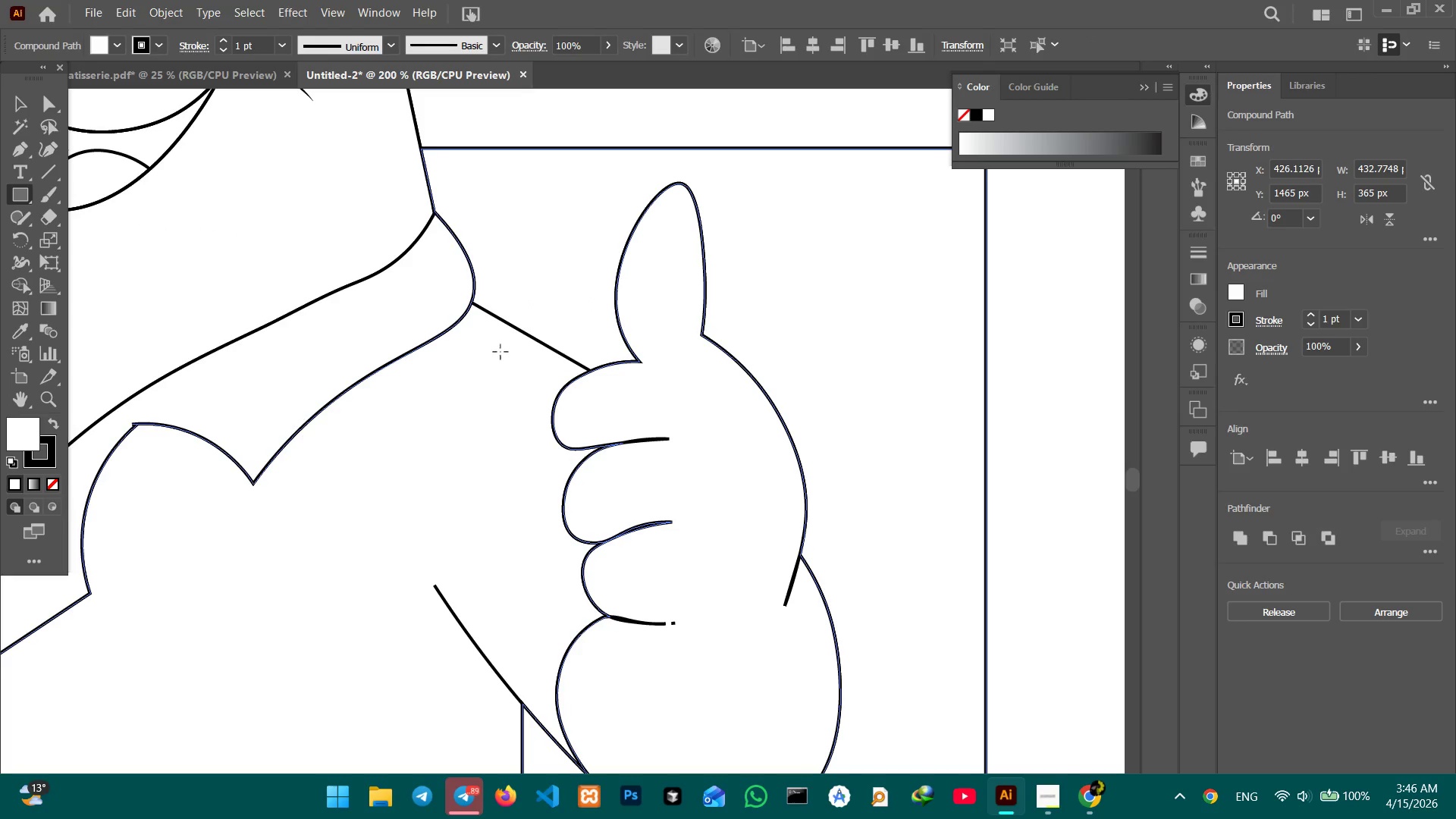 
left_click_drag(start_coordinate=[457, 254], to_coordinate=[704, 467])
 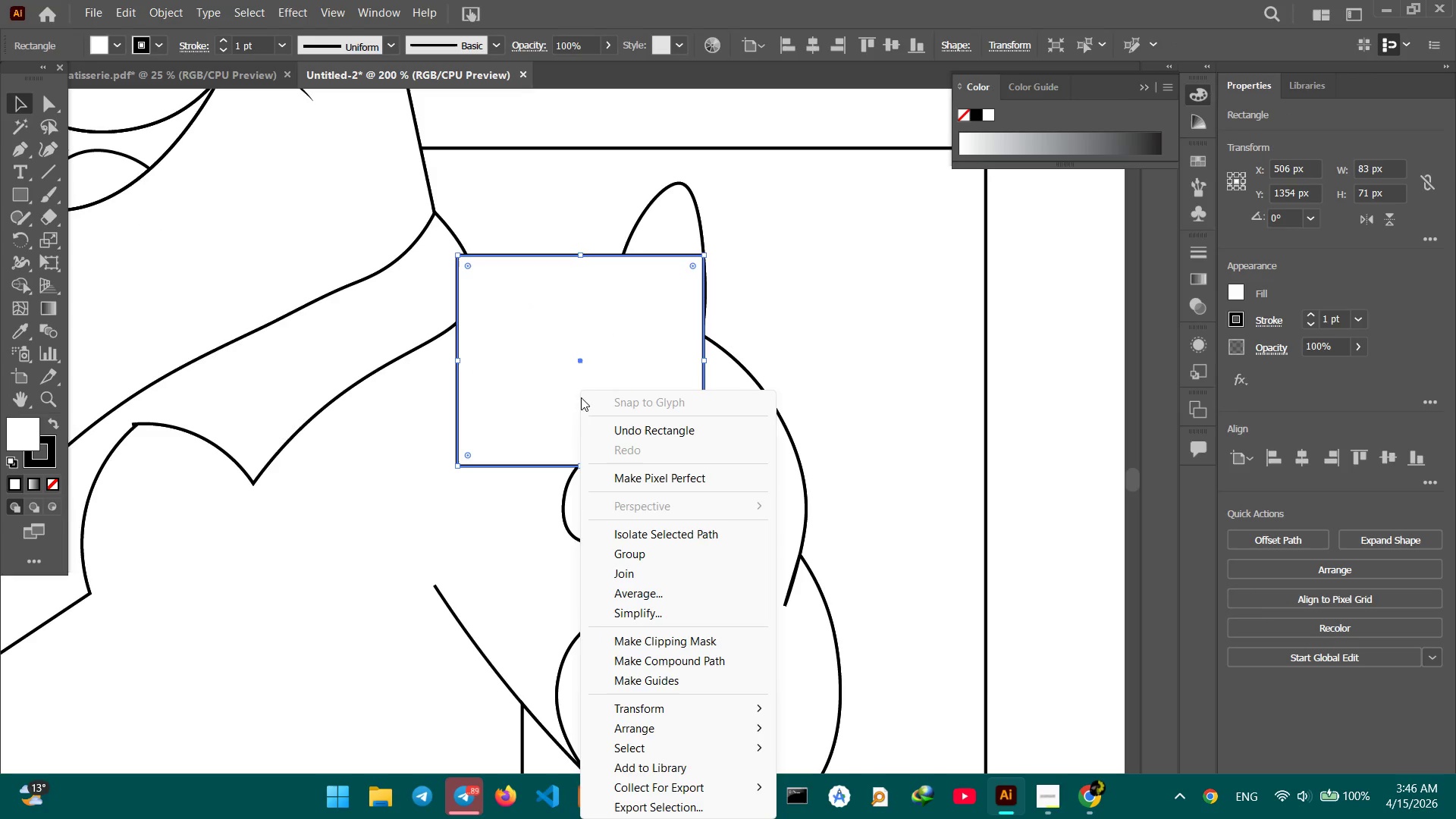 
left_click([672, 733])
 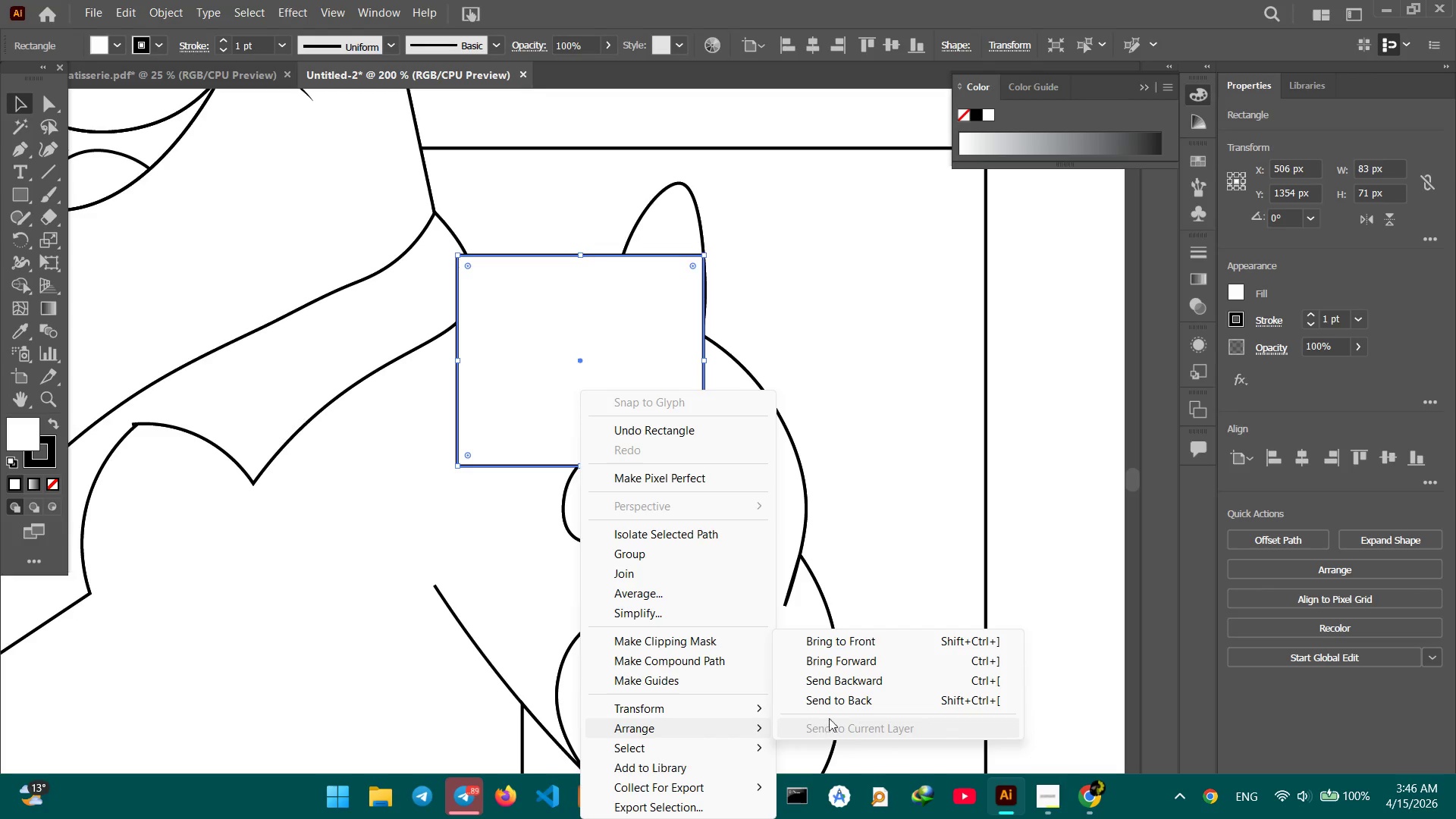 
left_click([834, 708])
 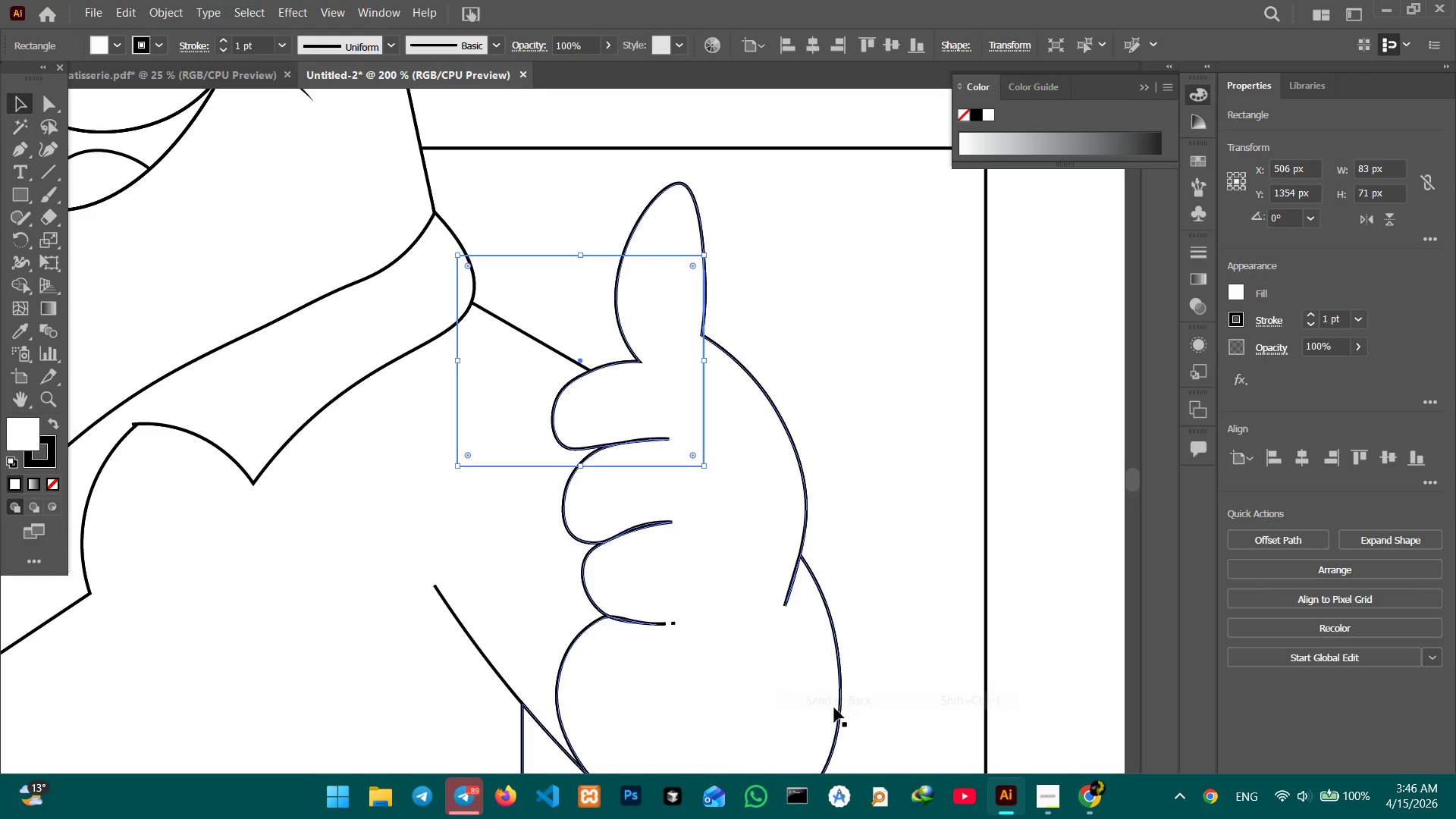 
key(Control+Minus)
 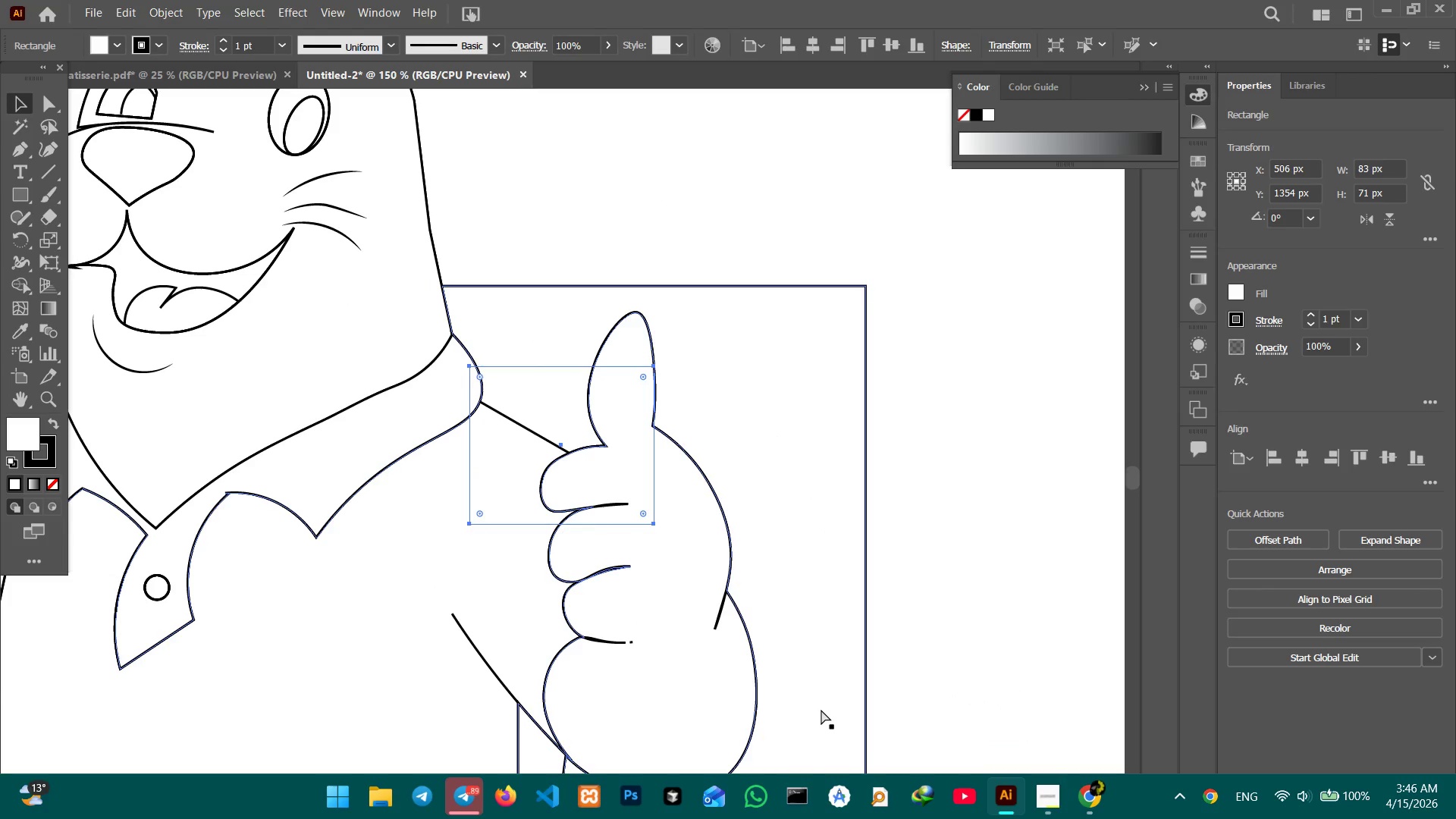 
key(Control+Minus)
 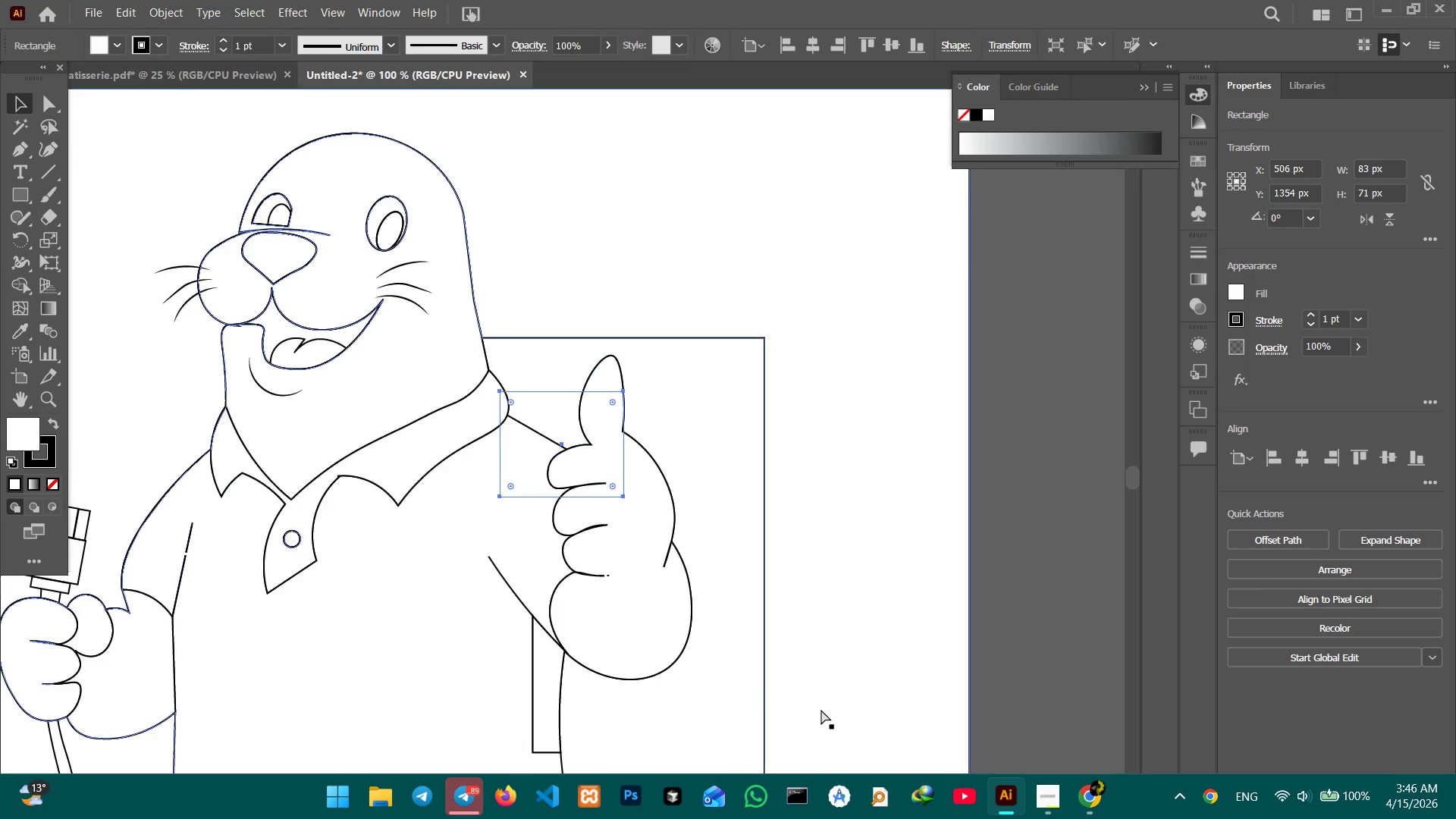 
key(Control+Minus)
 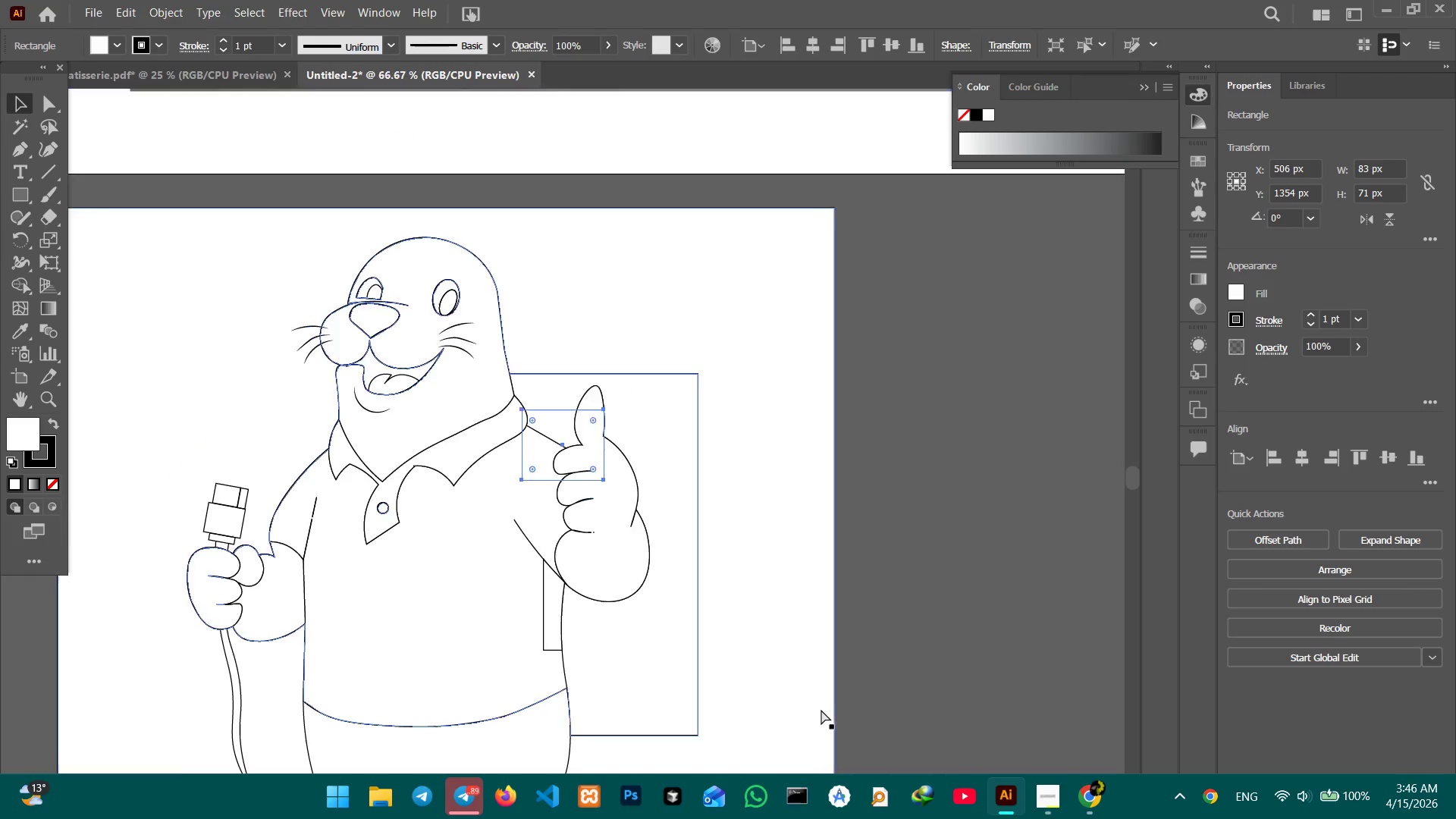 
key(Control+Minus)
 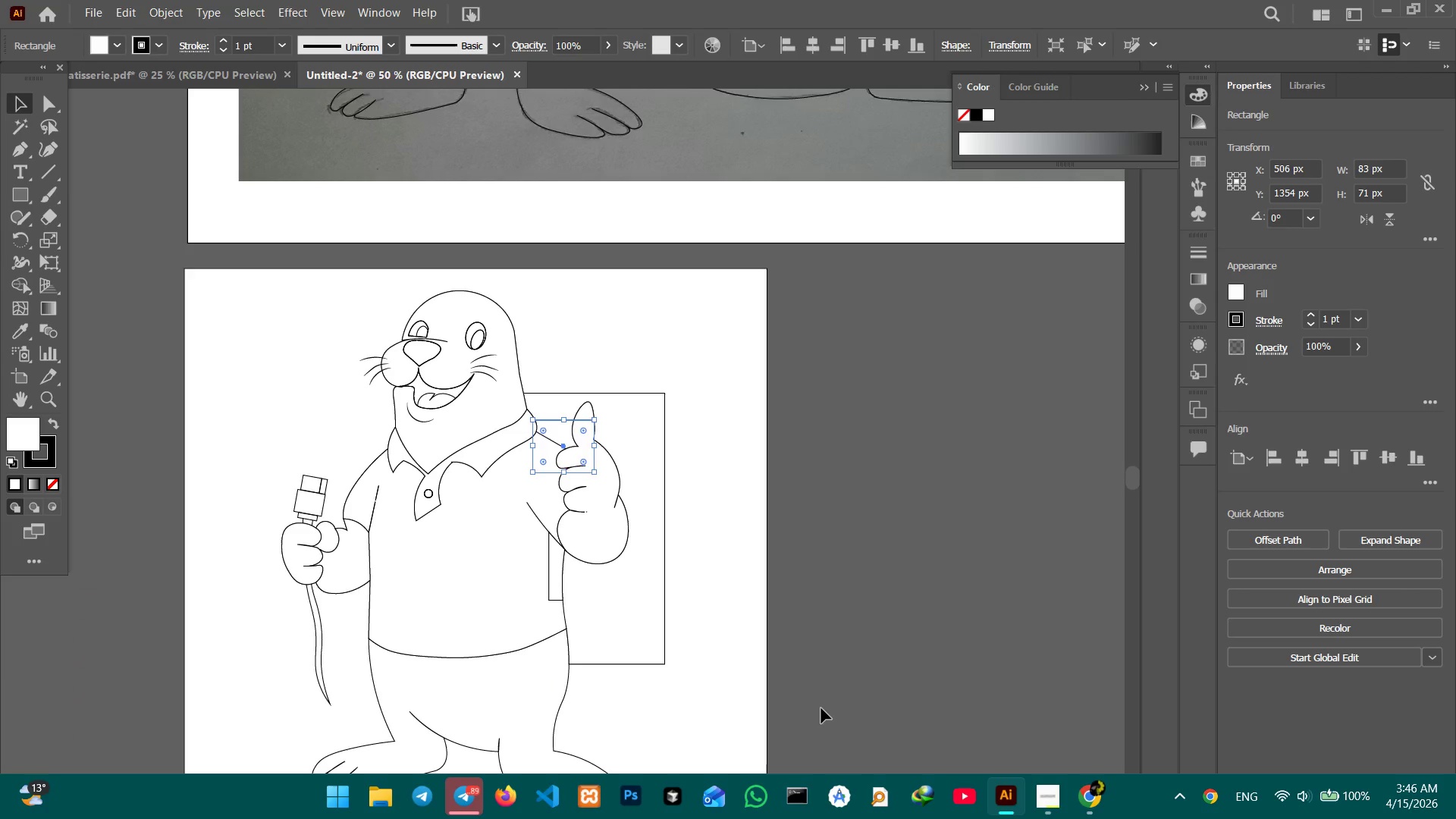 
hold_key(key=Space, duration=0.81)
 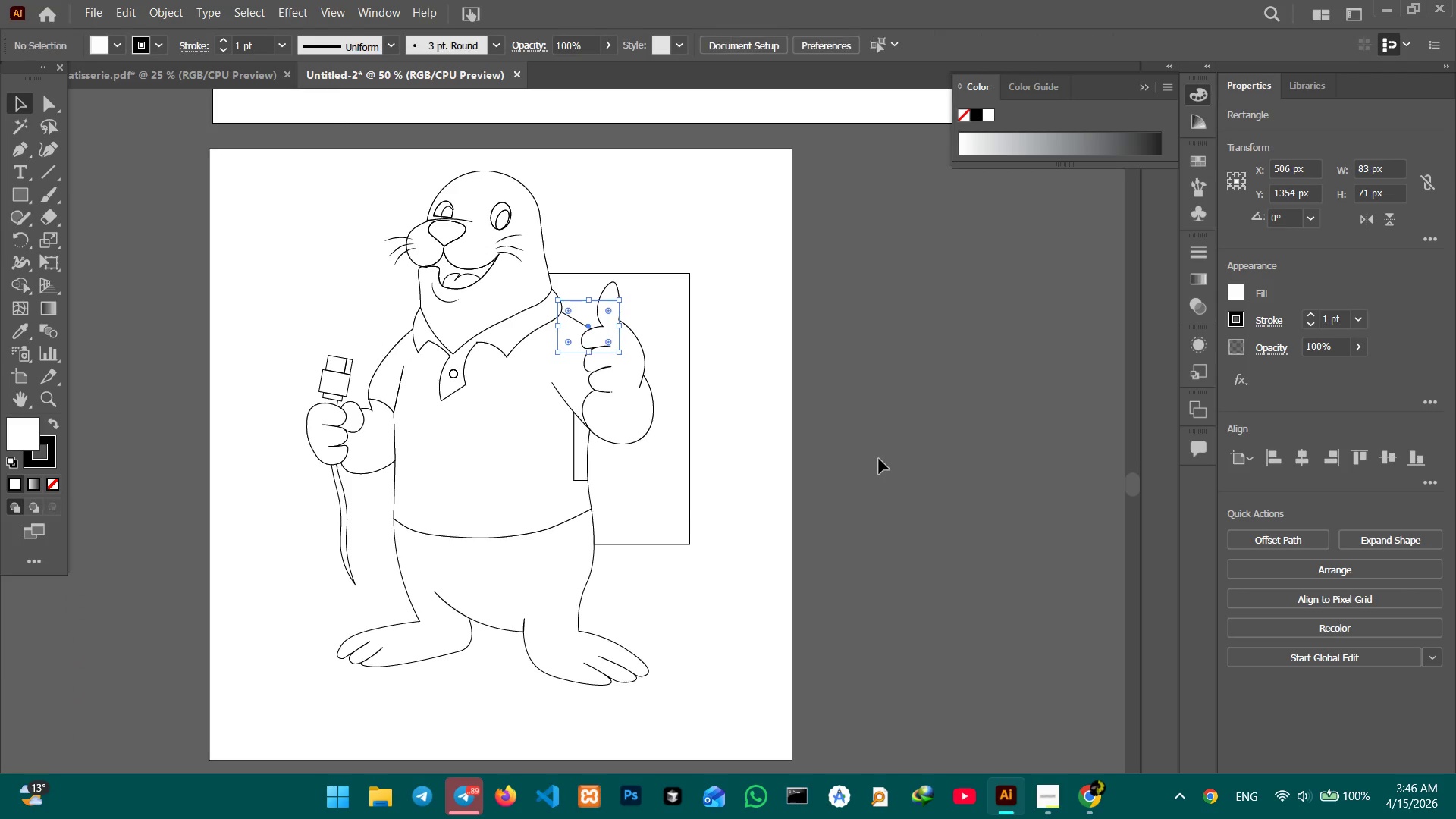 
left_click_drag(start_coordinate=[774, 610], to_coordinate=[799, 490])
 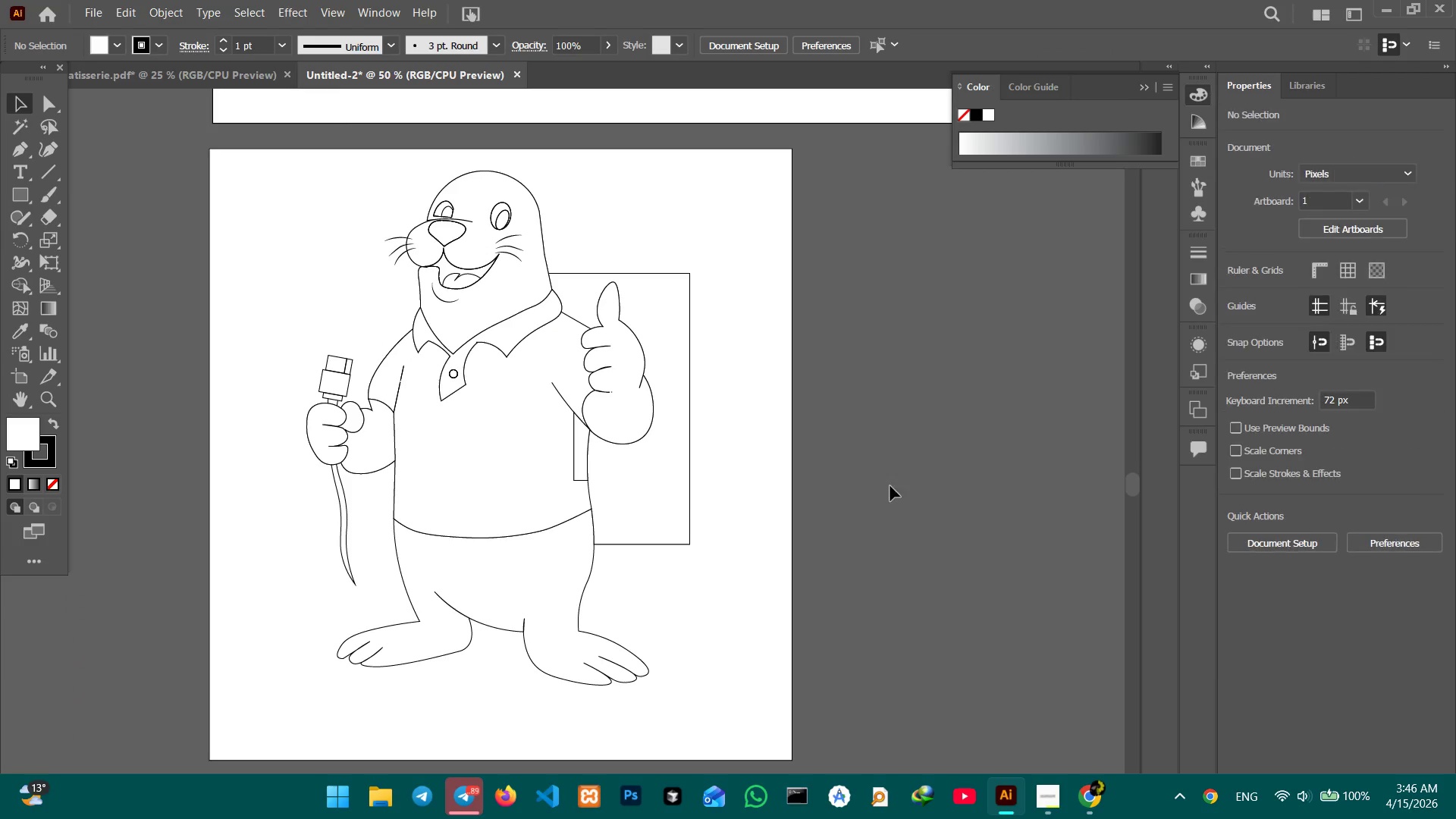 
left_click_drag(start_coordinate=[912, 506], to_coordinate=[229, 290])
 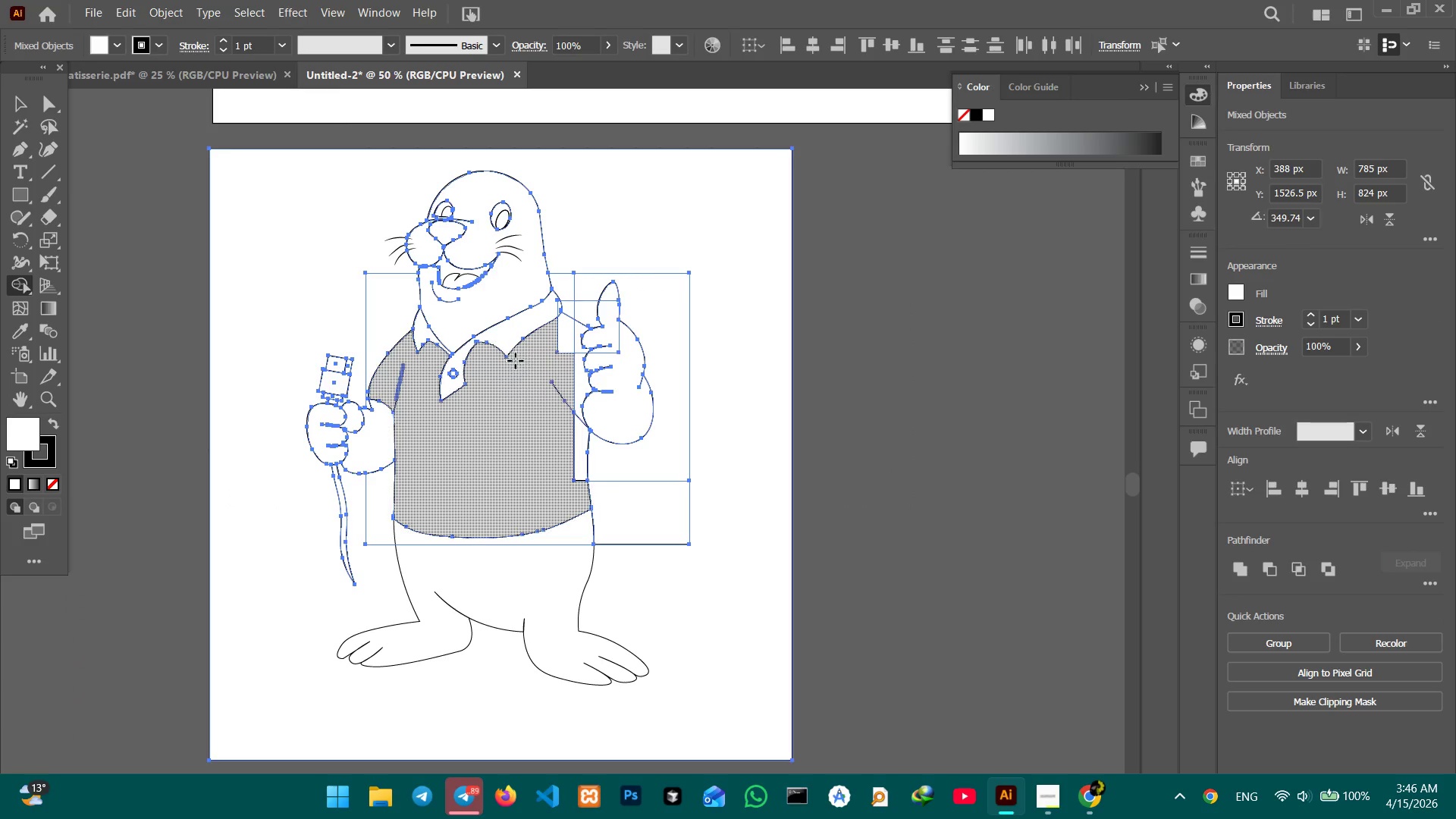 
left_click_drag(start_coordinate=[507, 392], to_coordinate=[581, 424])
 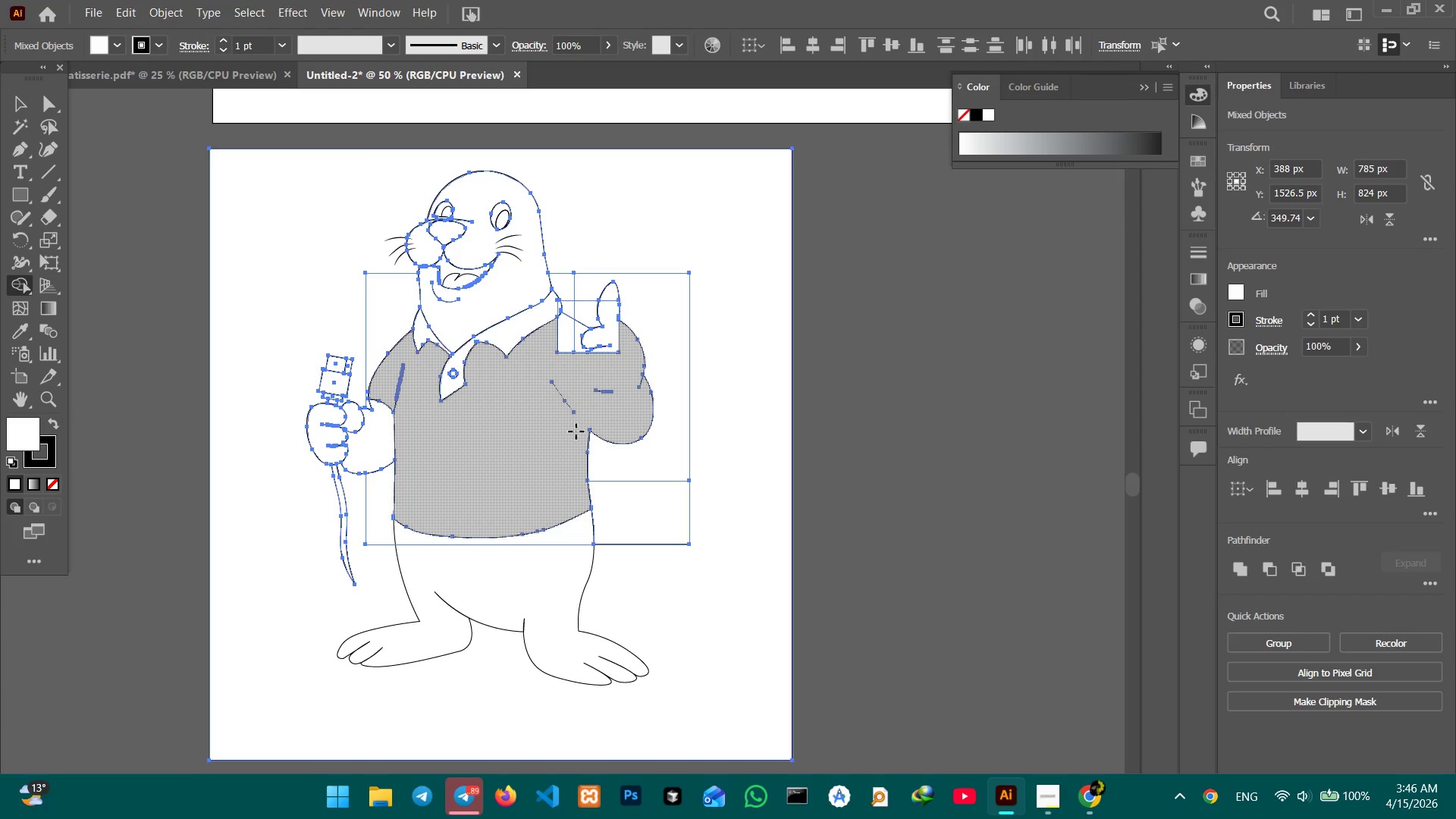 
key(Control+Z)
 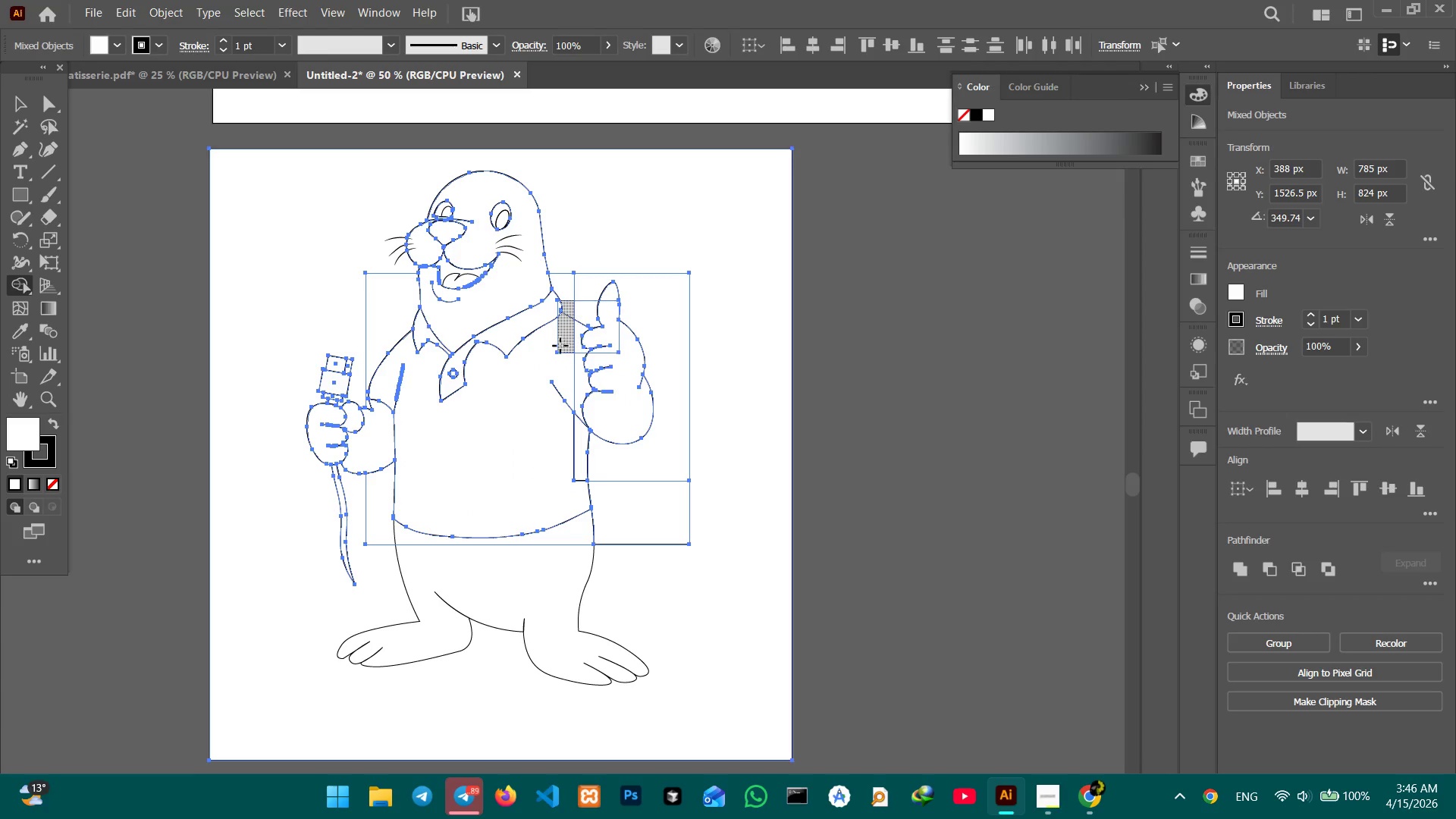 
key(Control+Equal)
 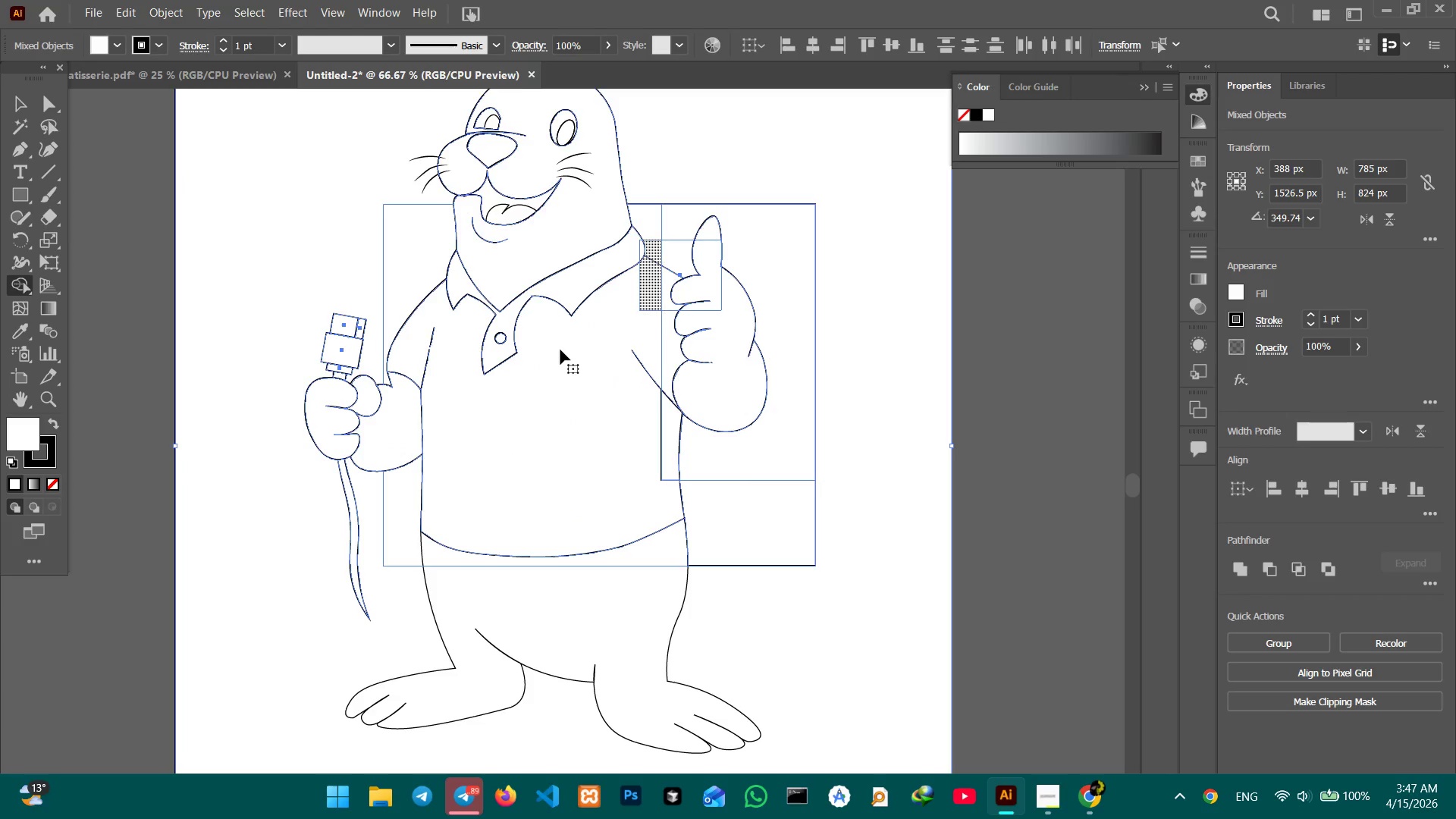 
key(Control+Equal)
 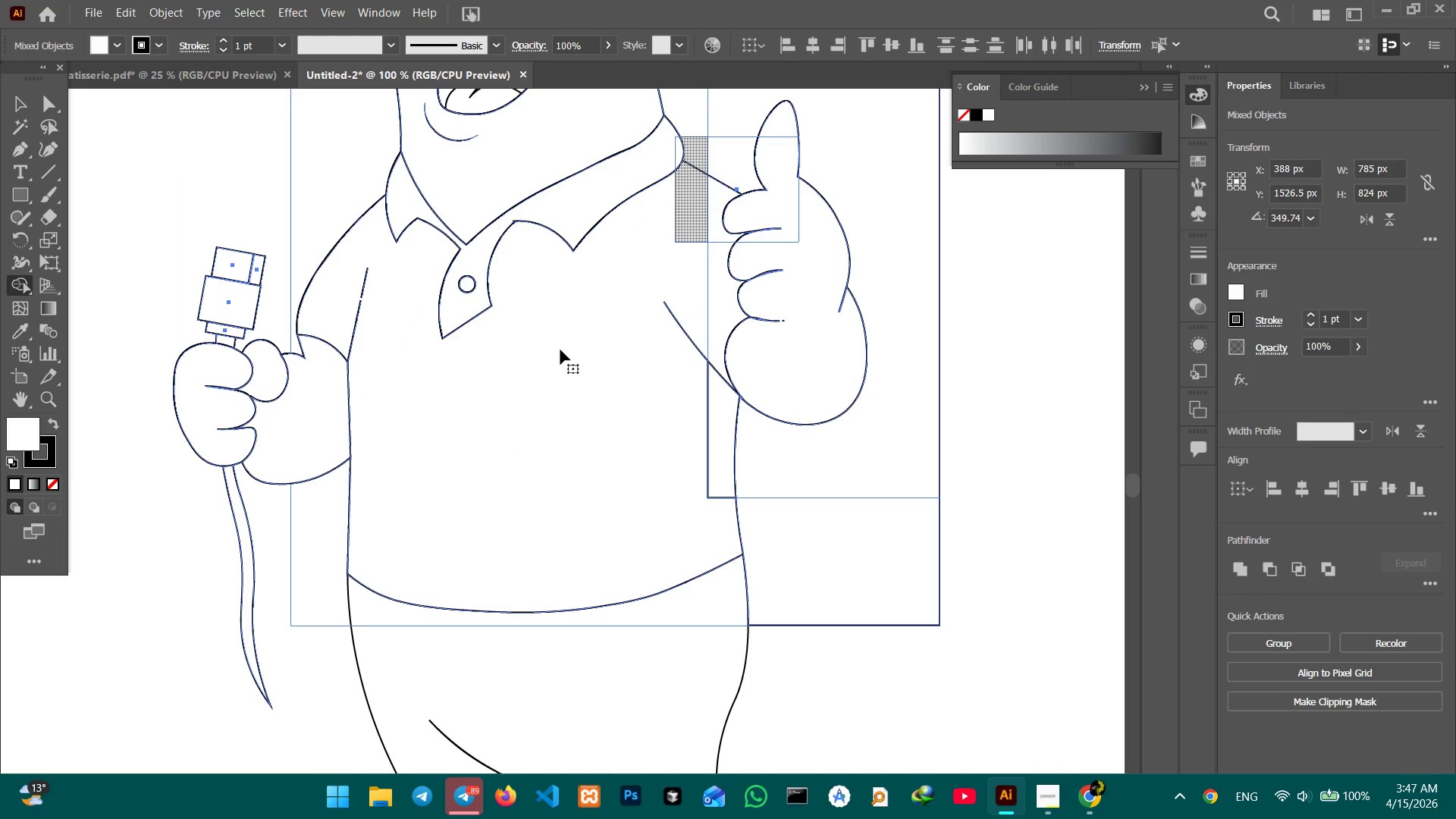 
key(Control+Equal)
 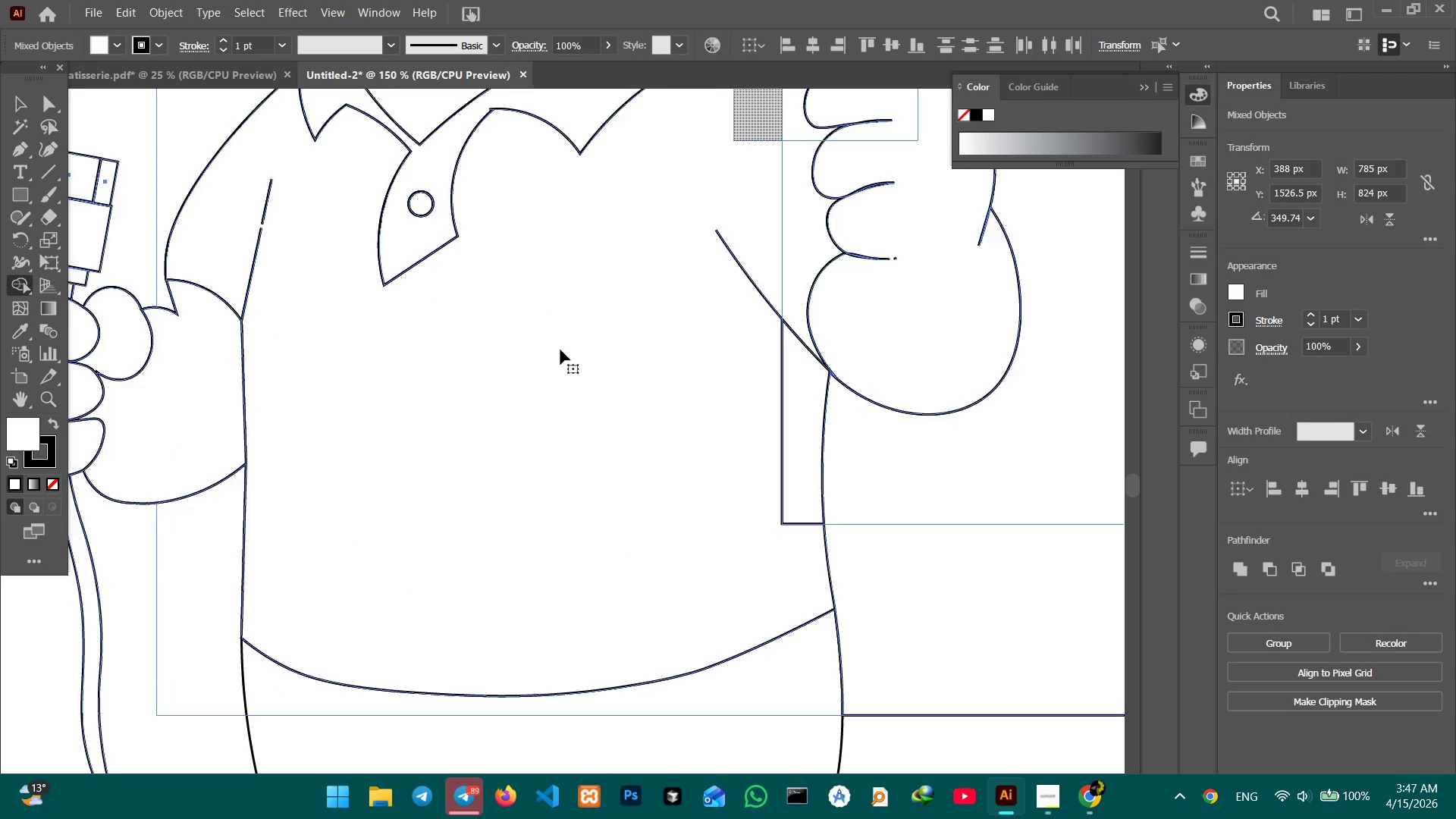 
key(Control+Equal)
 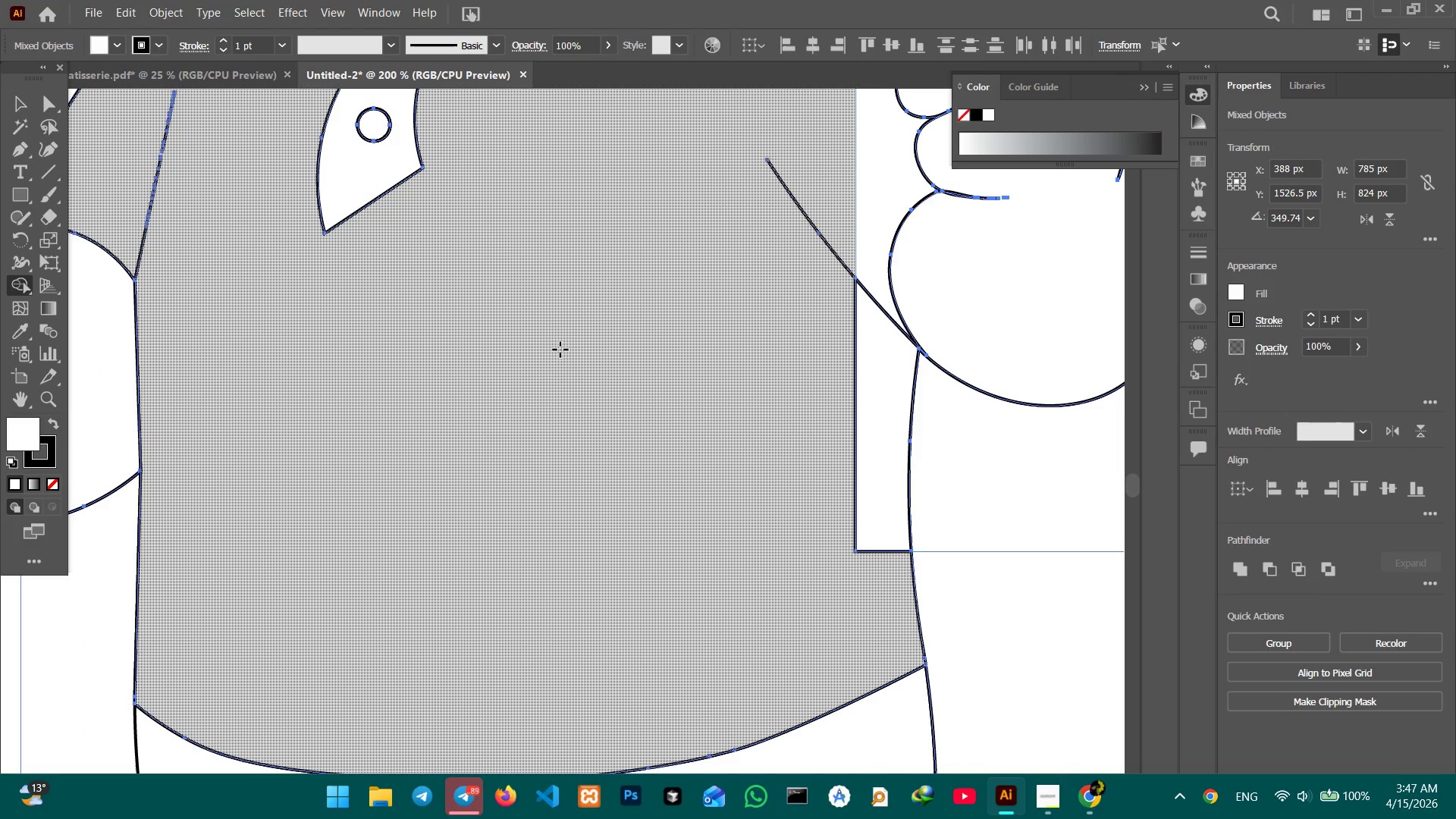 
hold_key(key=Space, duration=1.17)
 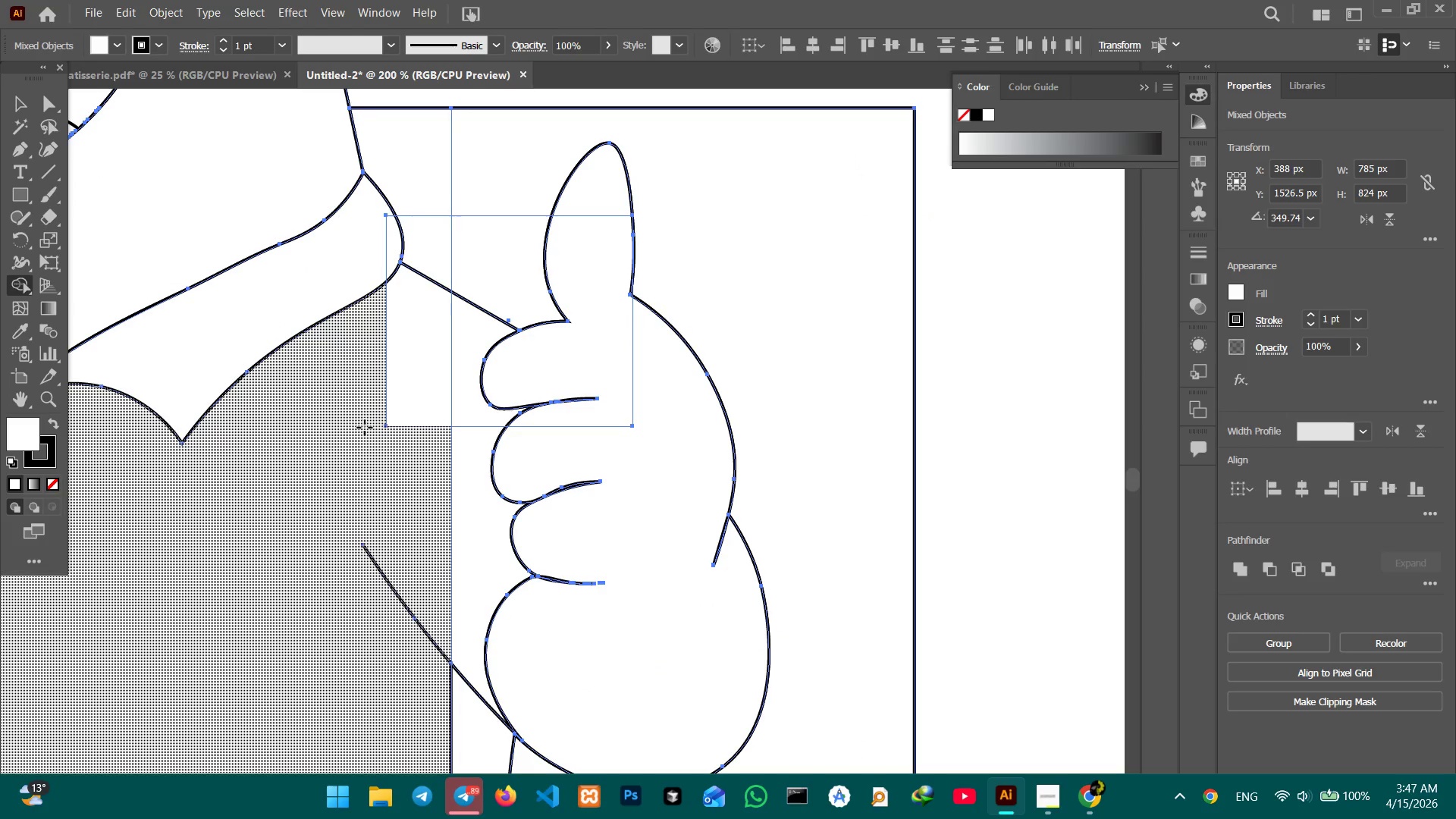 
left_click_drag(start_coordinate=[596, 318], to_coordinate=[192, 704])
 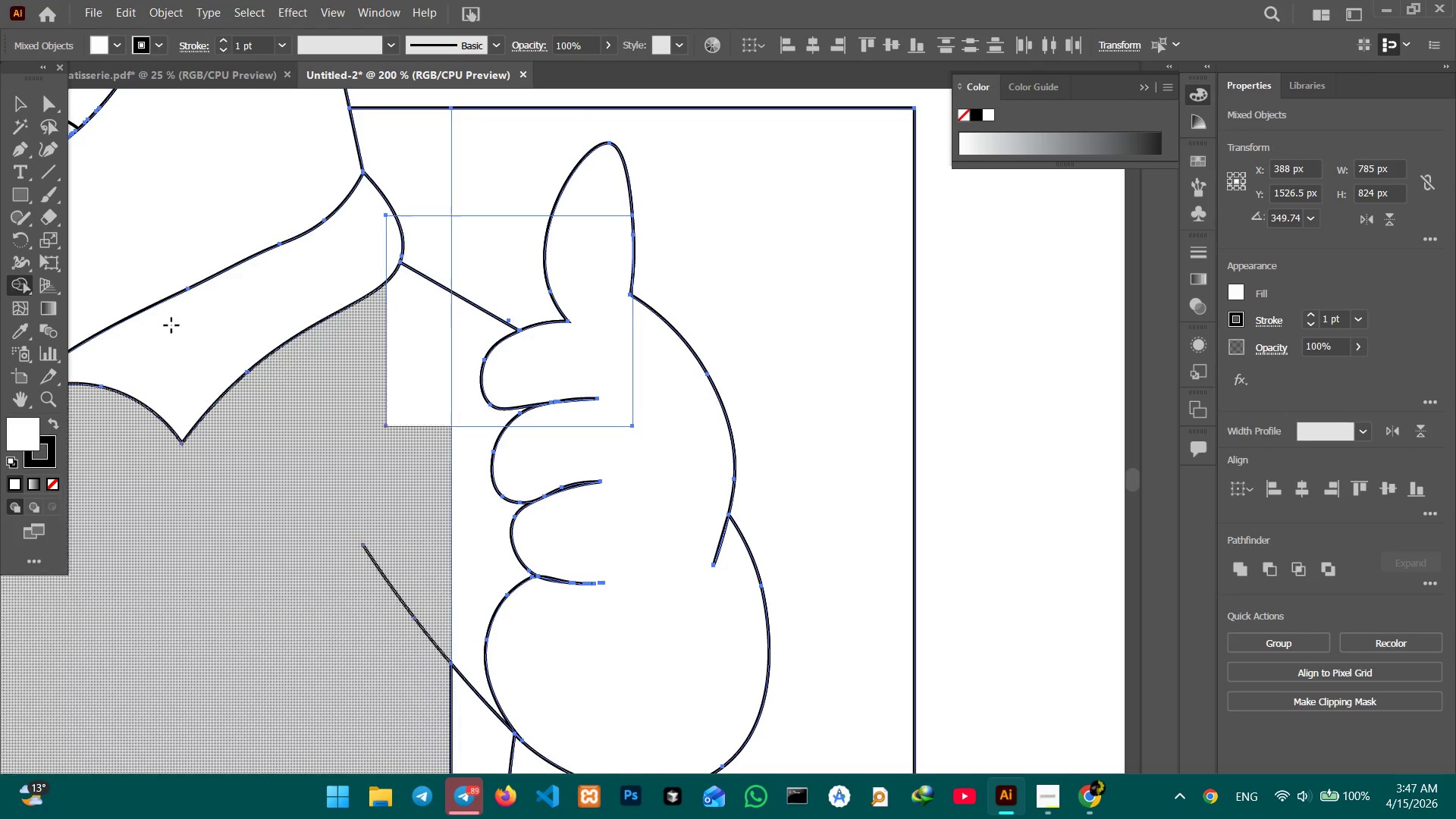 
left_click([15, 97])
 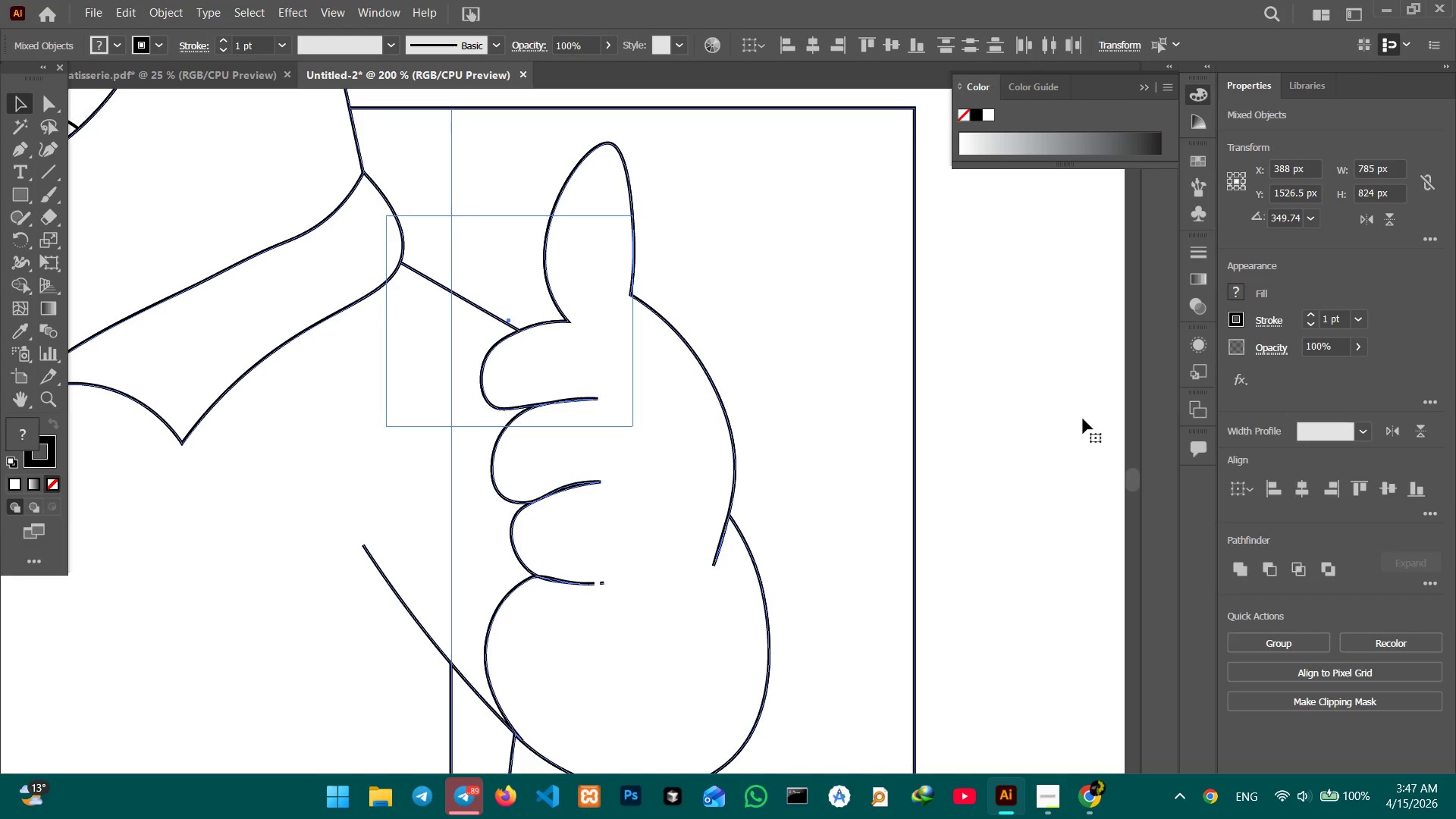 
hold_key(key=Space, duration=0.73)
 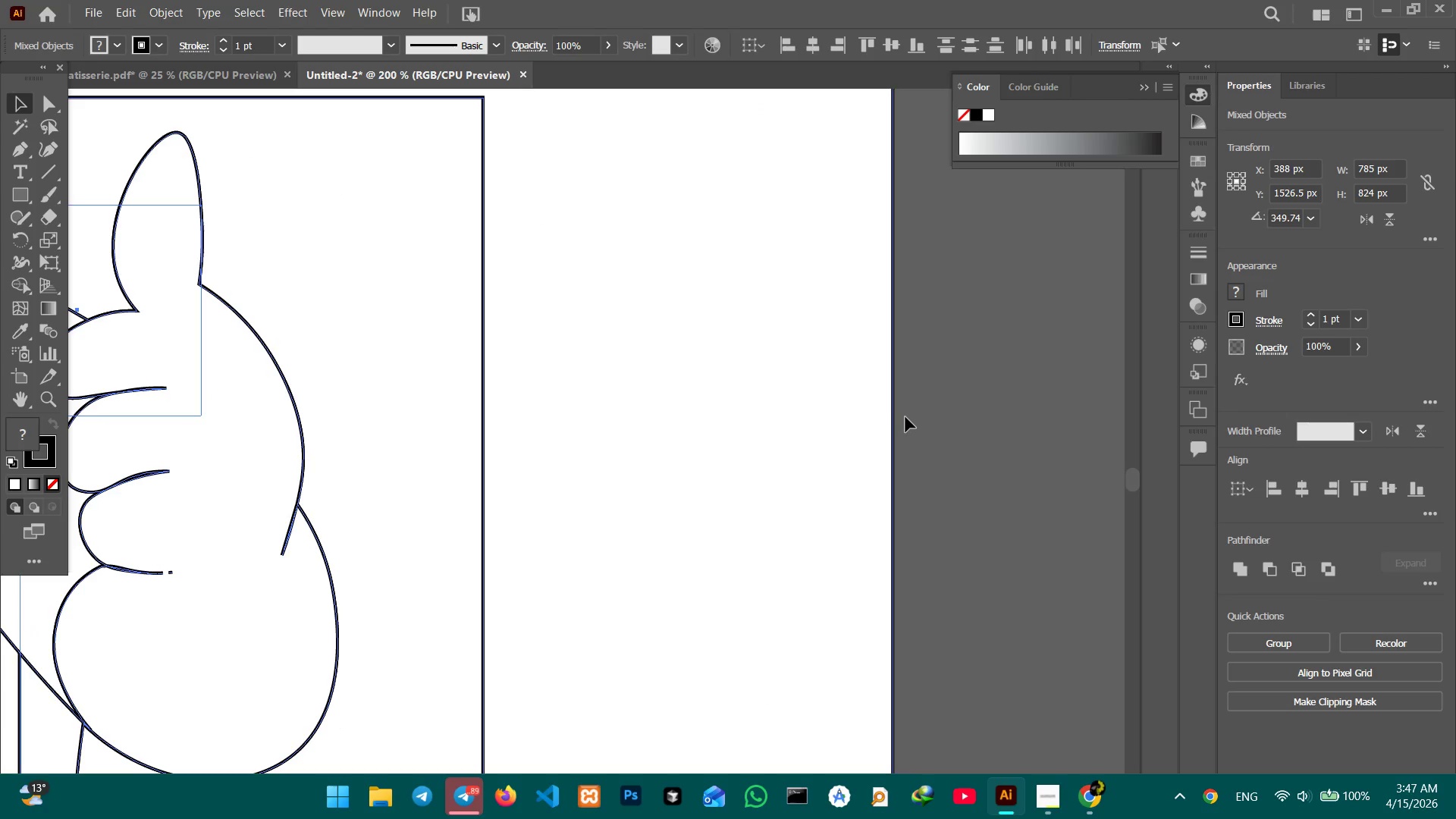 
left_click_drag(start_coordinate=[1082, 428], to_coordinate=[649, 418])
 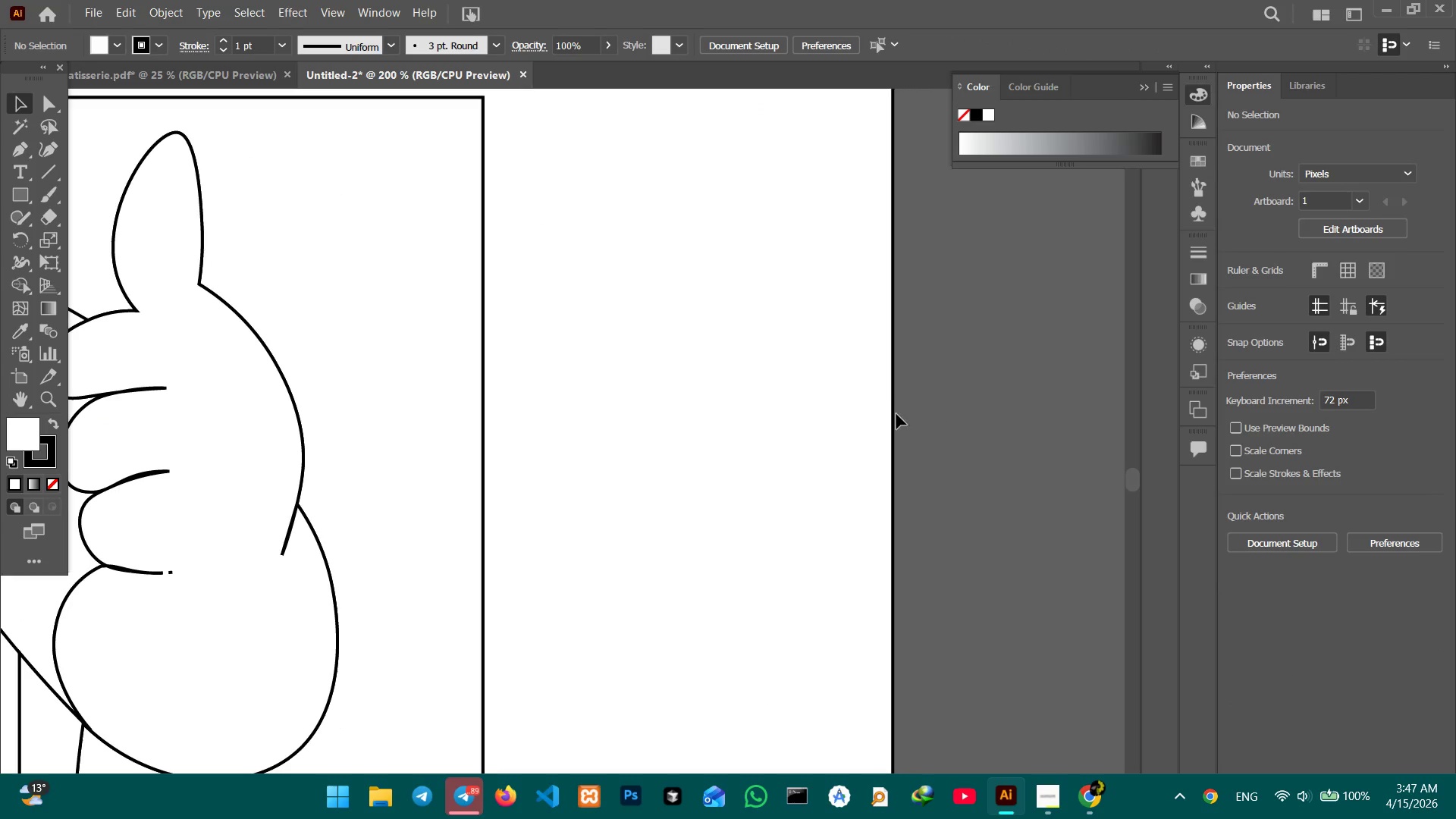 
key(Control+Minus)
 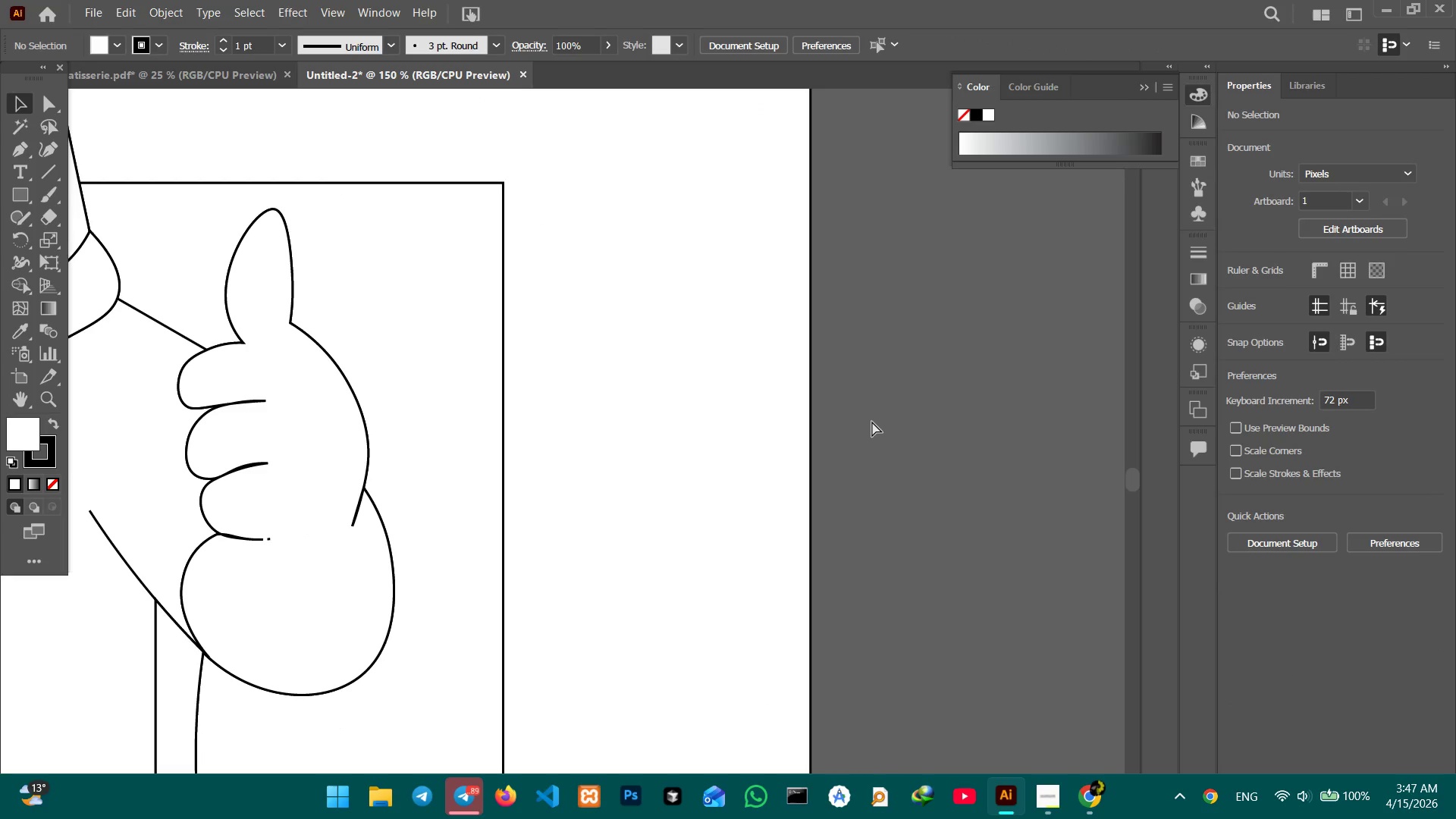 
key(Control+Minus)
 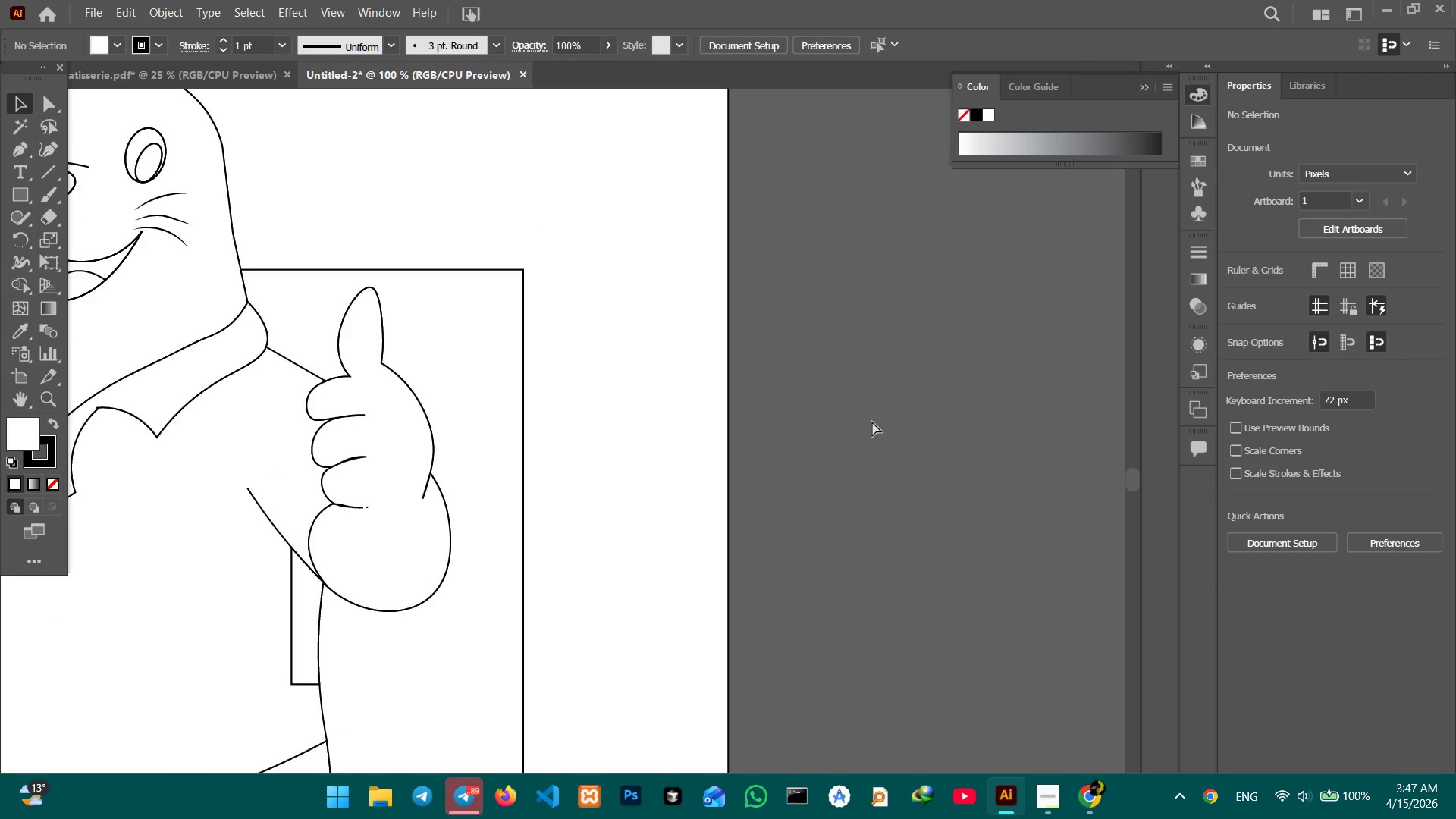 
key(Control+Minus)
 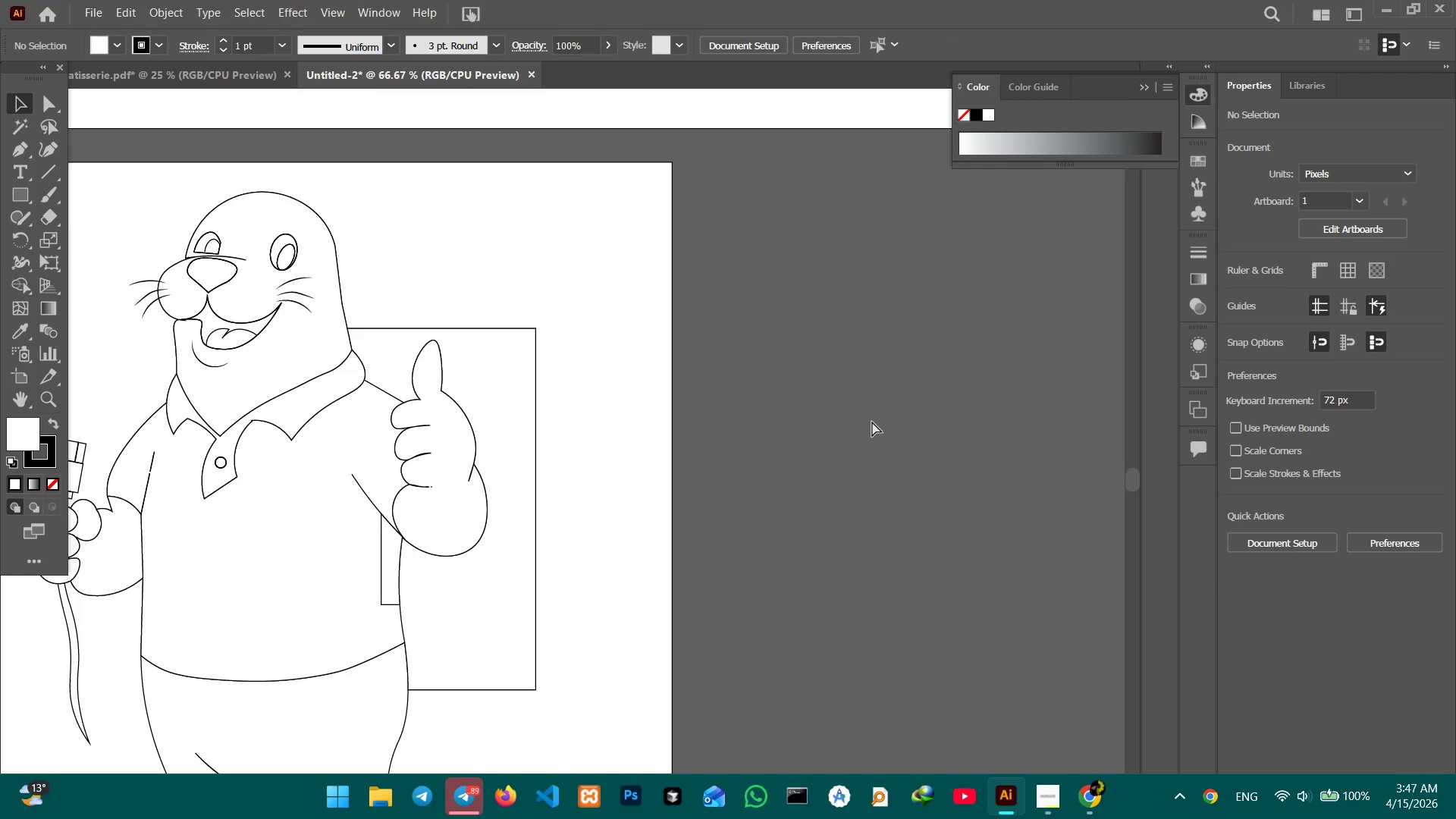 
key(Control+Minus)
 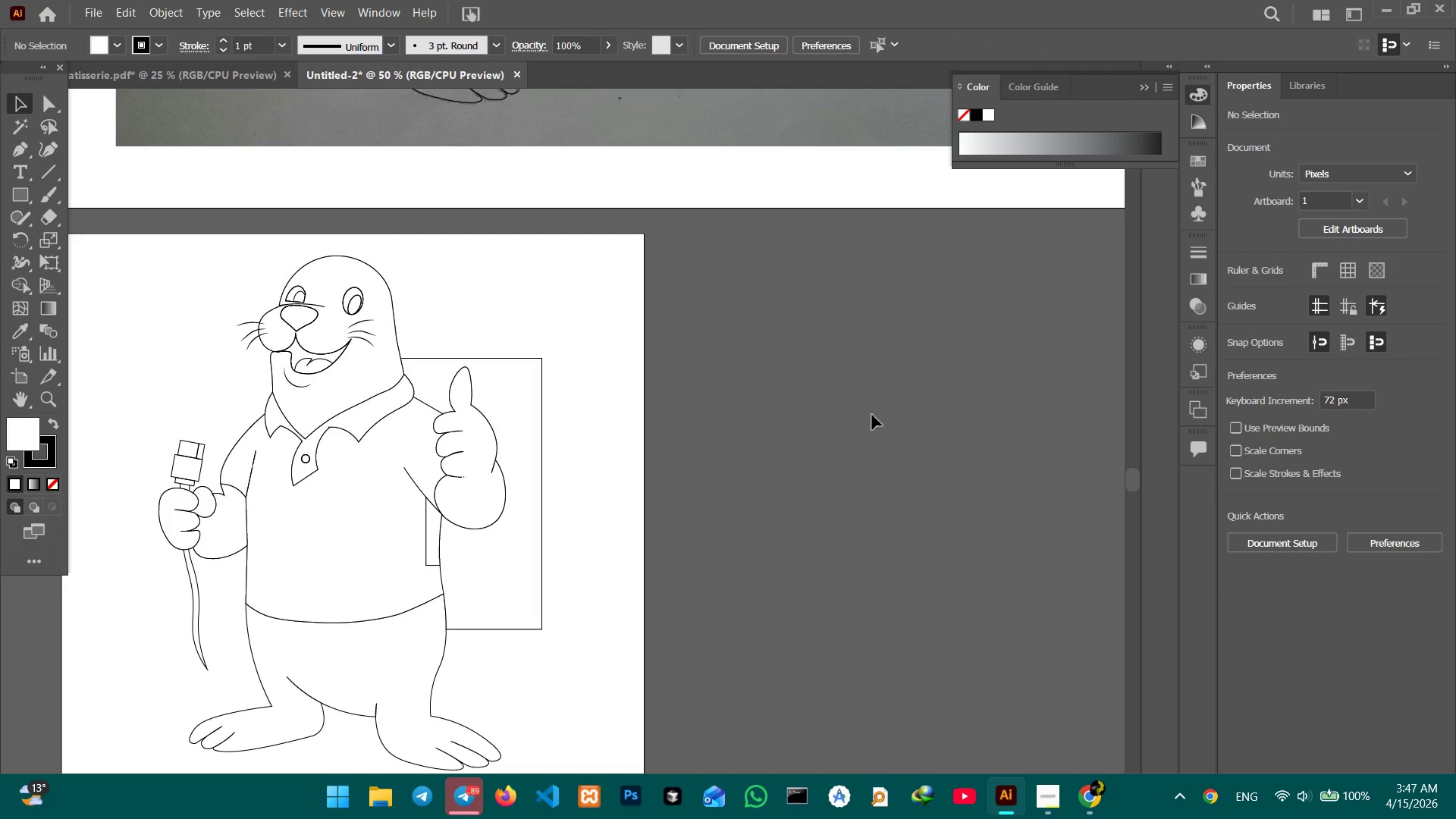 
hold_key(key=Space, duration=0.67)
 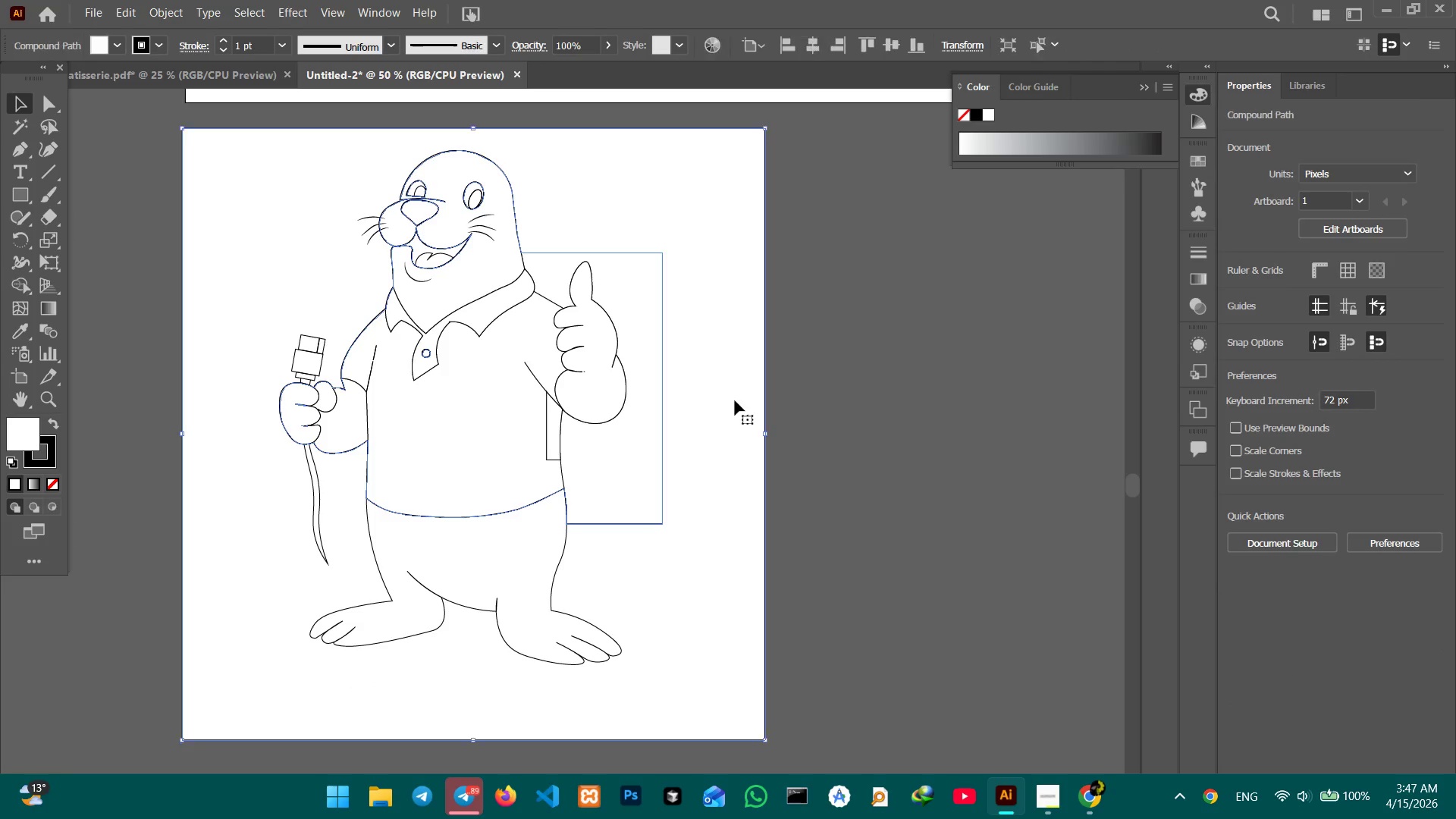 
left_click_drag(start_coordinate=[701, 438], to_coordinate=[821, 333])
 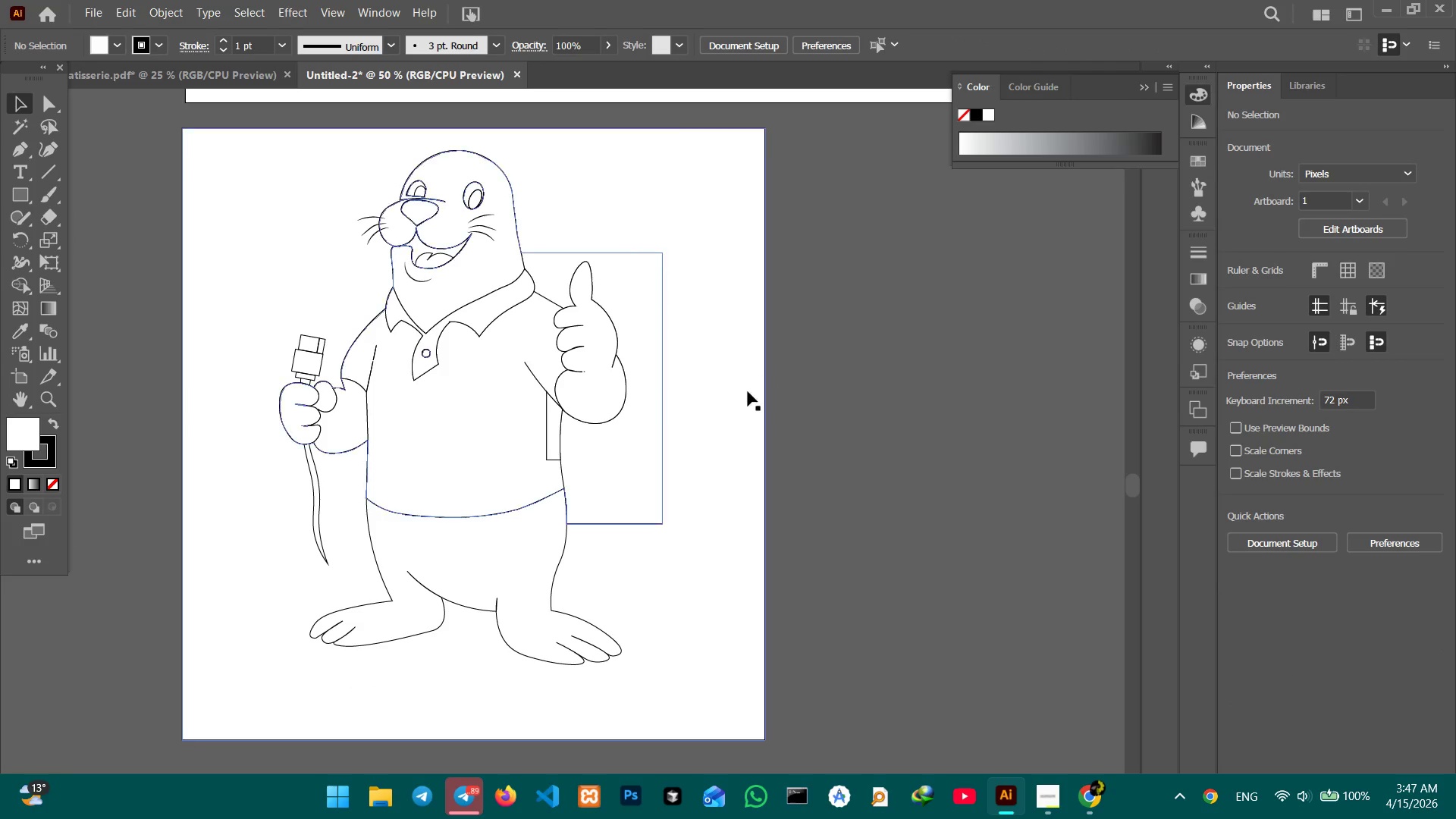 
left_click([735, 400])
 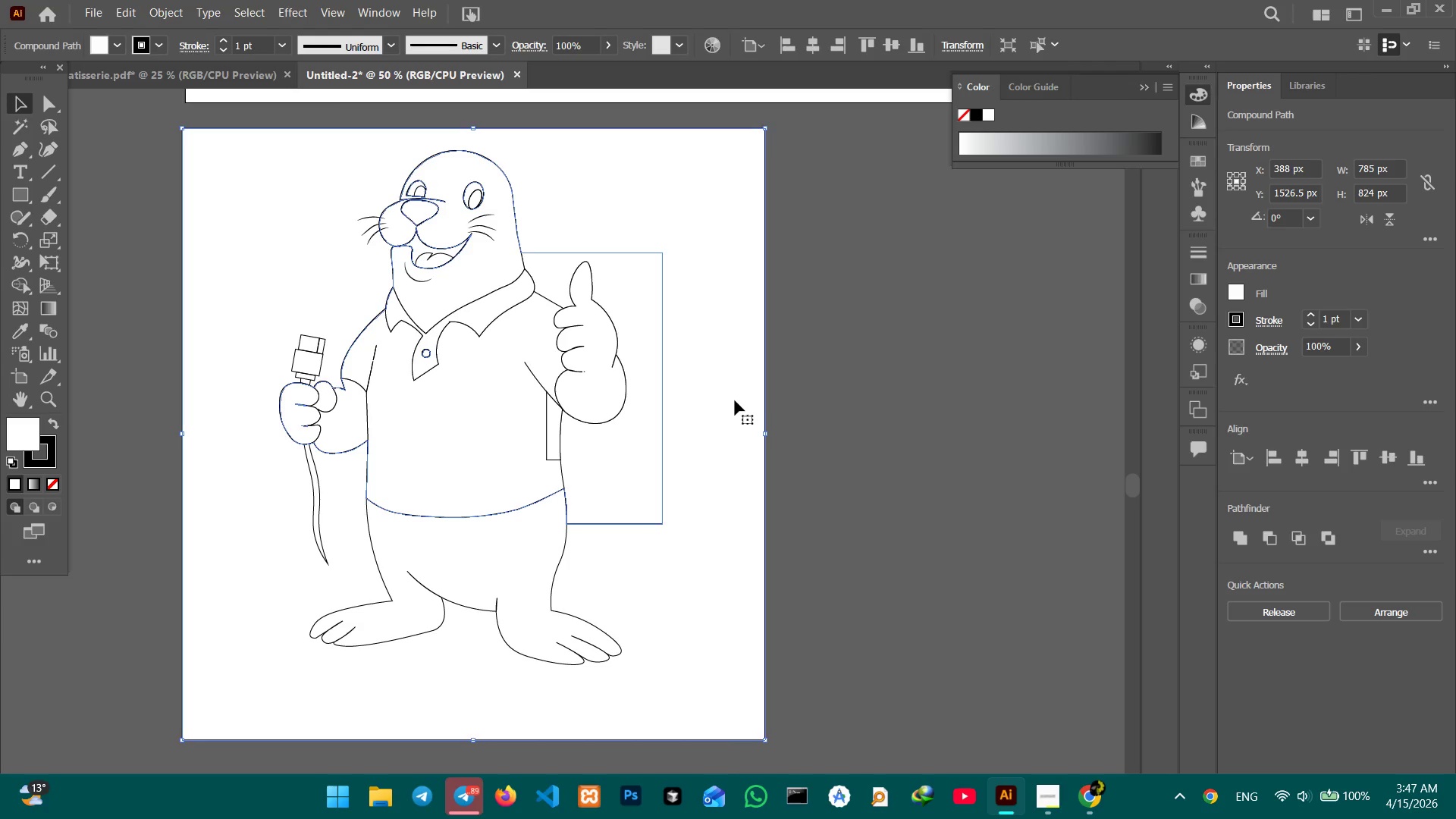 
key(Backspace)
 